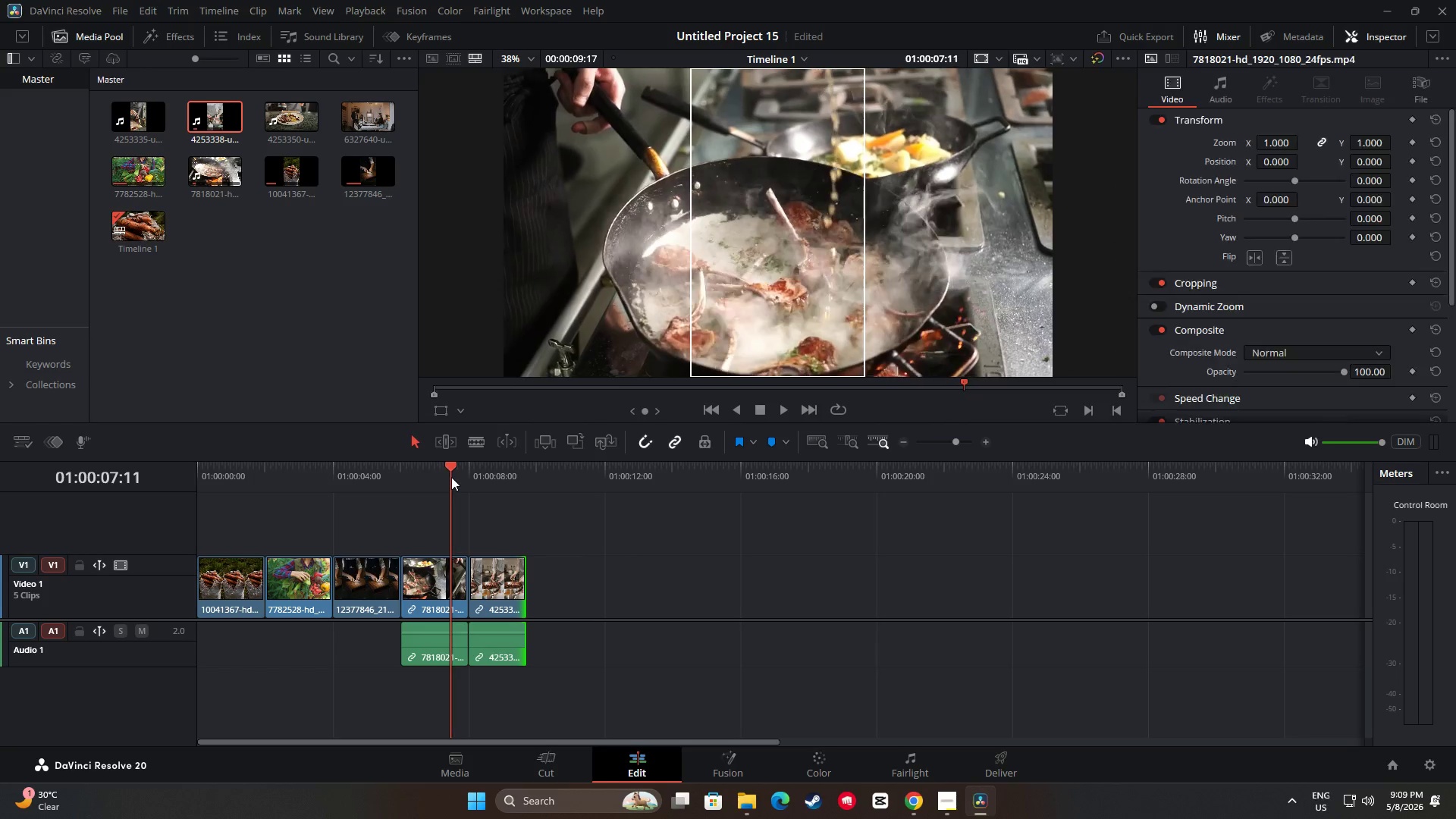 
key(Space)
 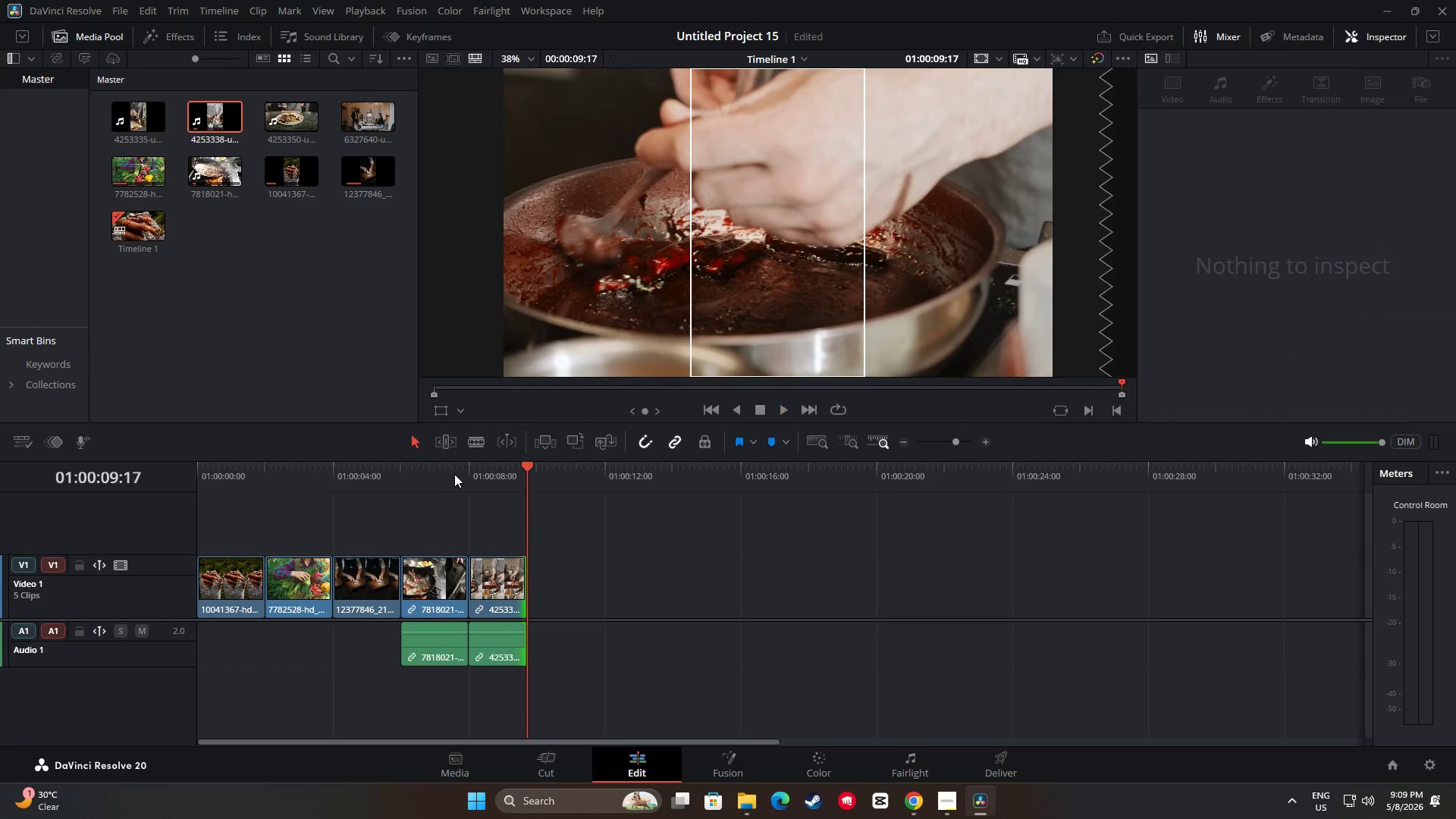 
key(Space)
 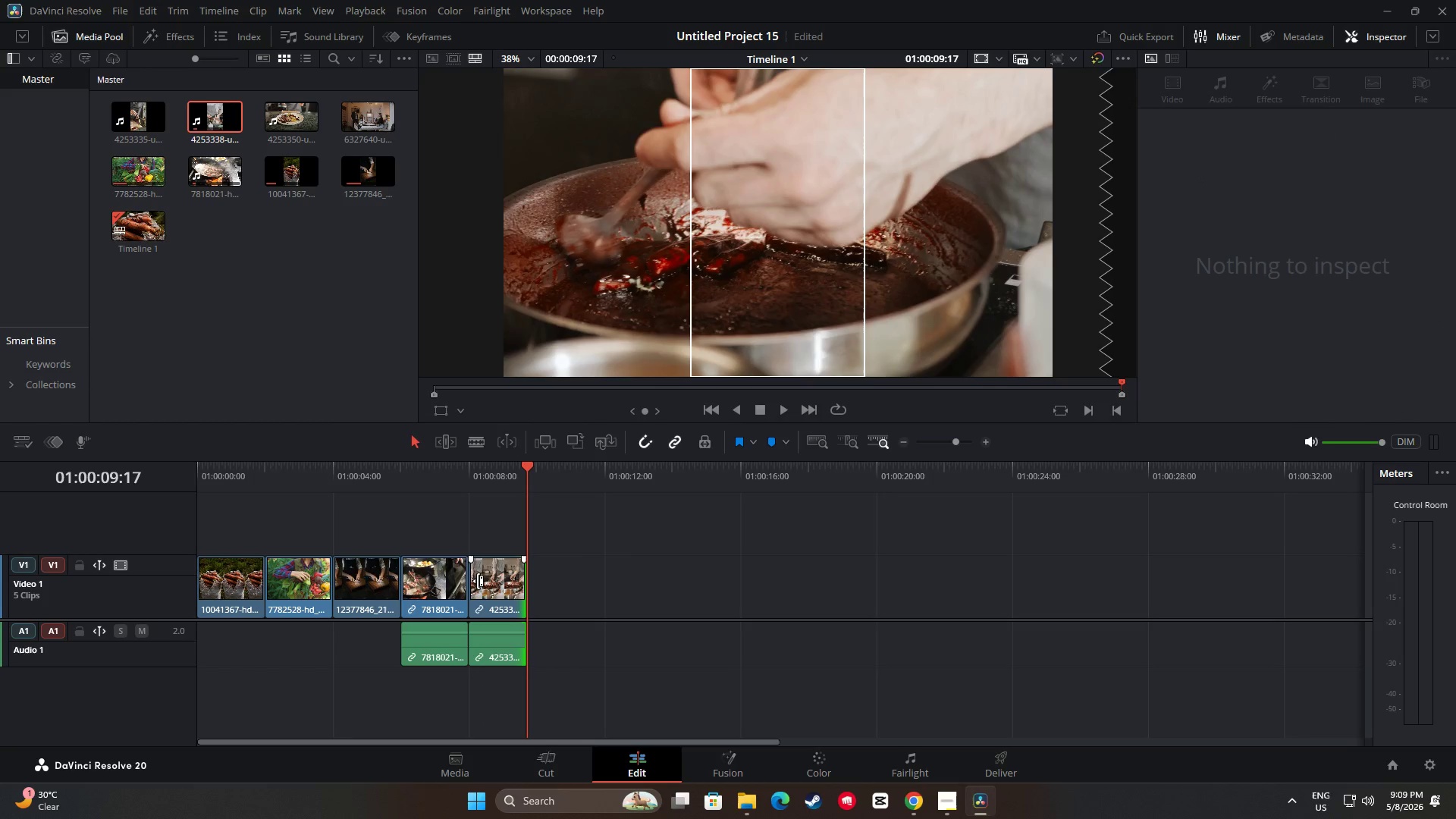 
left_click_drag(start_coordinate=[479, 581], to_coordinate=[505, 582])
 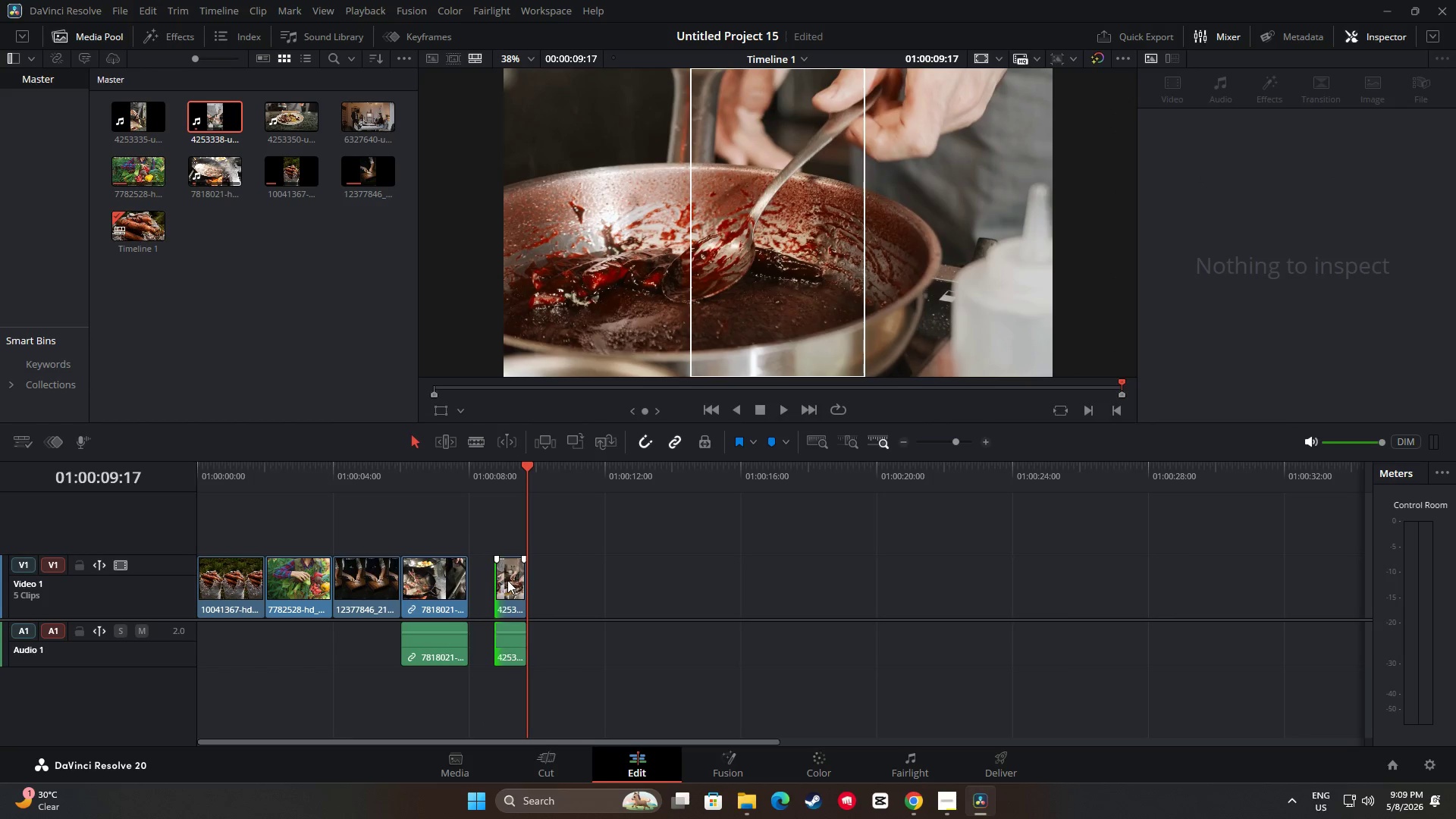 
left_click_drag(start_coordinate=[507, 580], to_coordinate=[477, 579])
 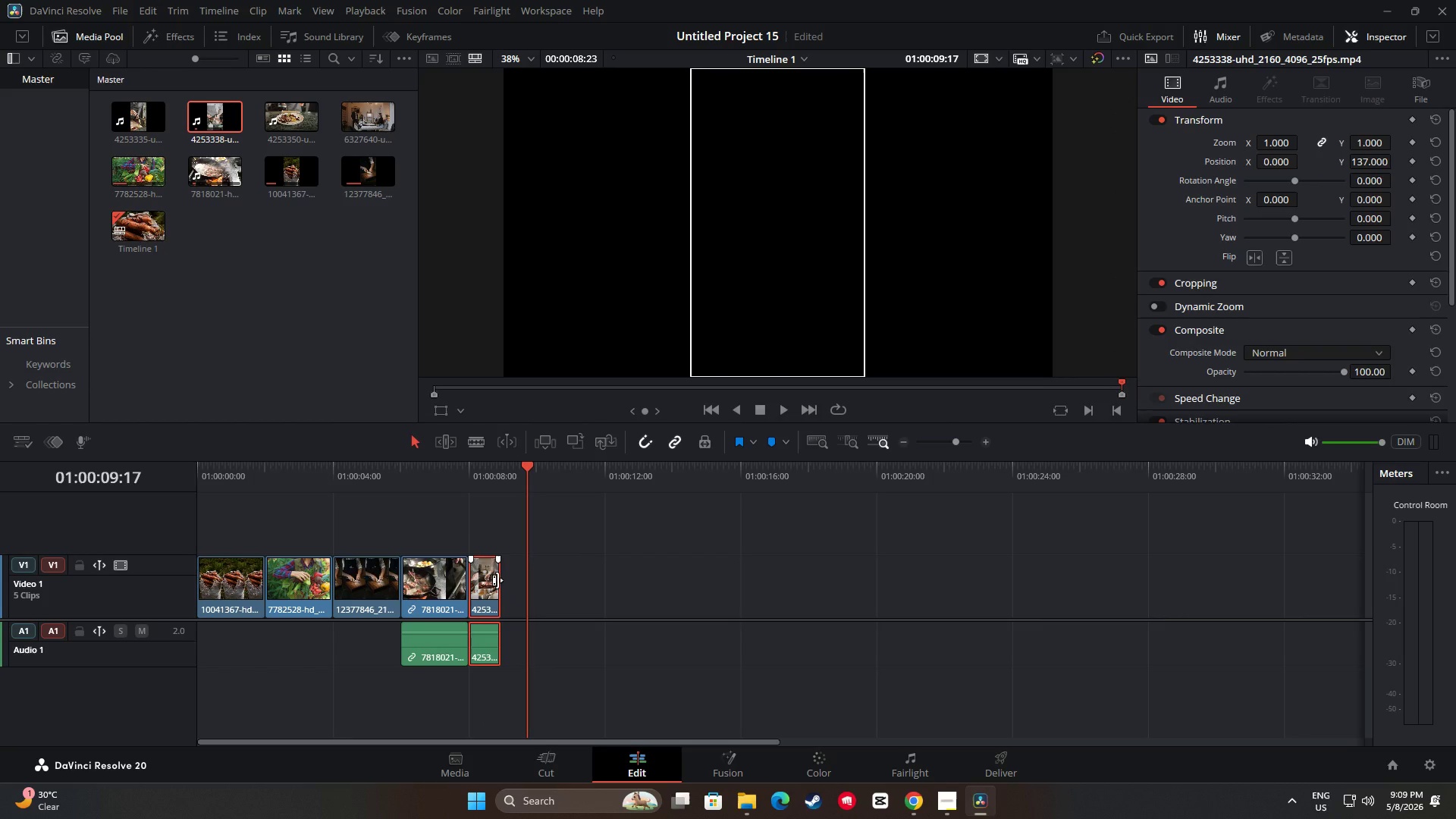 
left_click_drag(start_coordinate=[497, 580], to_coordinate=[523, 583])
 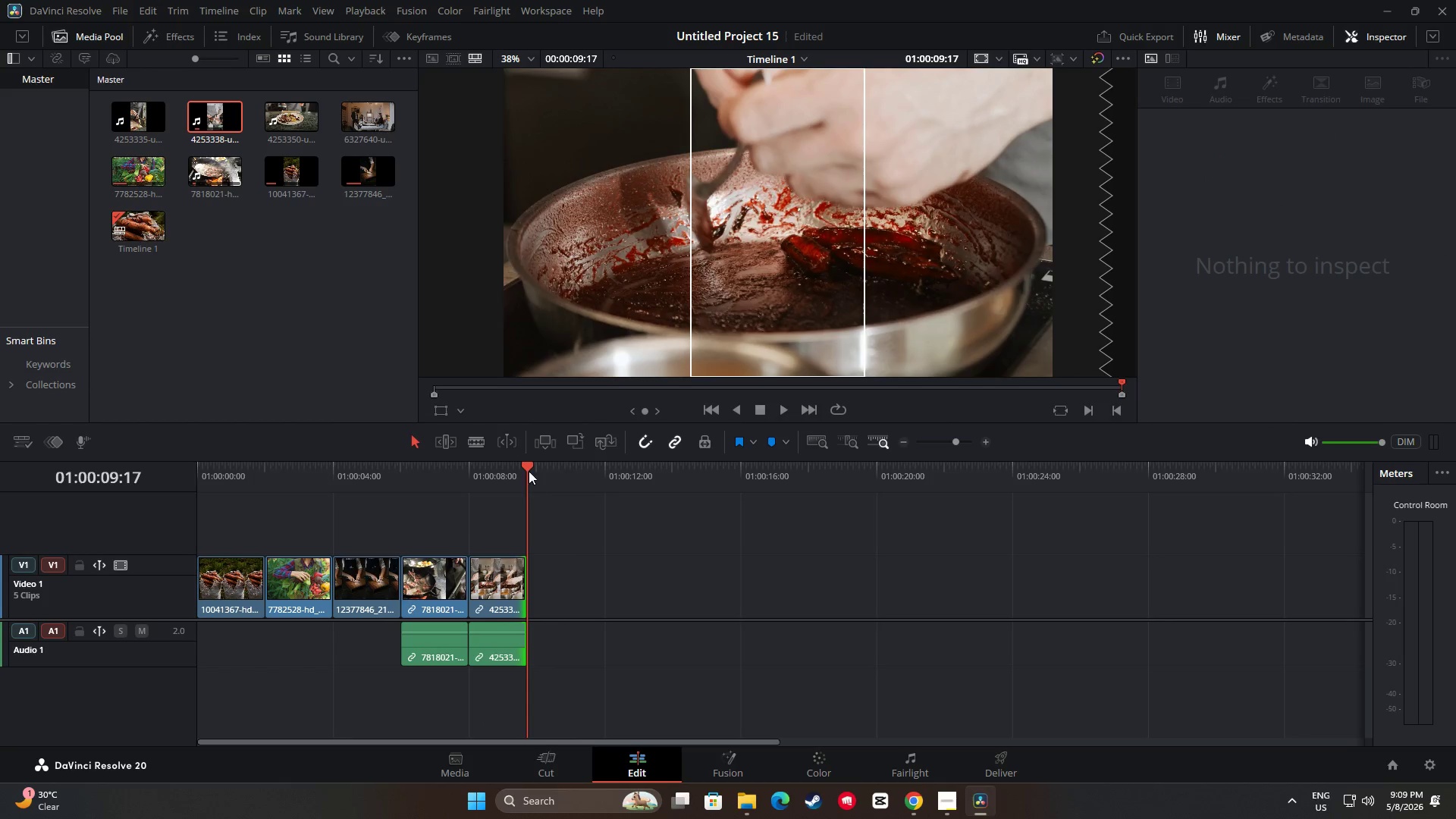 
left_click_drag(start_coordinate=[529, 466], to_coordinate=[450, 472])
 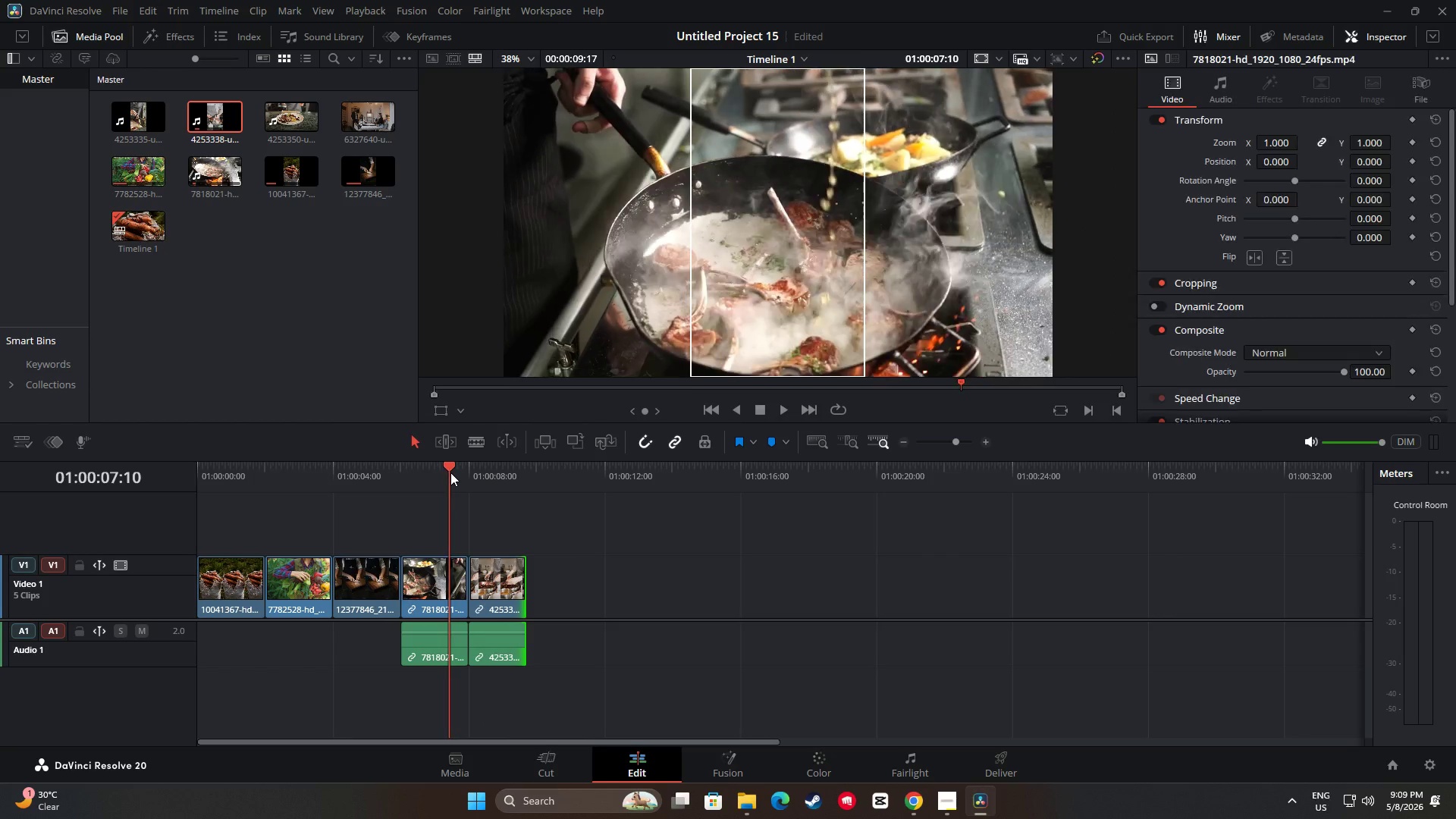 
key(Space)
 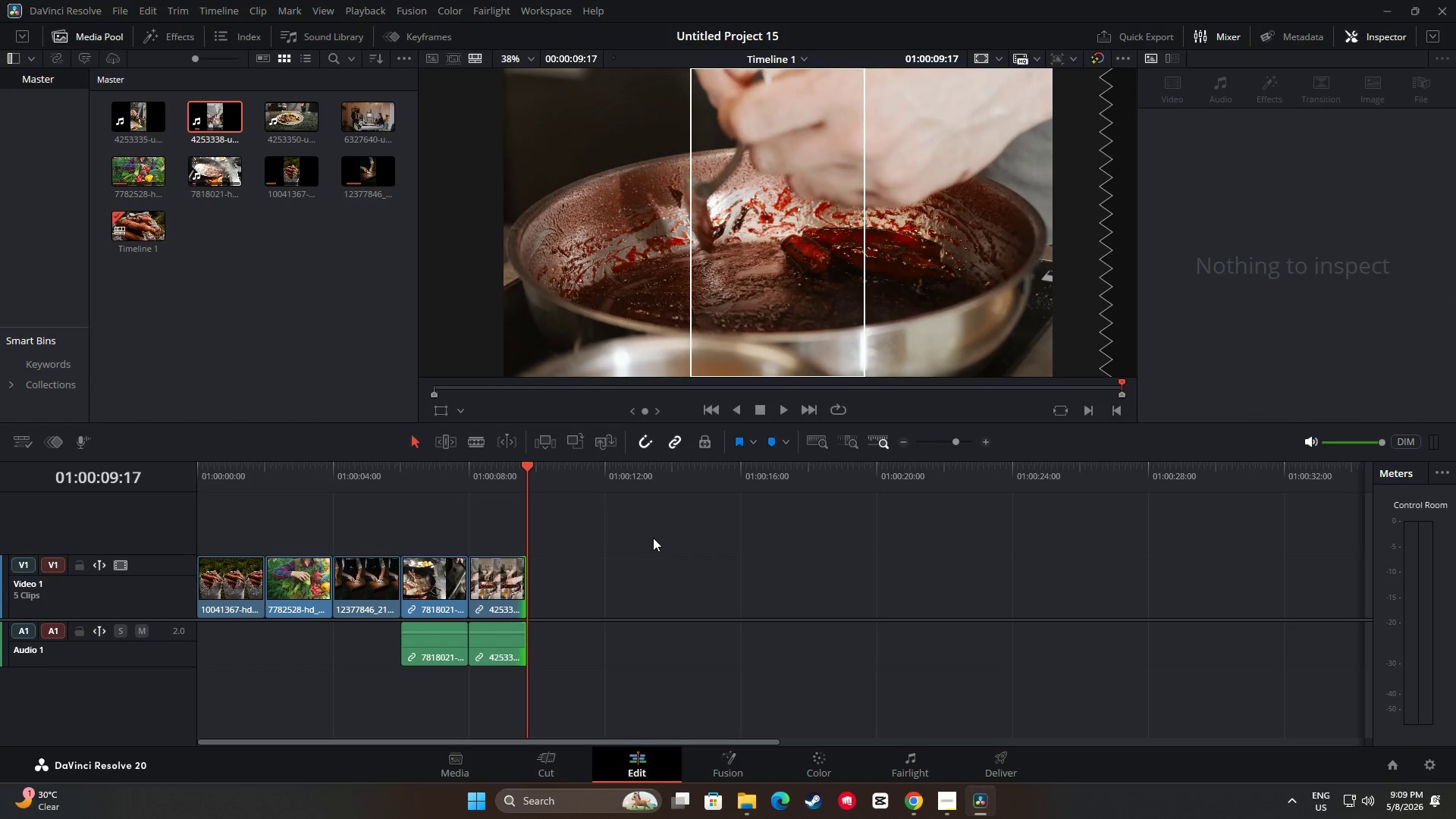 
wait(5.48)
 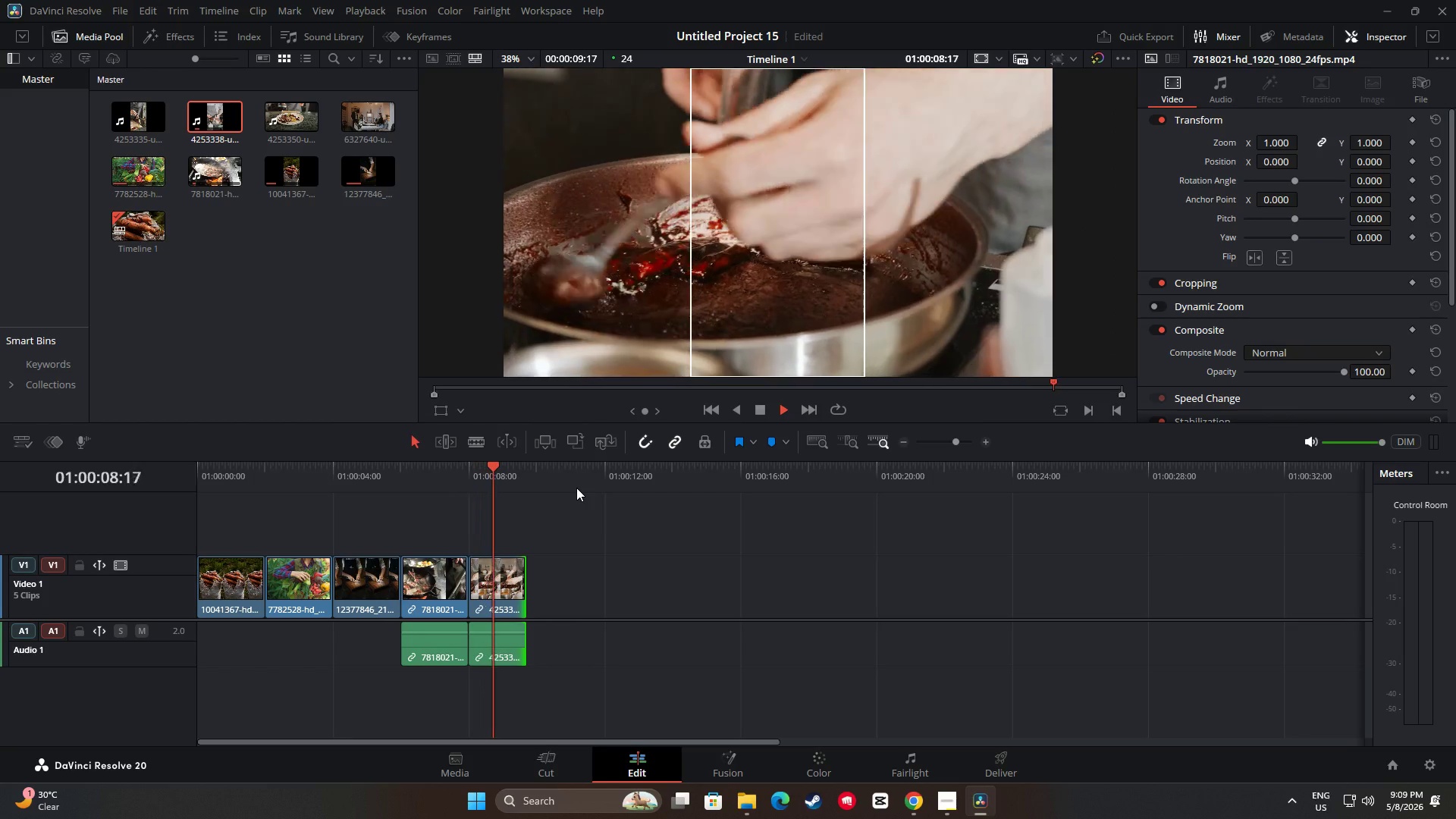 
left_click_drag(start_coordinate=[530, 469], to_coordinate=[538, 496])
 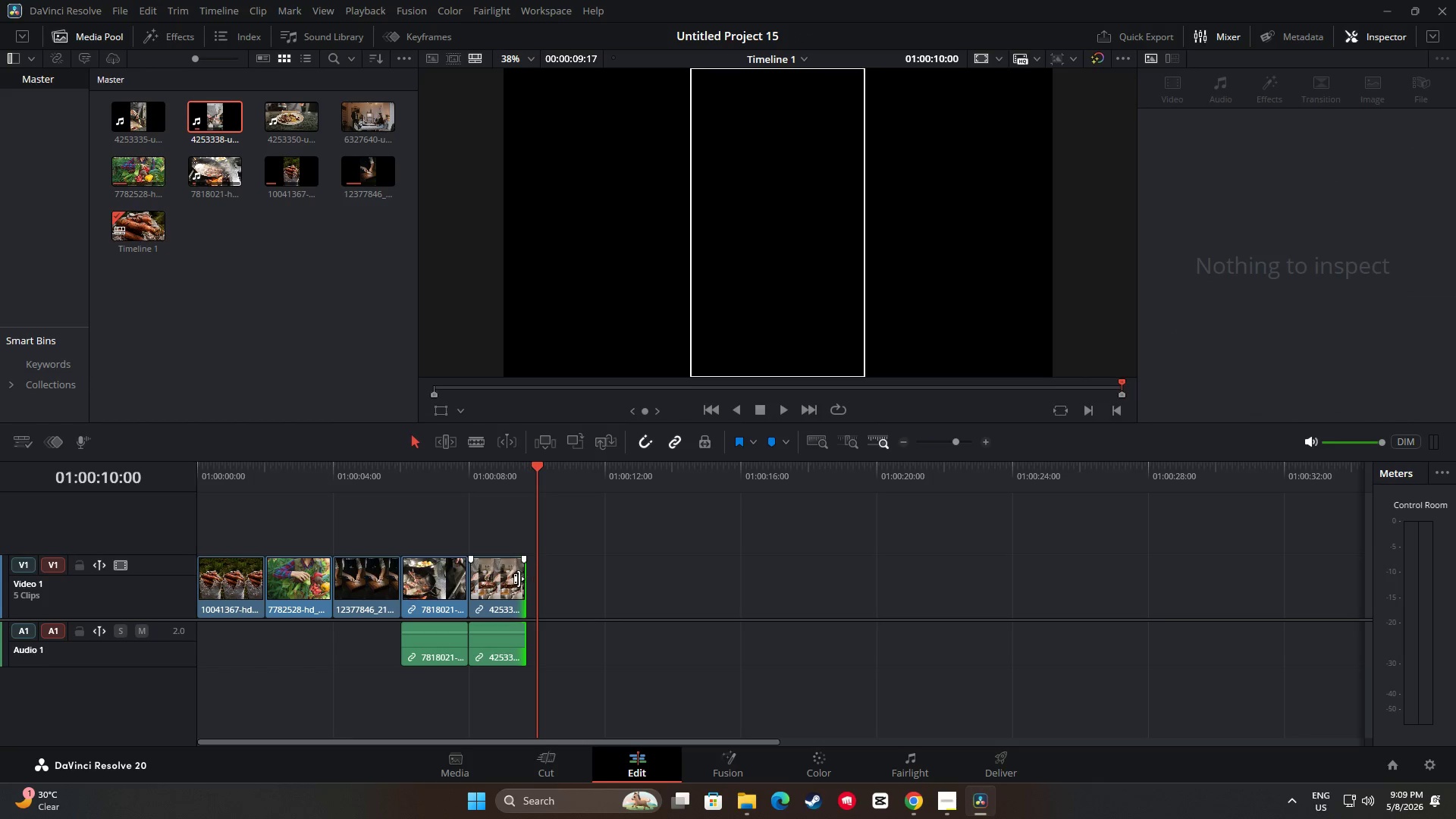 
left_click_drag(start_coordinate=[519, 579], to_coordinate=[529, 579])
 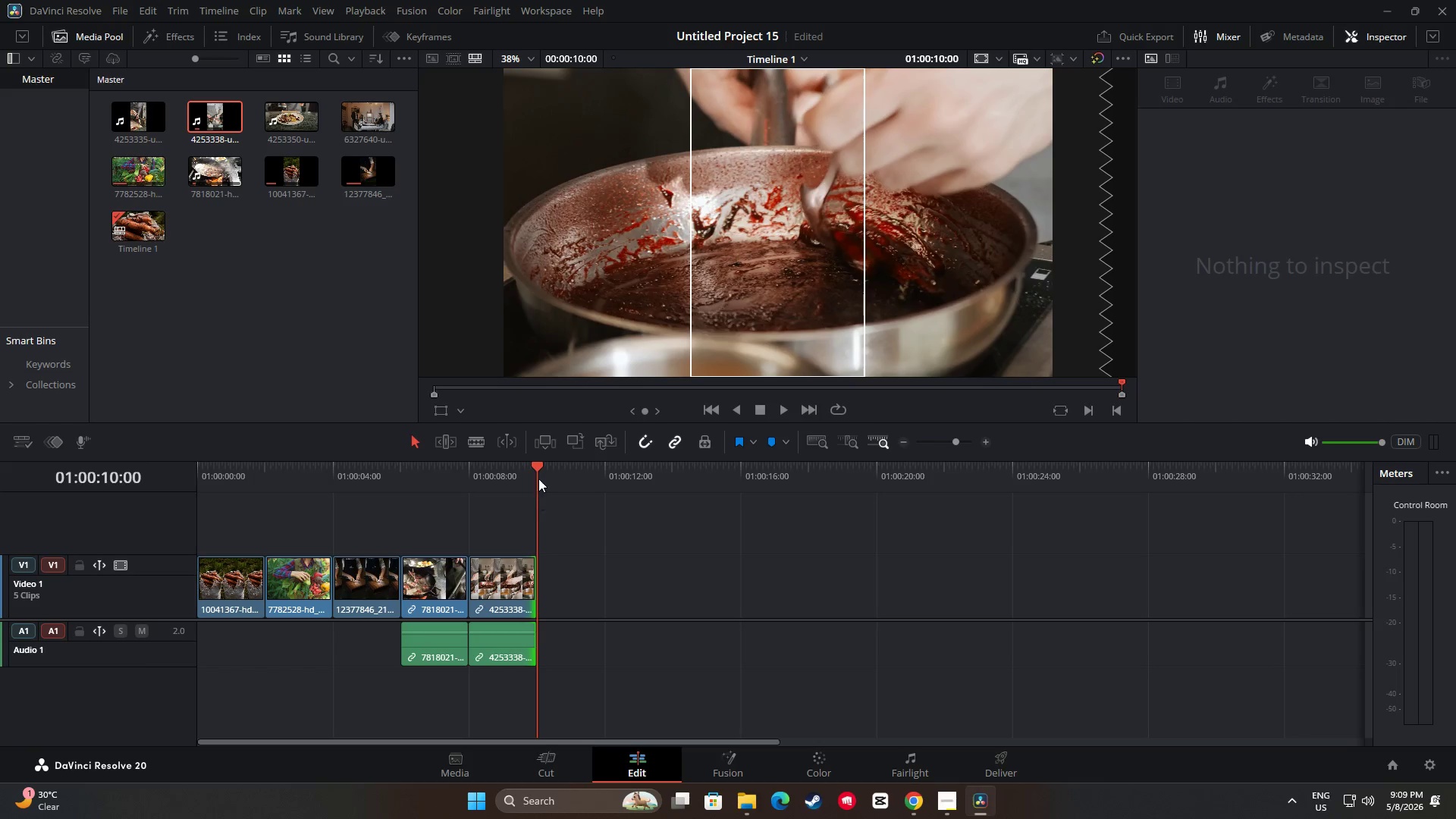 
left_click_drag(start_coordinate=[538, 471], to_coordinate=[447, 477])
 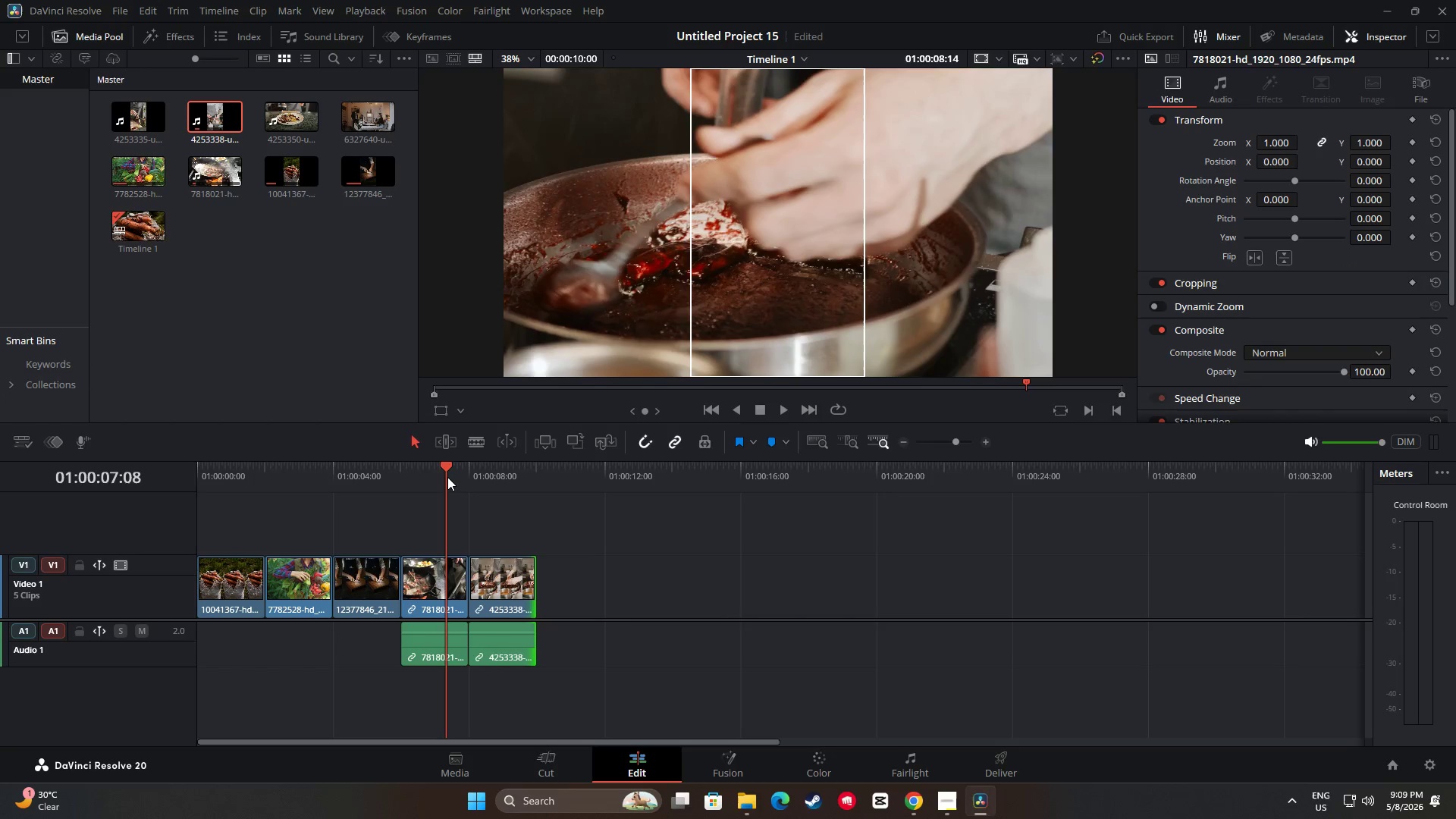 
key(Space)
 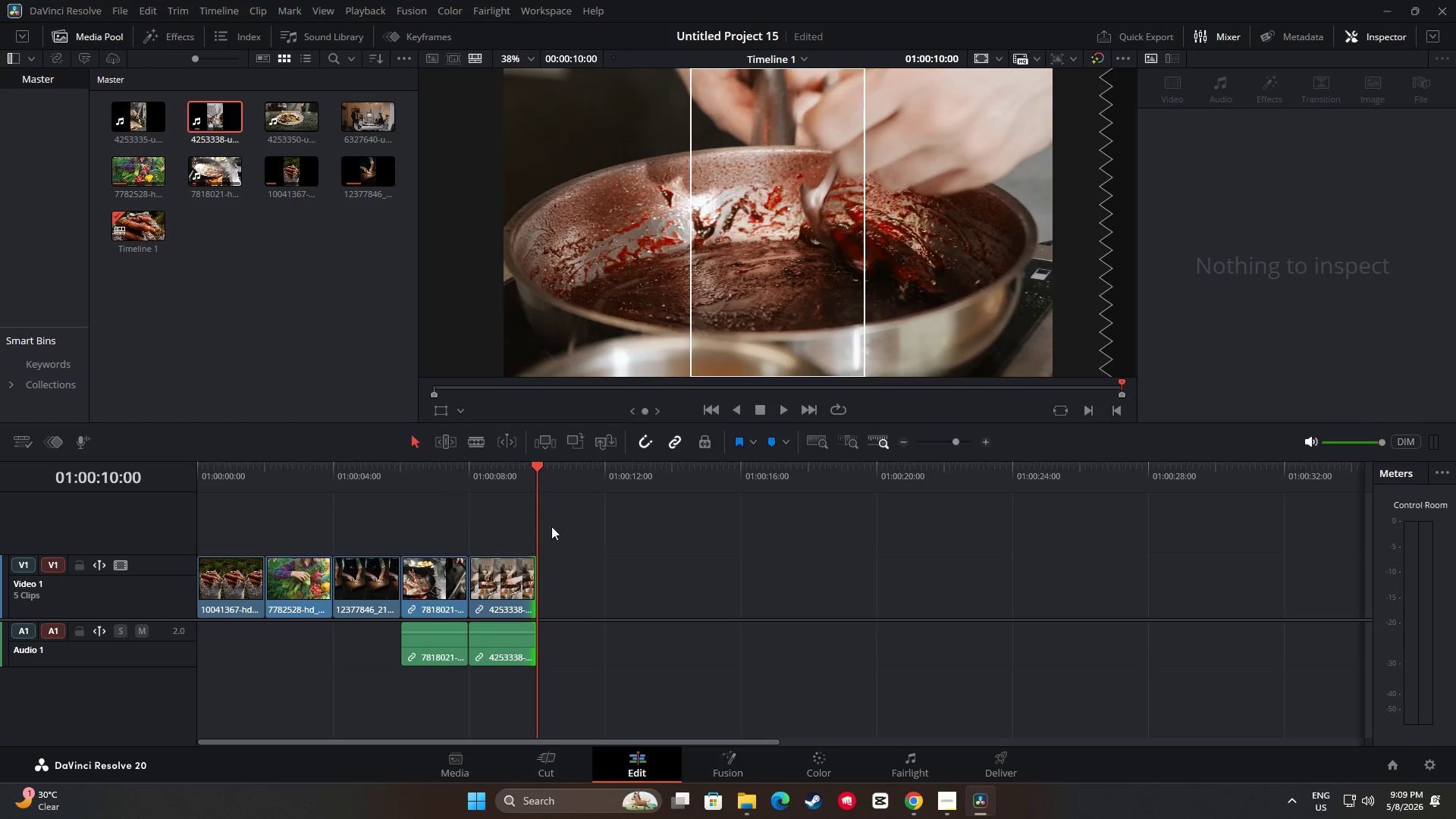 
key(Space)
 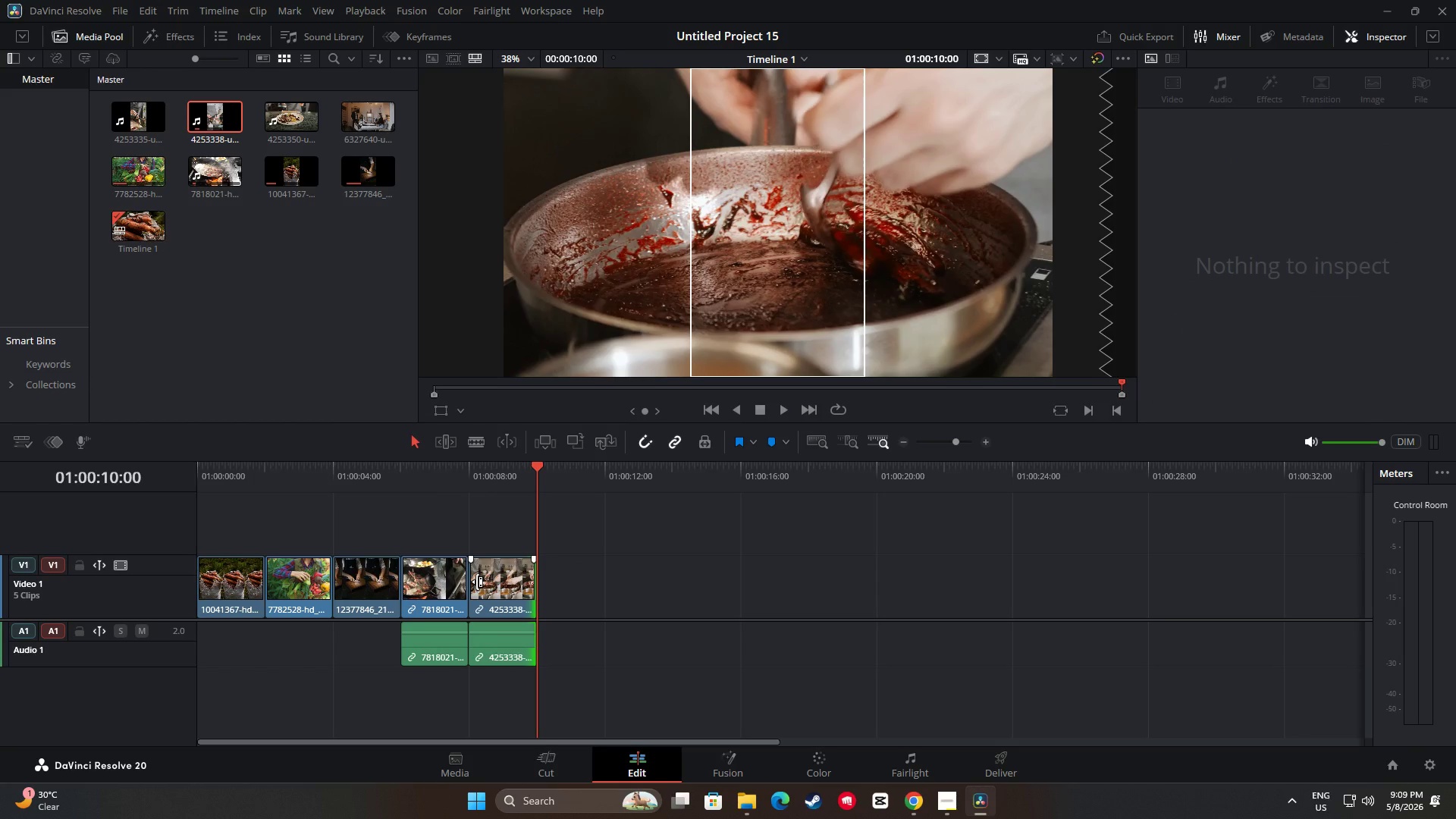 
left_click_drag(start_coordinate=[477, 582], to_coordinate=[501, 585])
 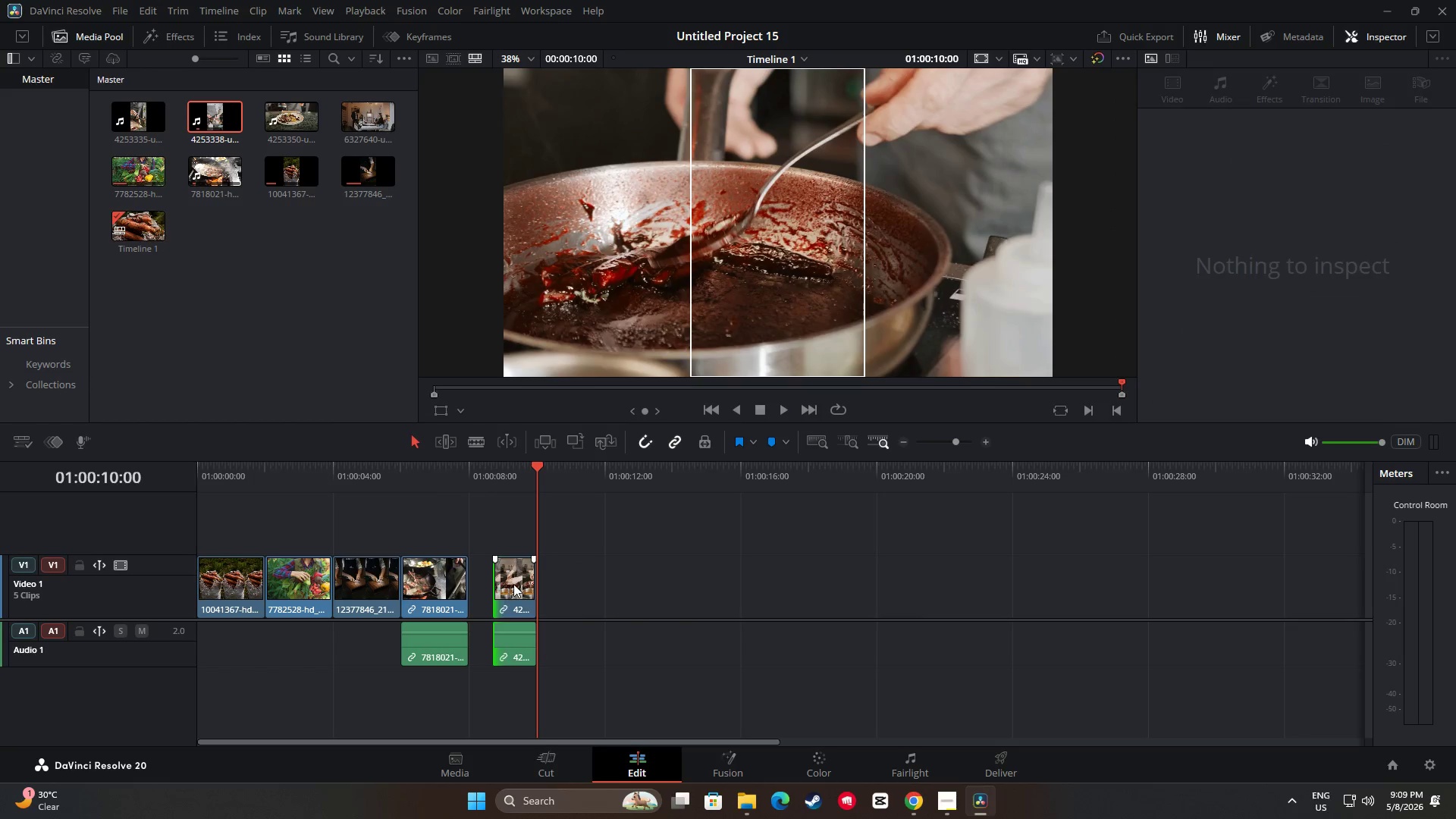 
left_click_drag(start_coordinate=[513, 584], to_coordinate=[487, 583])
 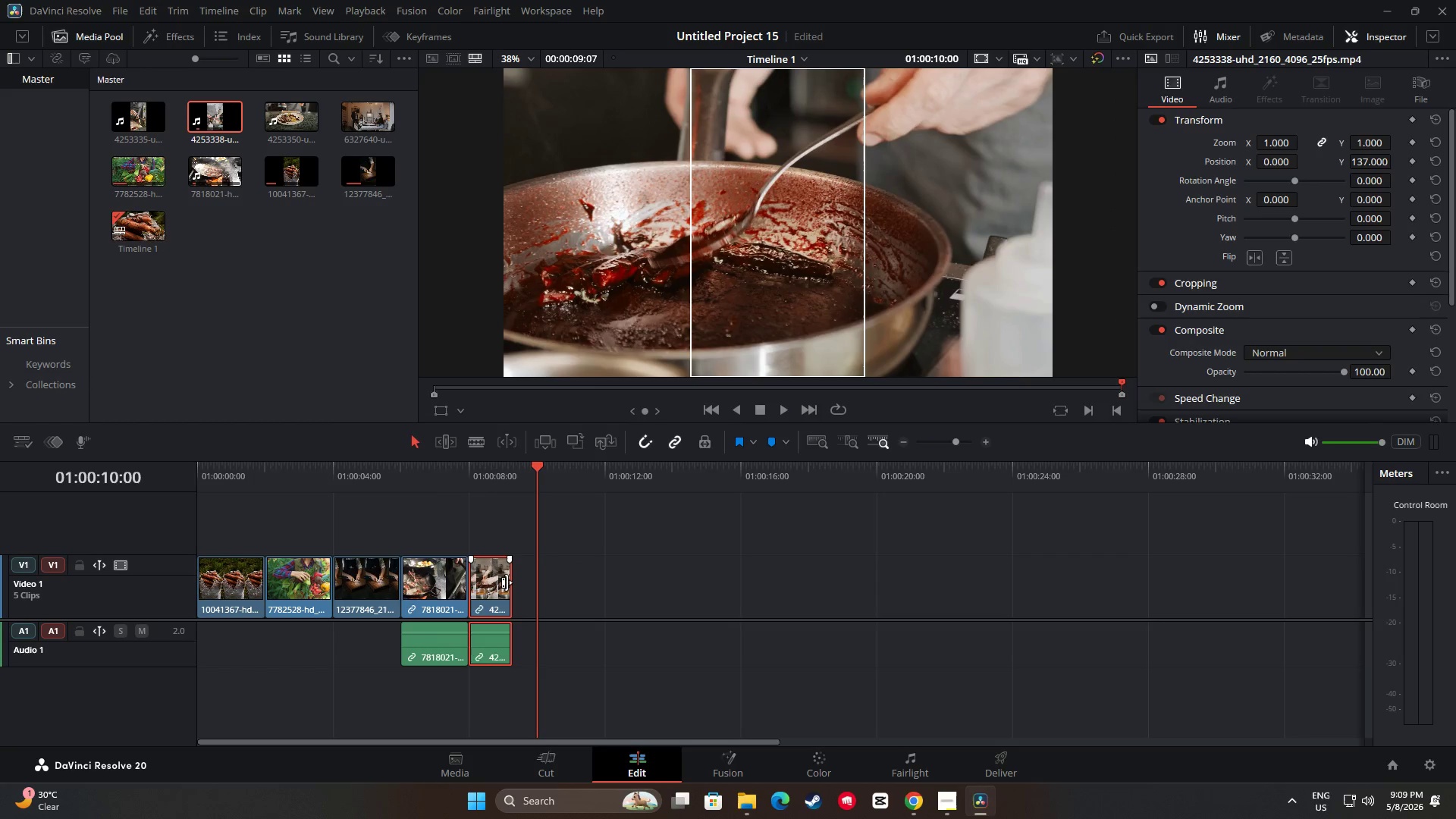 
left_click_drag(start_coordinate=[507, 582], to_coordinate=[529, 586])
 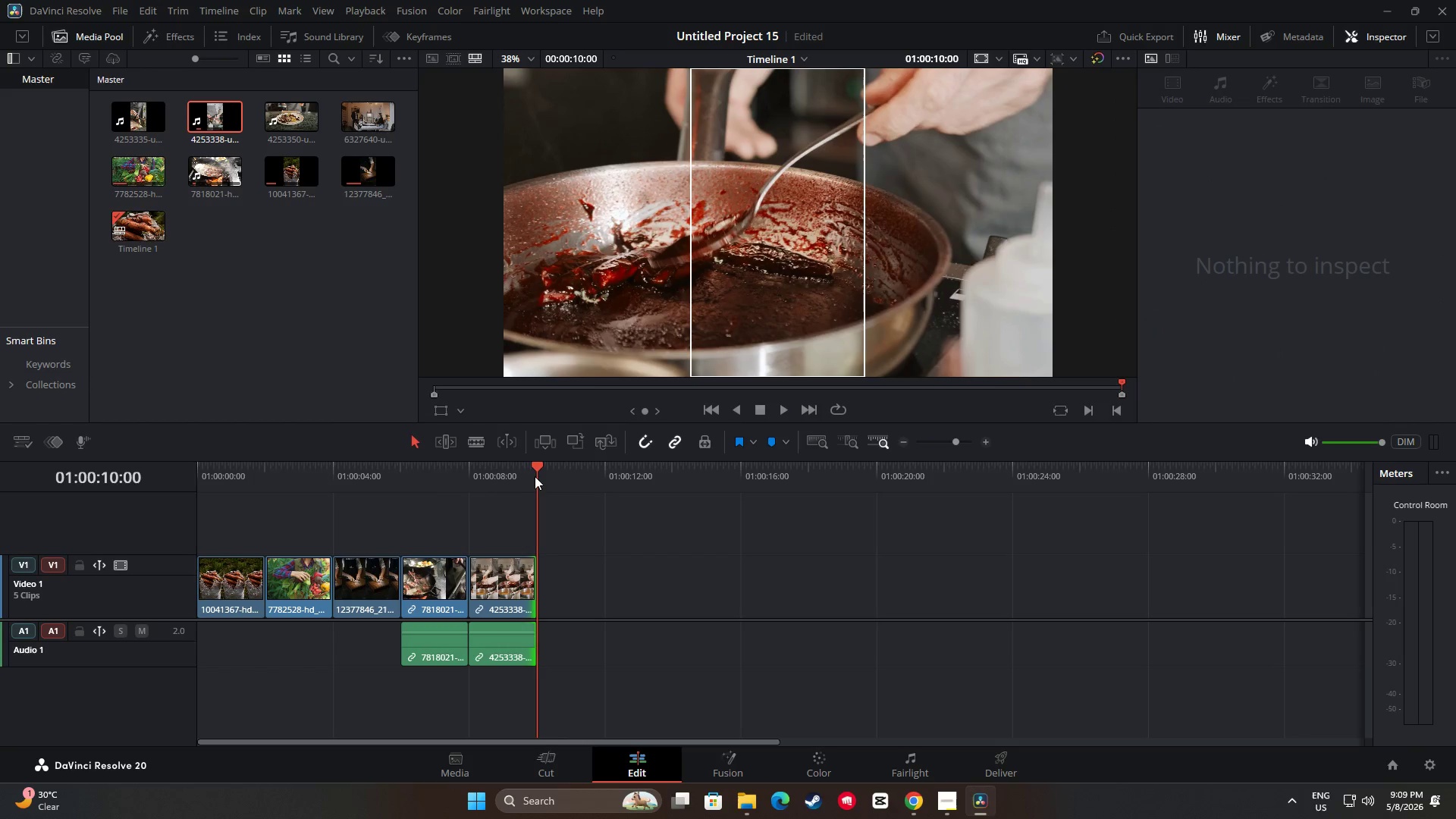 
left_click_drag(start_coordinate=[535, 468], to_coordinate=[444, 475])
 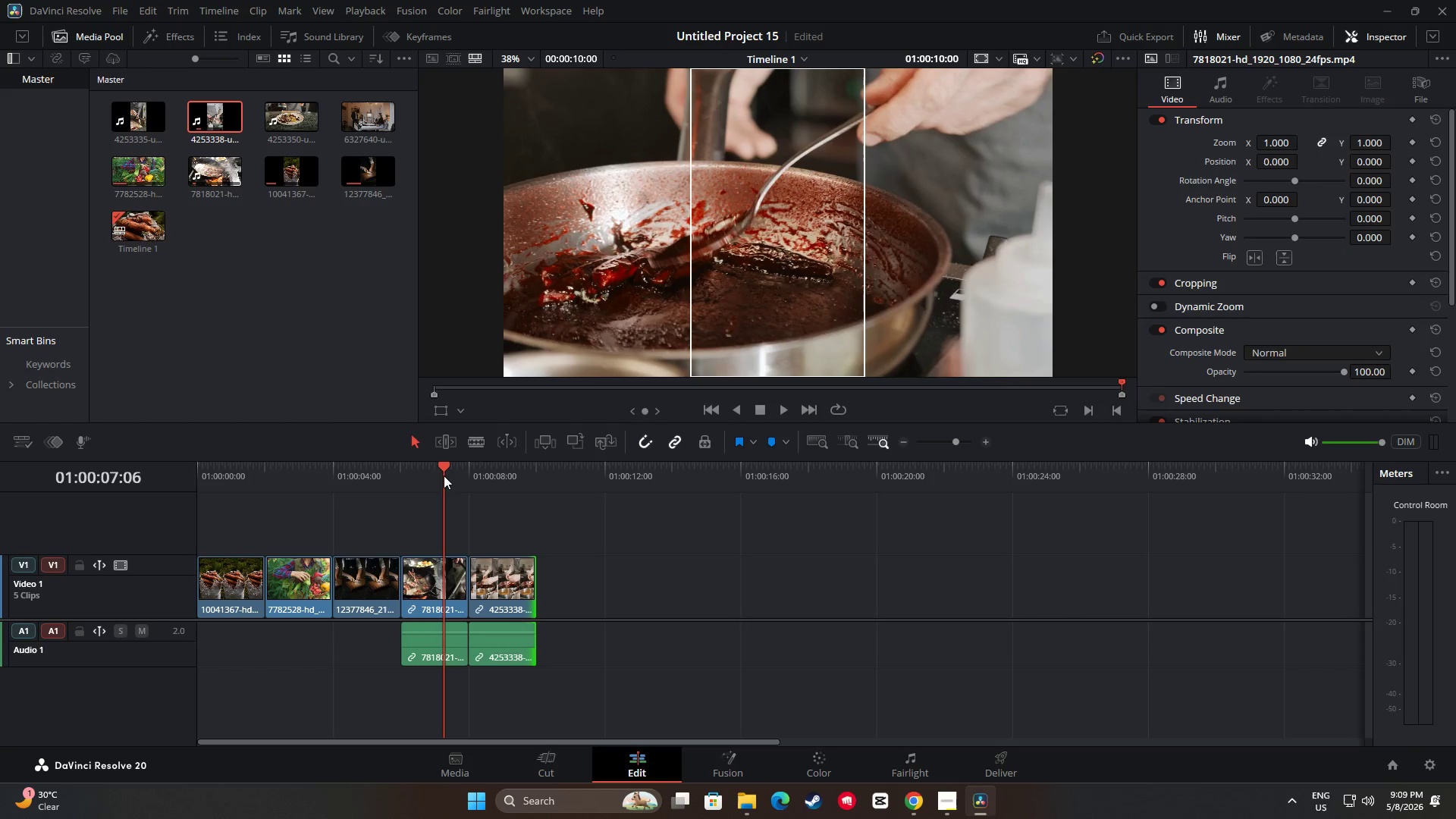 
key(Space)
 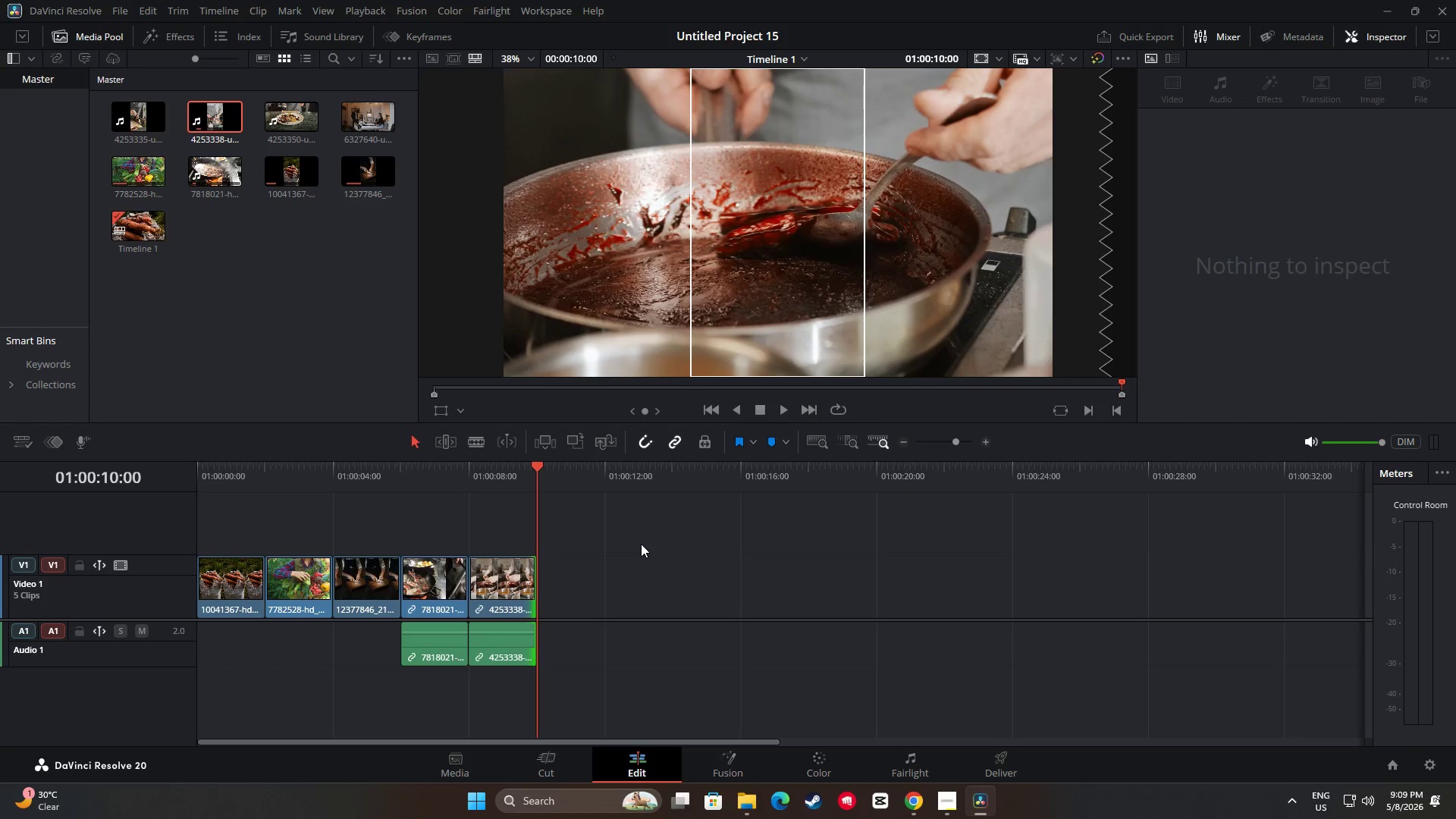 
wait(17.8)
 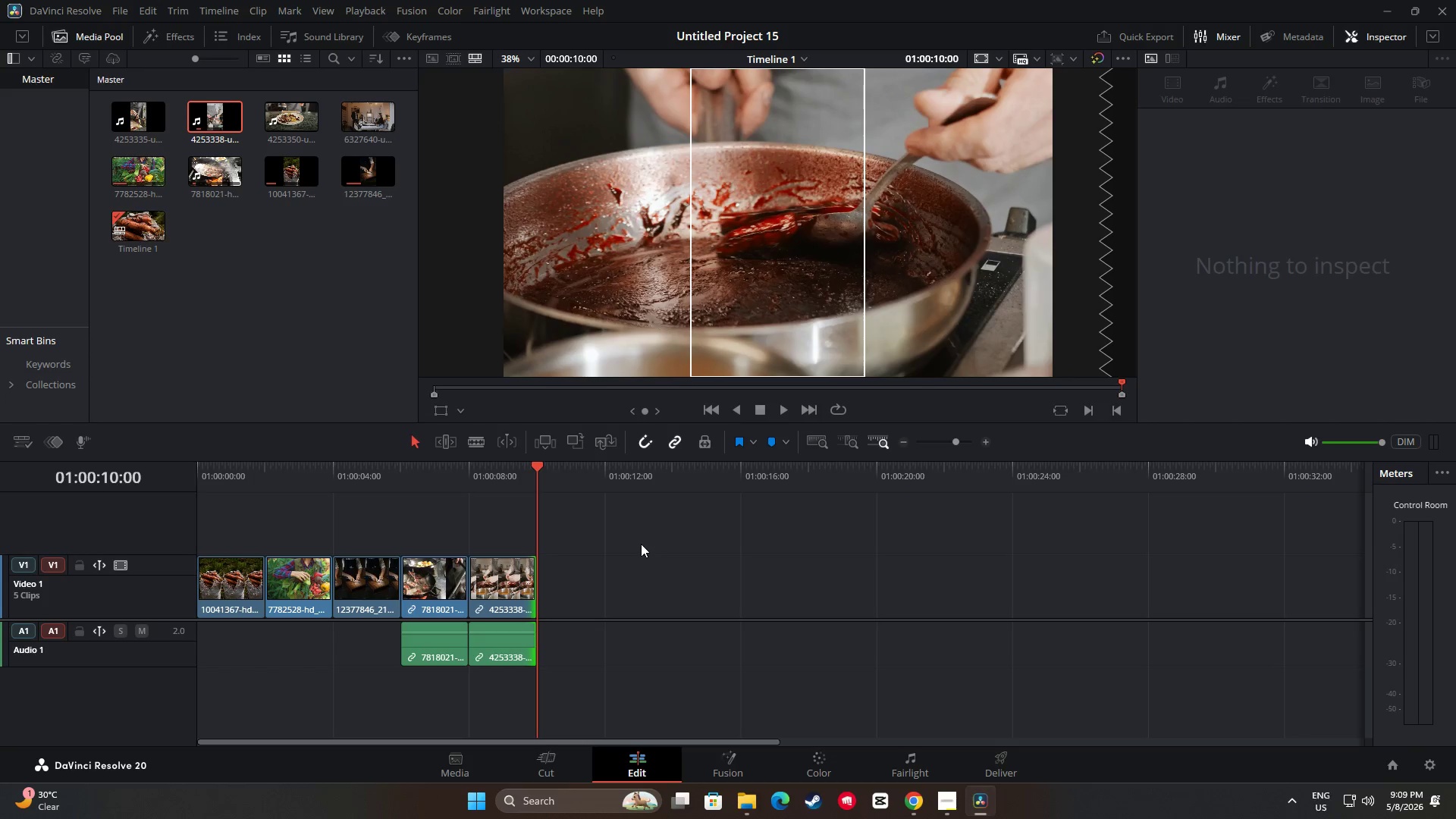 
left_click_drag(start_coordinate=[539, 469], to_coordinate=[154, 466])
 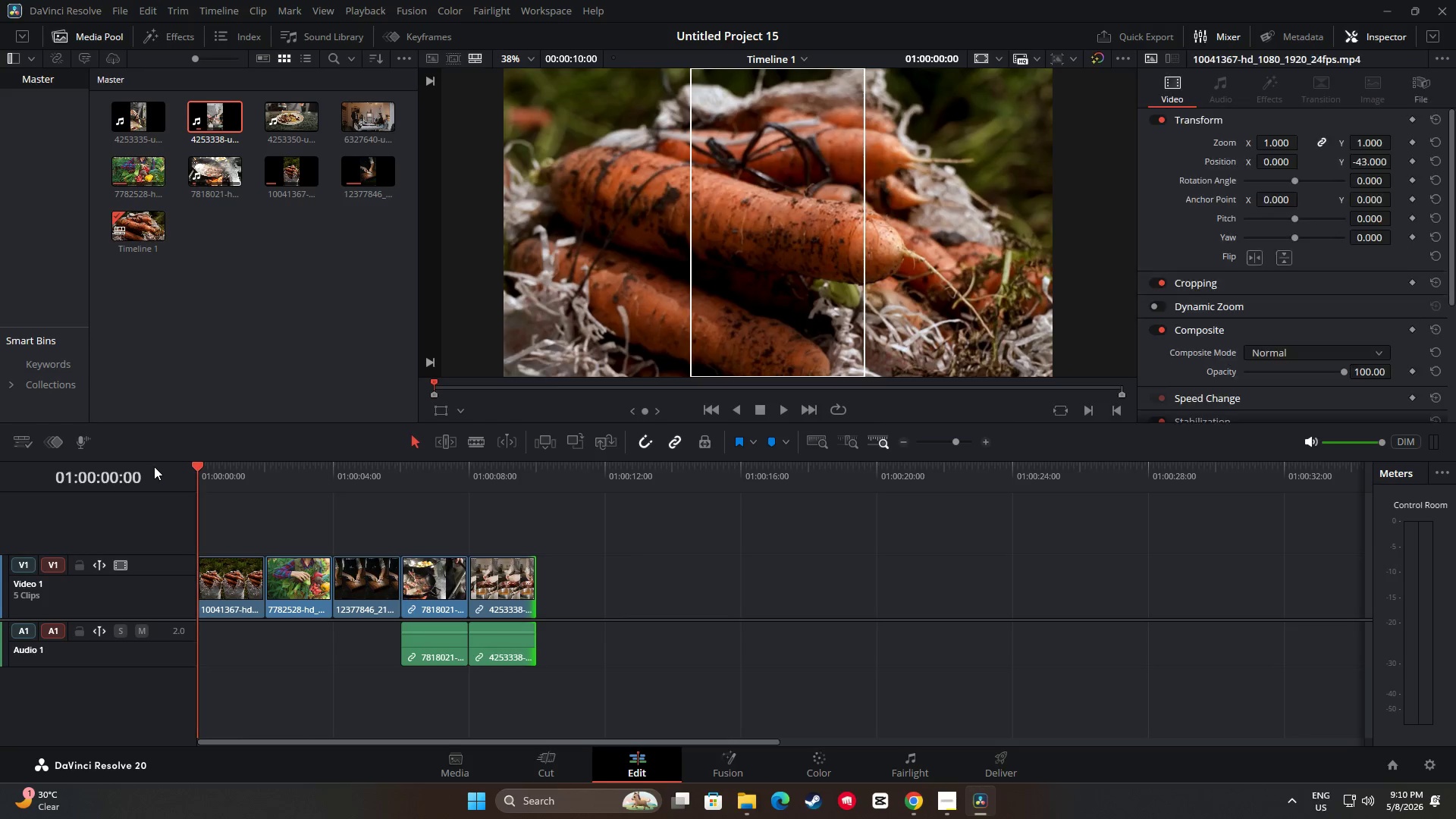 
key(Space)
 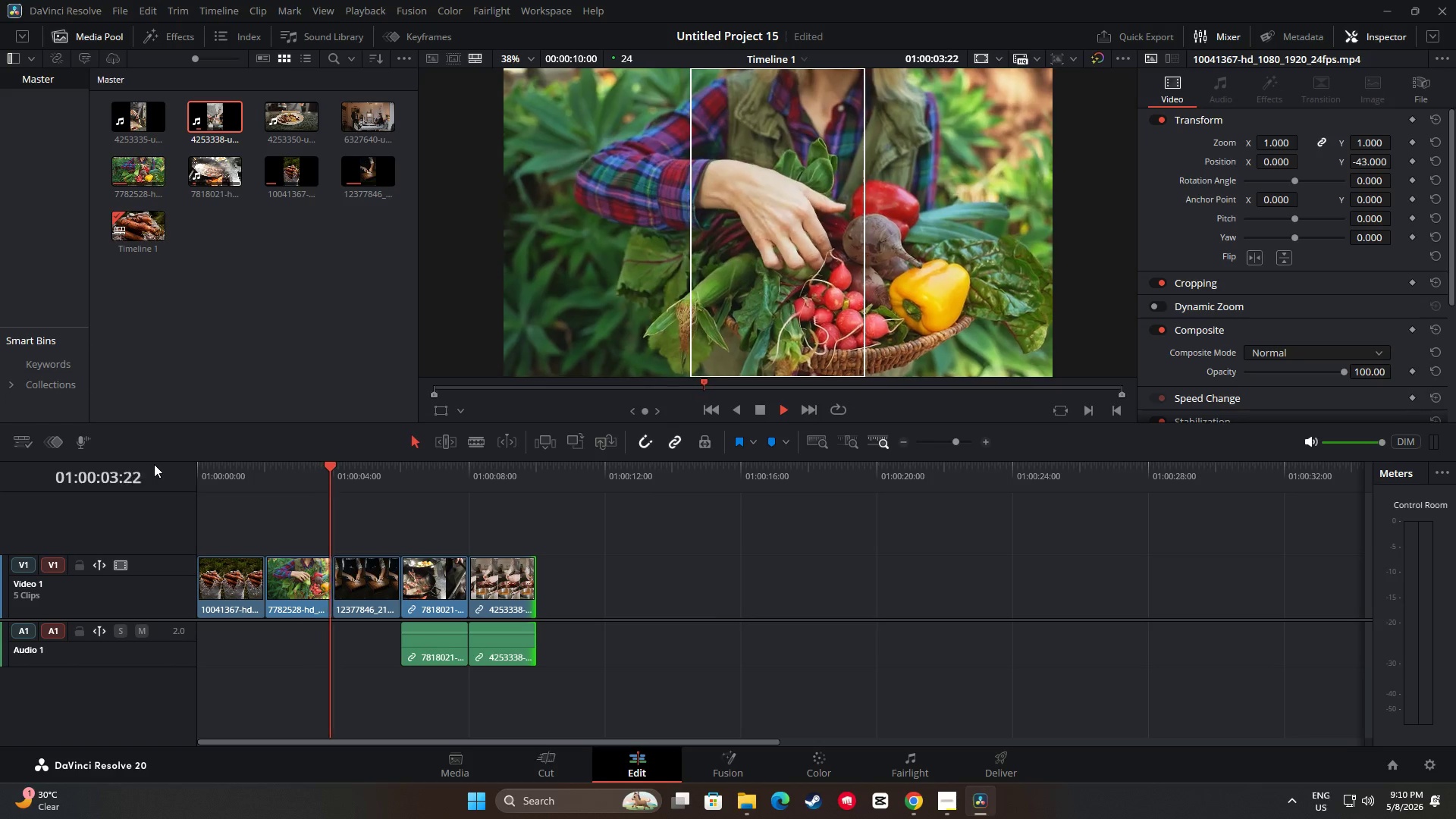 
wait(8.98)
 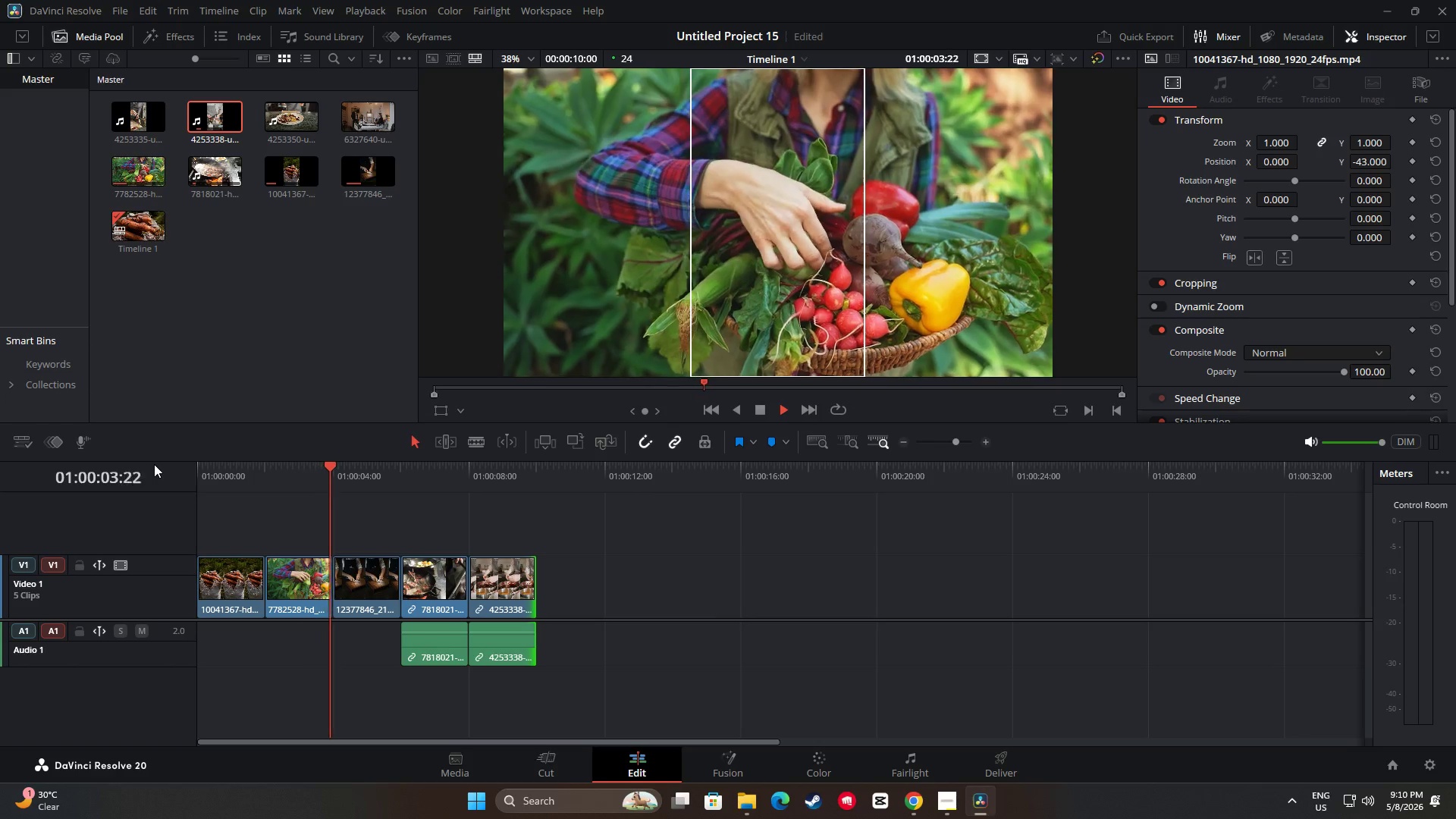 
key(Space)
 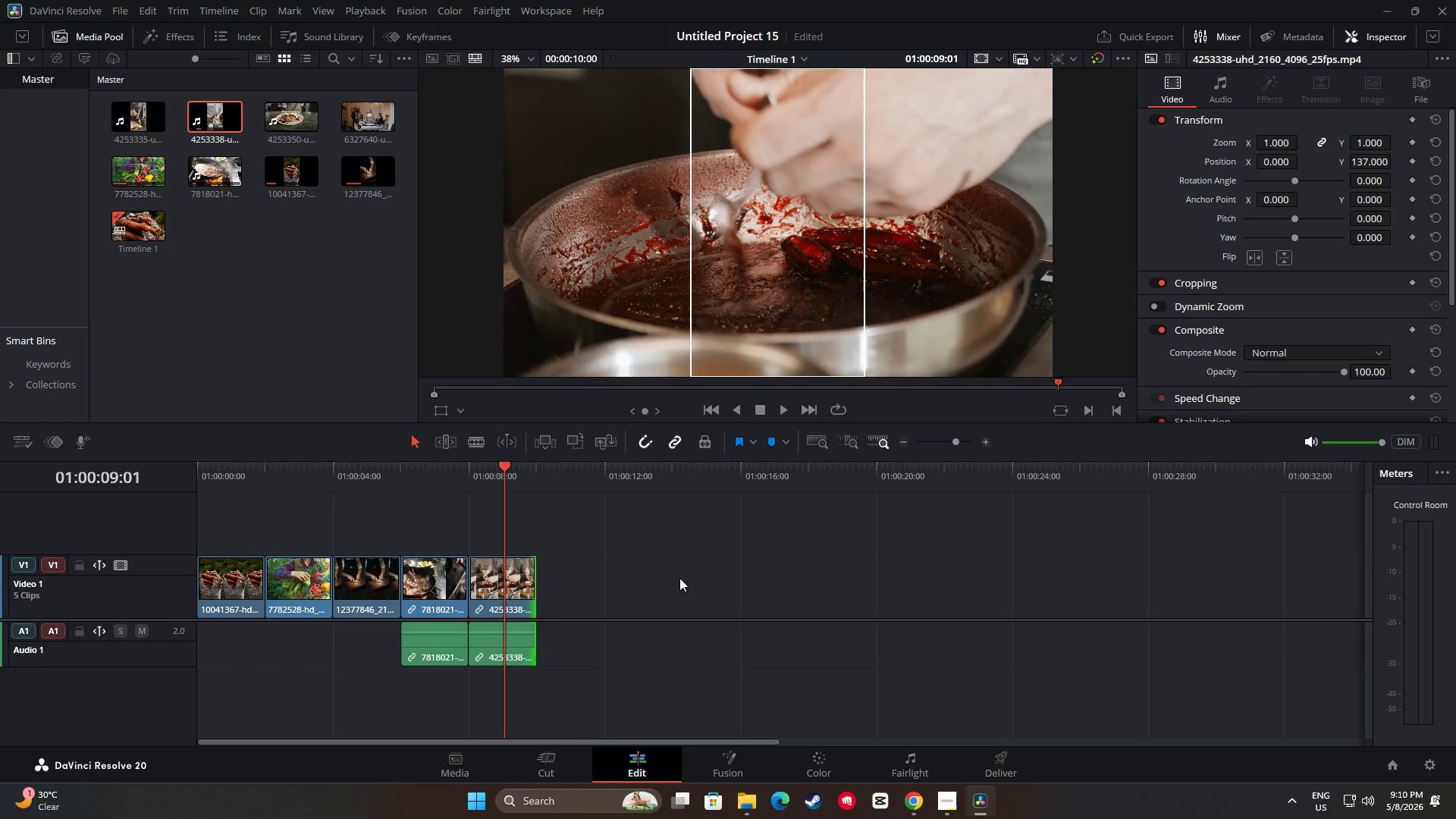 
wait(7.08)
 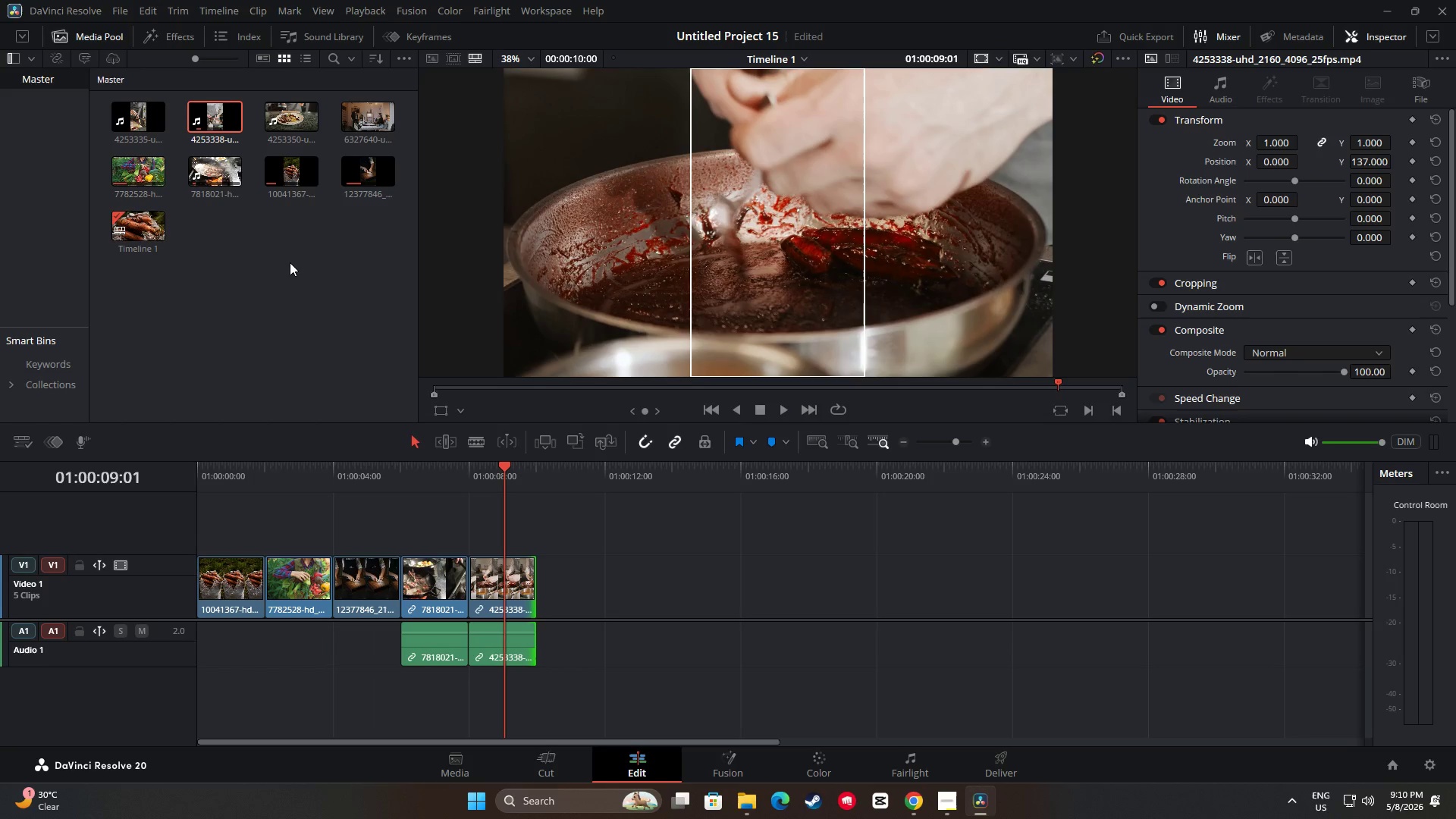 
left_click_drag(start_coordinate=[135, 113], to_coordinate=[137, 109])
 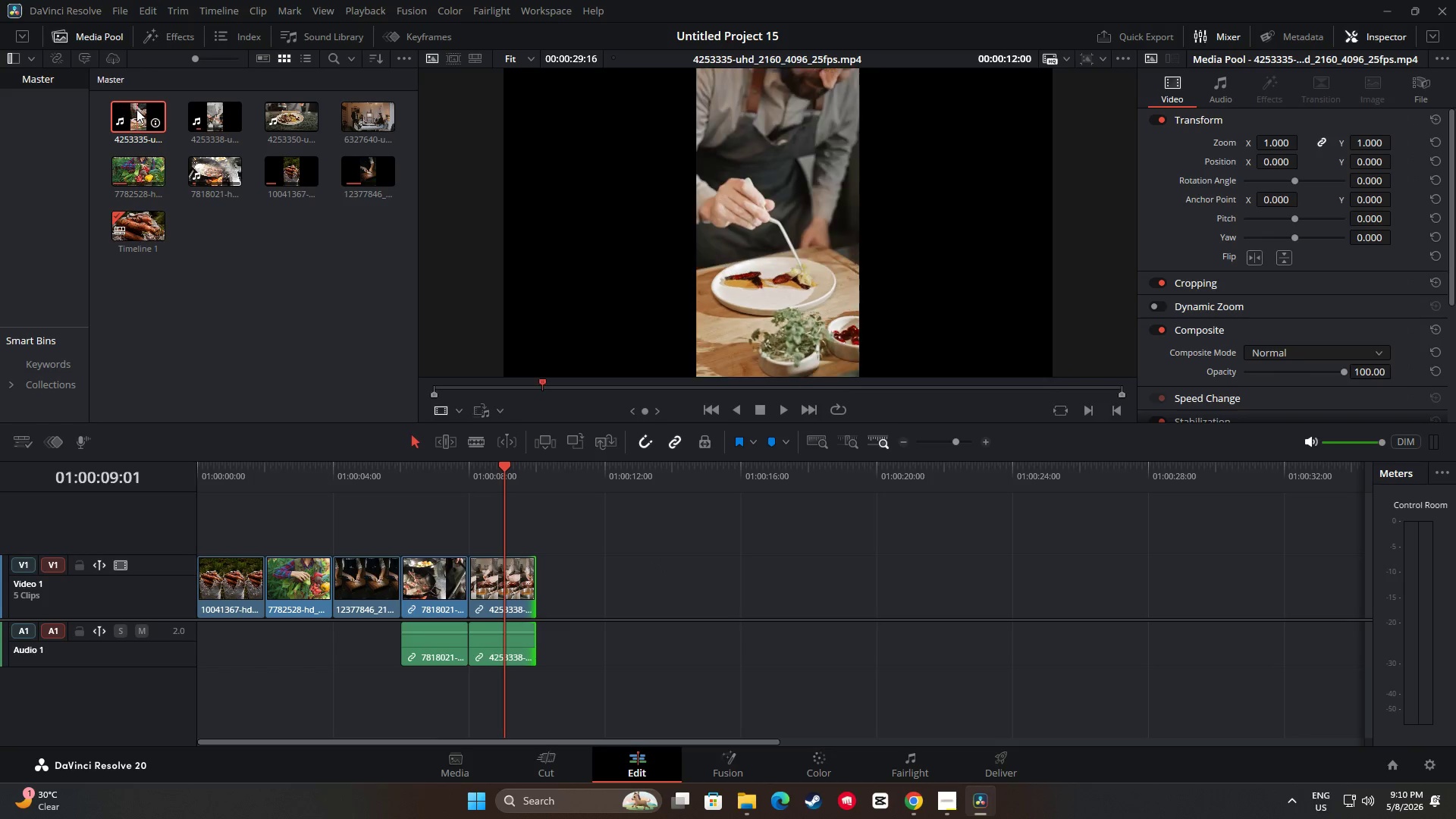 
left_click_drag(start_coordinate=[139, 110], to_coordinate=[543, 578])
 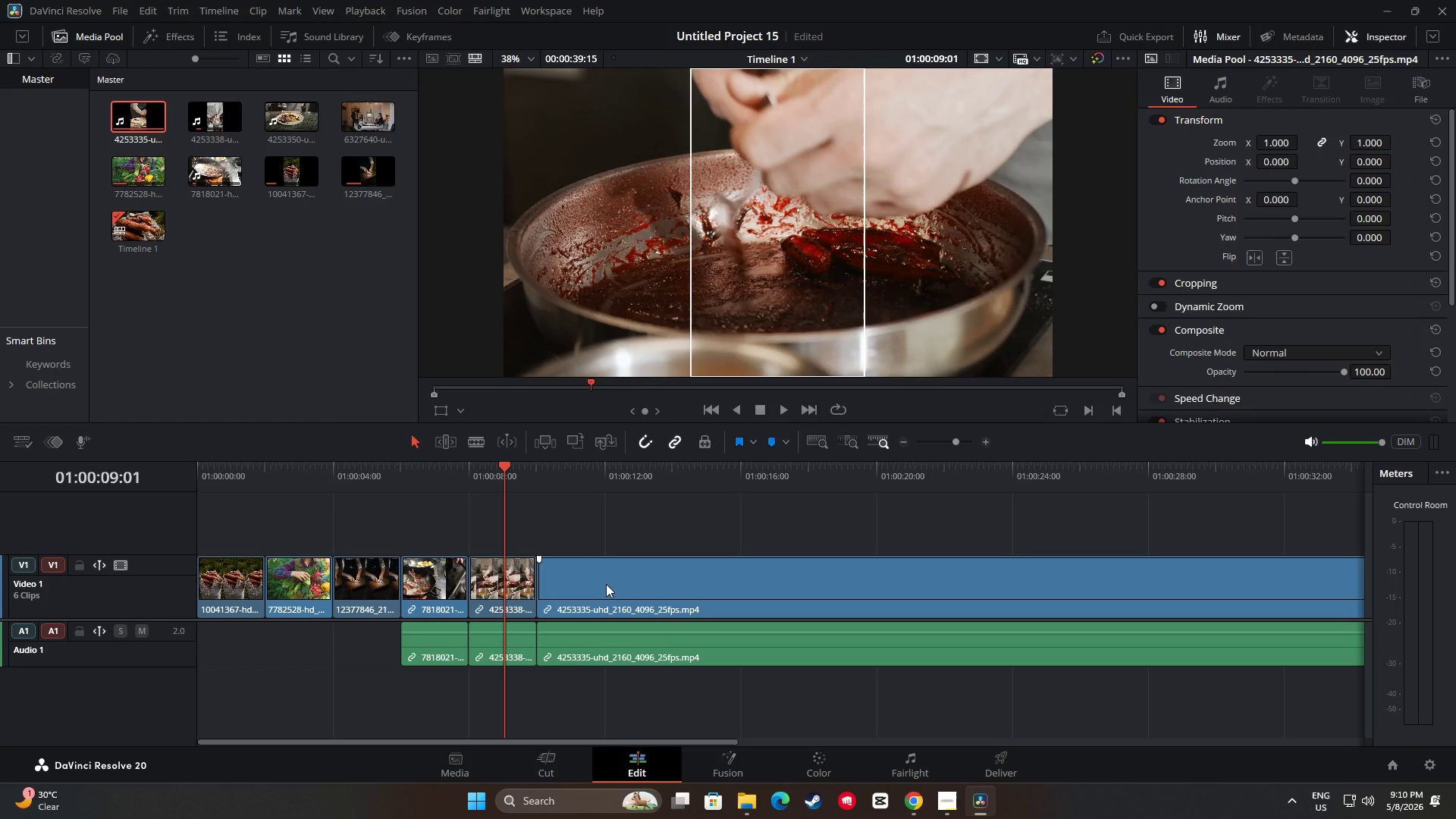 
left_click_drag(start_coordinate=[606, 584], to_coordinate=[647, 584])
 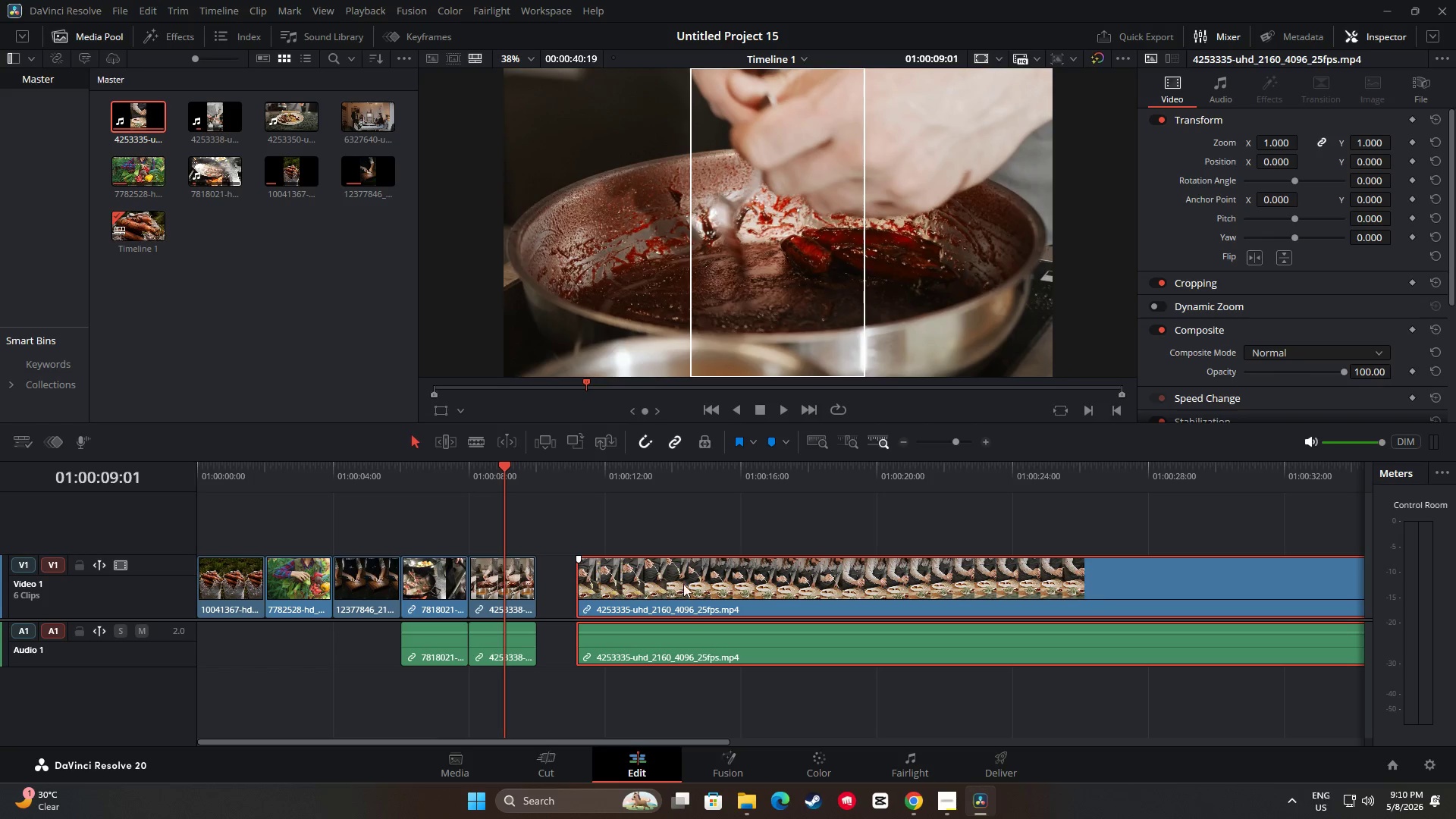 
wait(7.12)
 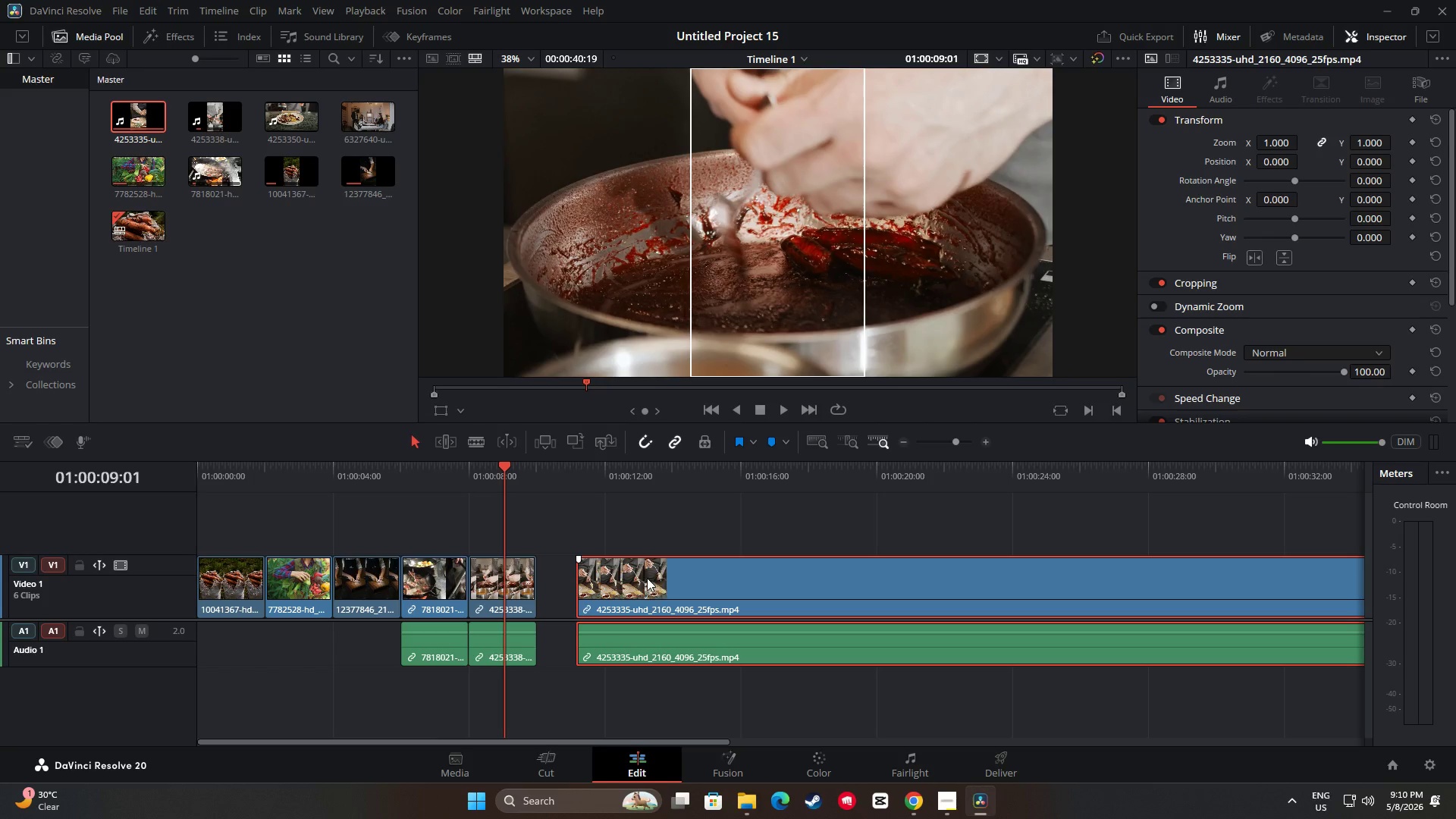 
left_click_drag(start_coordinate=[500, 584], to_coordinate=[536, 585])
 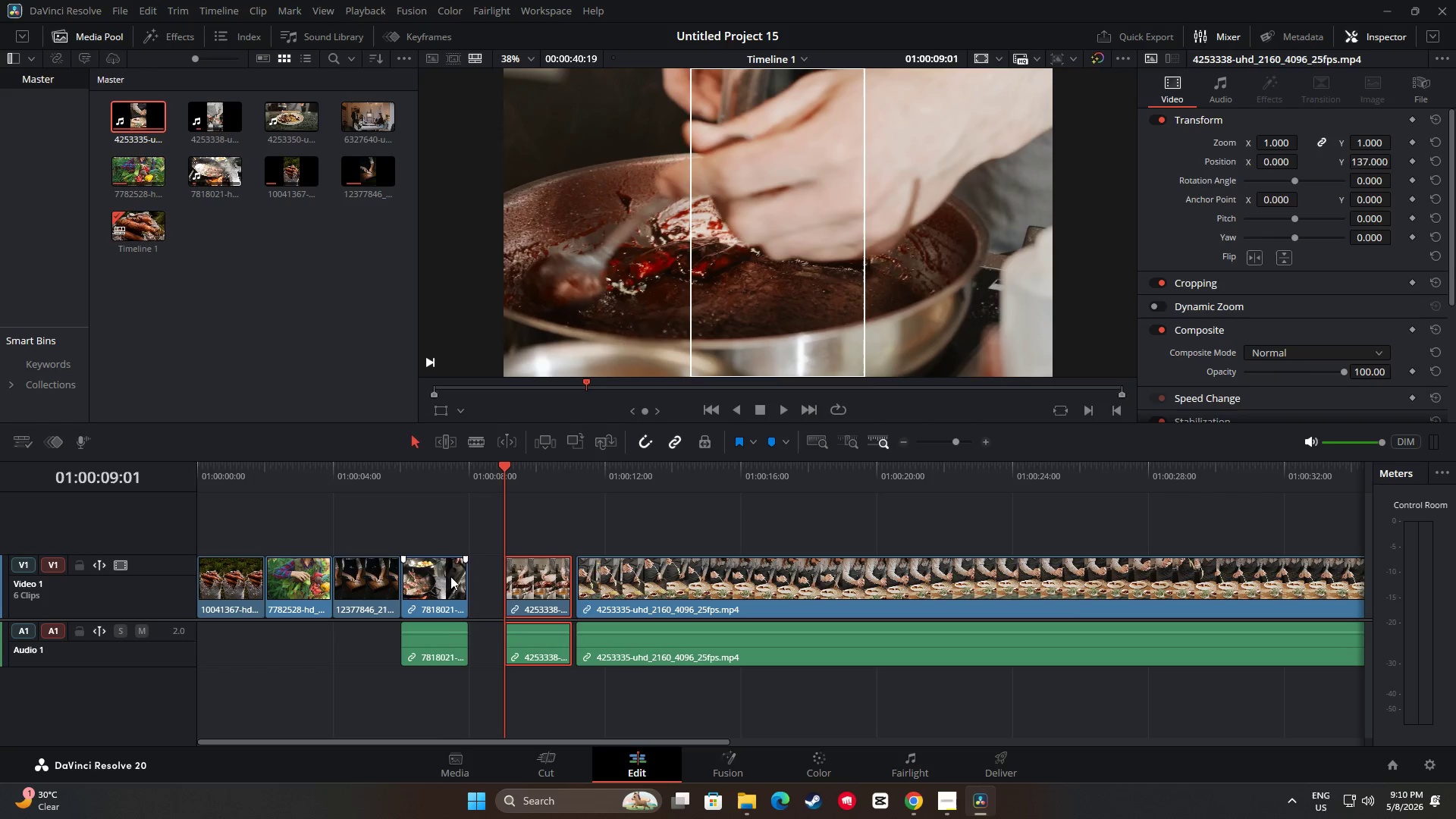 
left_click_drag(start_coordinate=[449, 576], to_coordinate=[479, 582])
 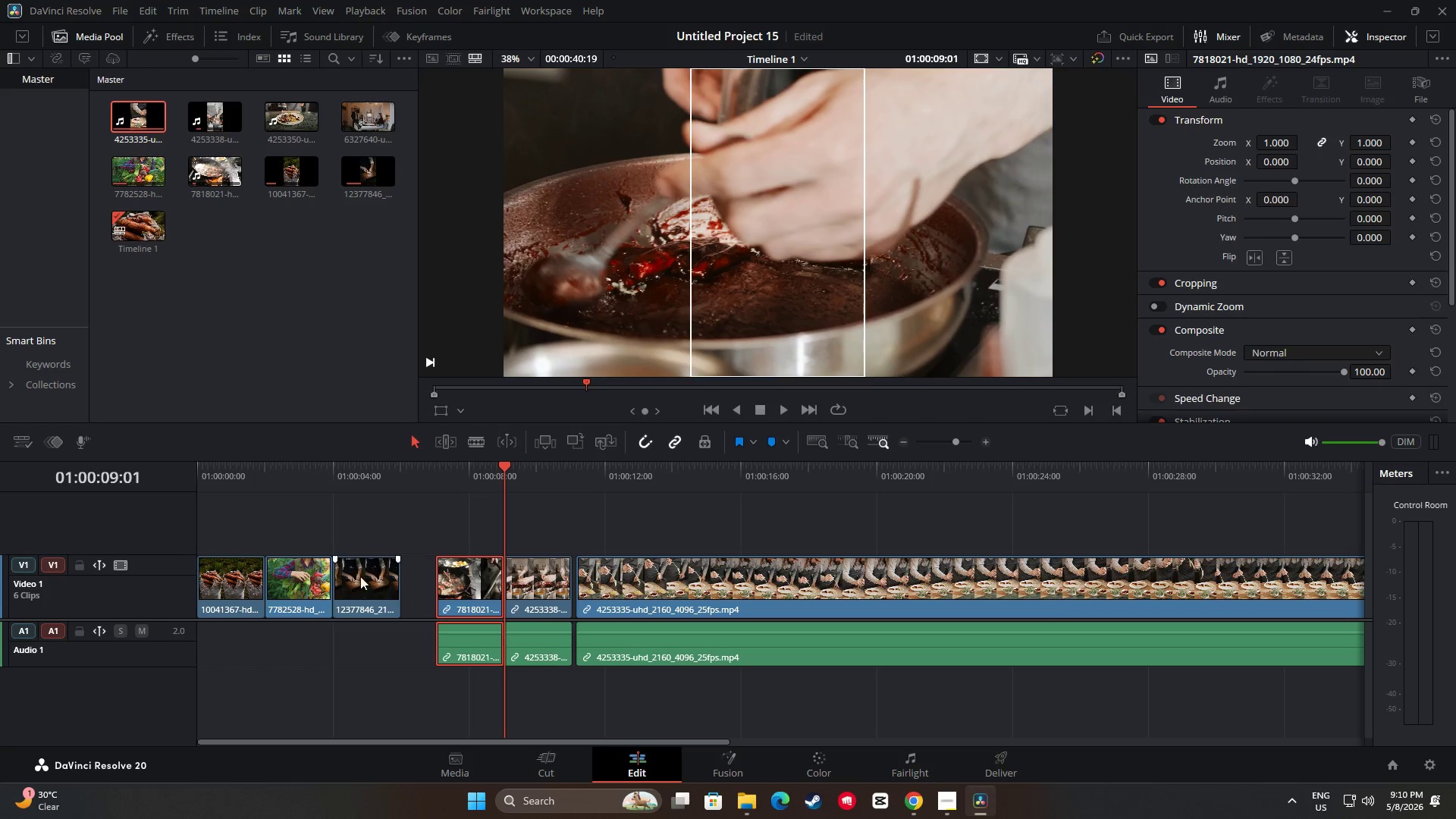 
left_click_drag(start_coordinate=[361, 576], to_coordinate=[408, 585])
 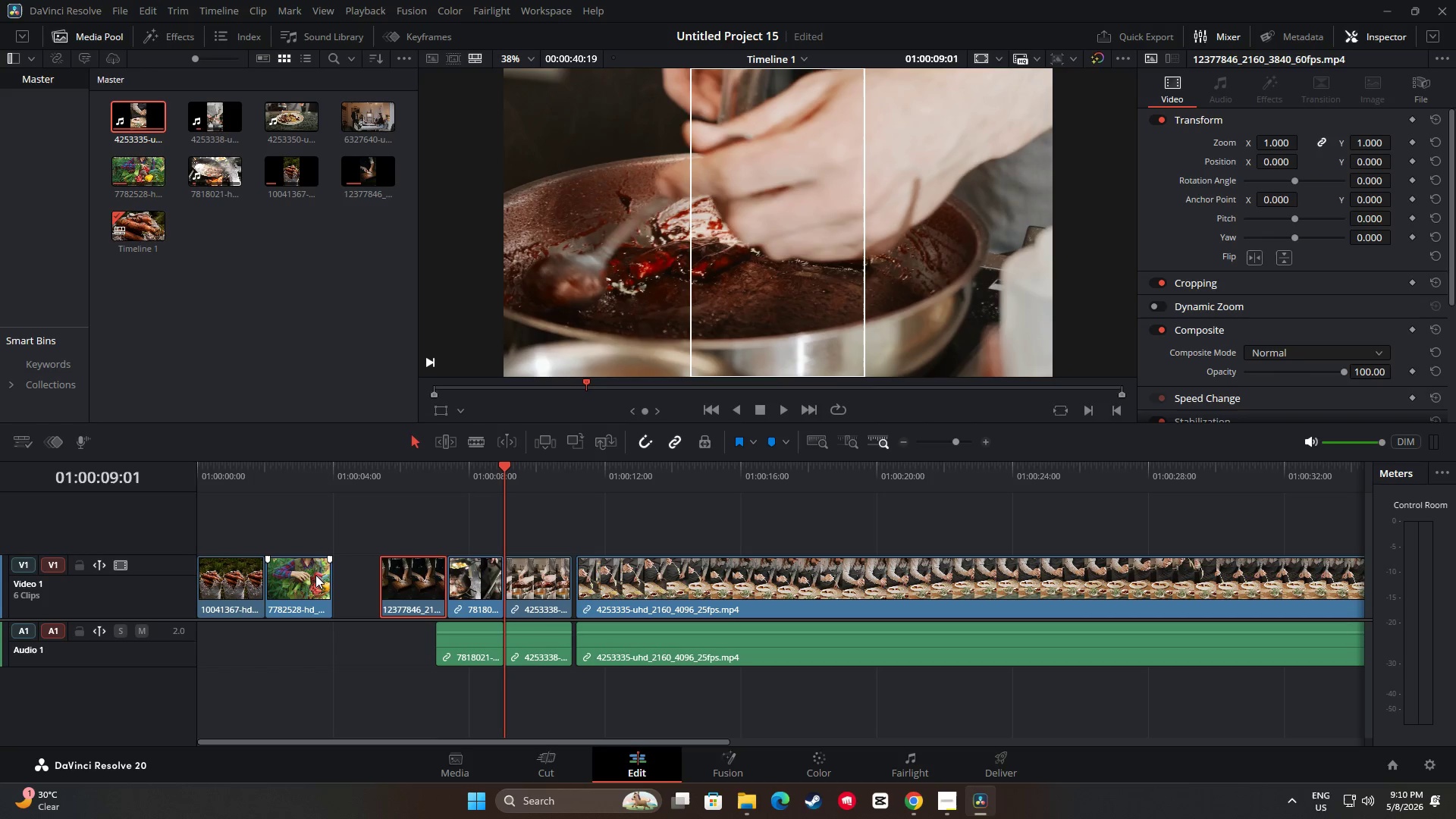 
left_click_drag(start_coordinate=[315, 575], to_coordinate=[343, 581])
 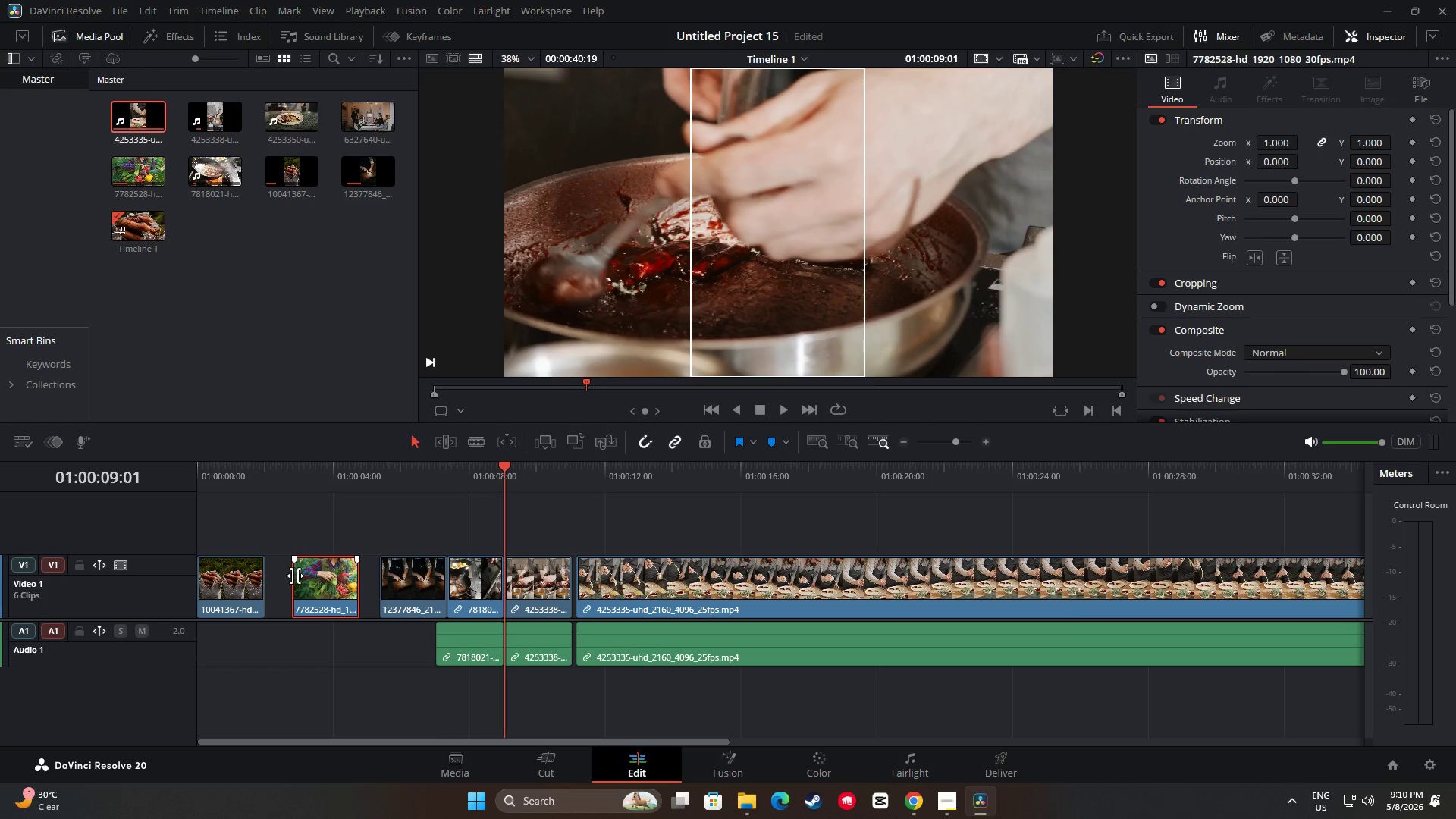 
left_click([233, 576])
 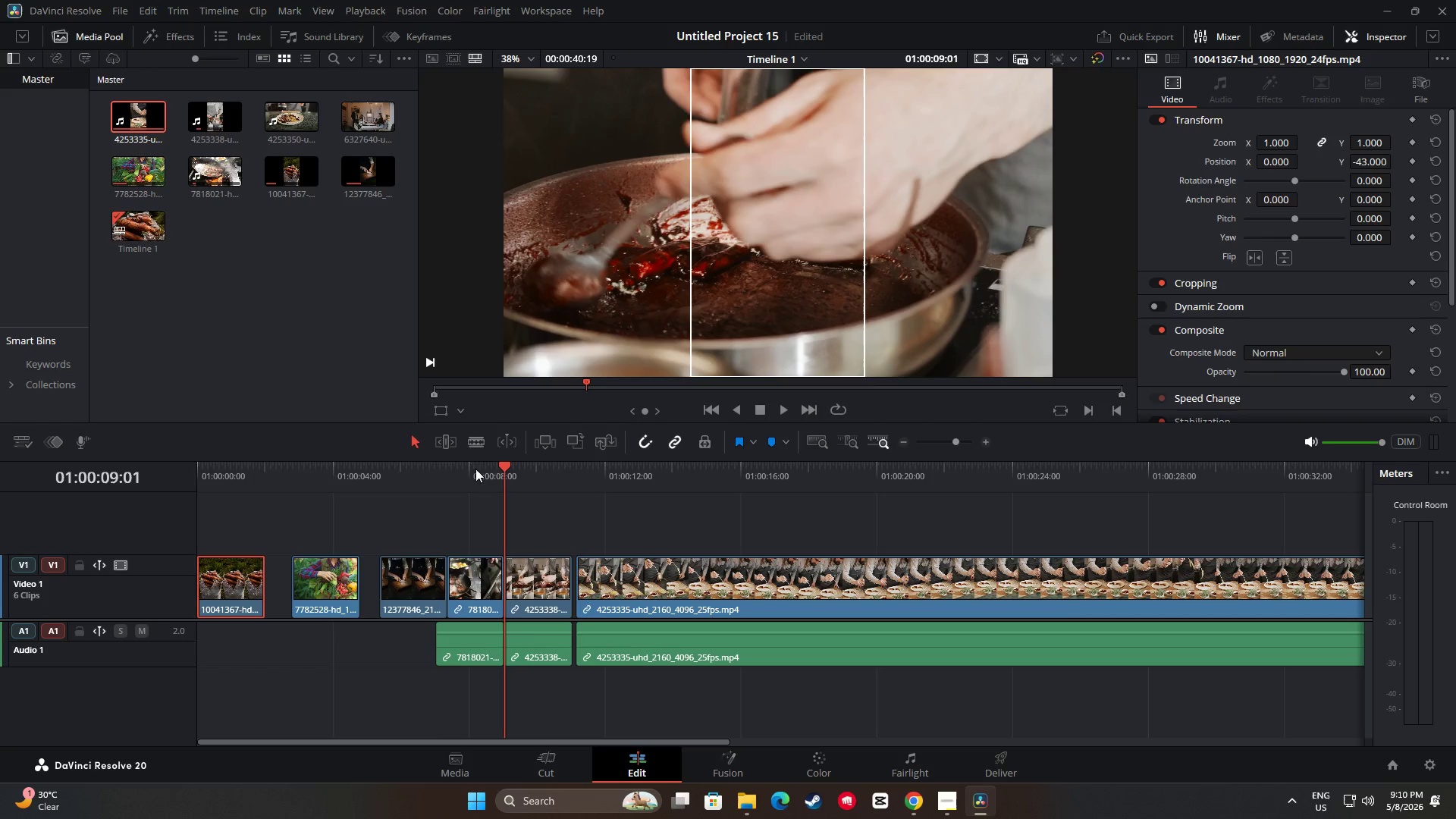 
left_click_drag(start_coordinate=[507, 467], to_coordinate=[370, 482])
 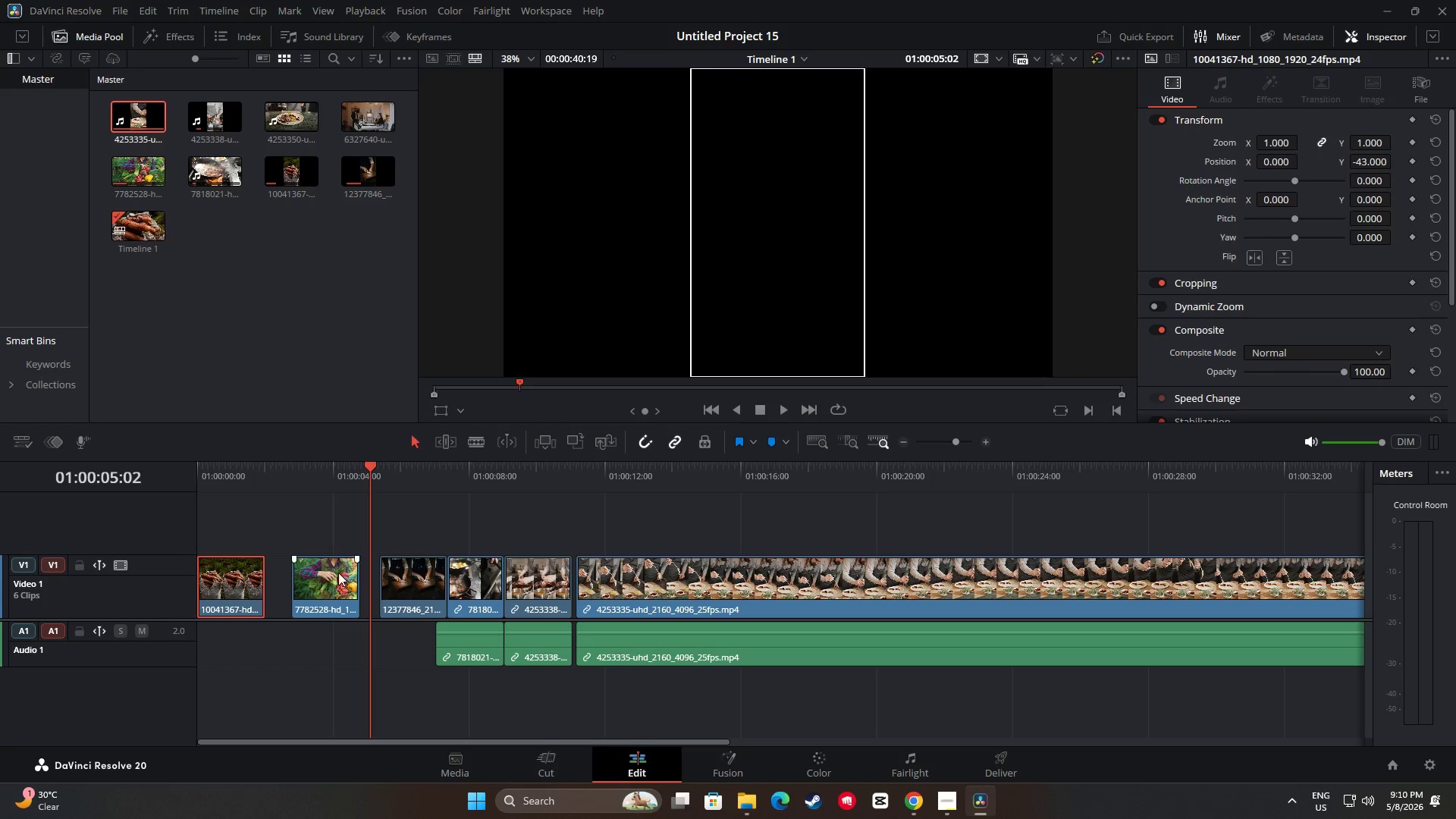 
left_click_drag(start_coordinate=[338, 573], to_coordinate=[325, 573])
 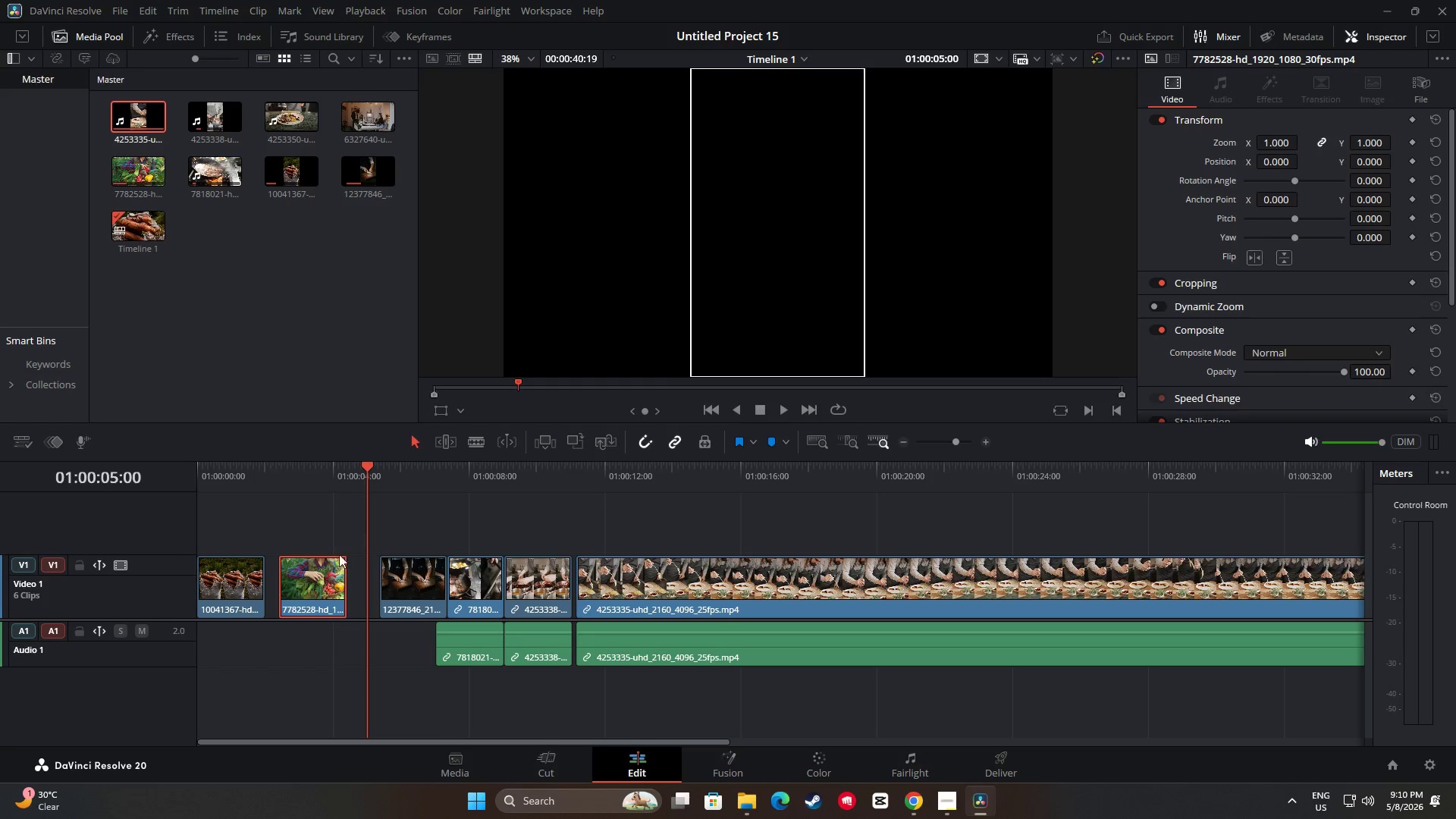 
left_click_drag(start_coordinate=[302, 580], to_coordinate=[319, 579])
 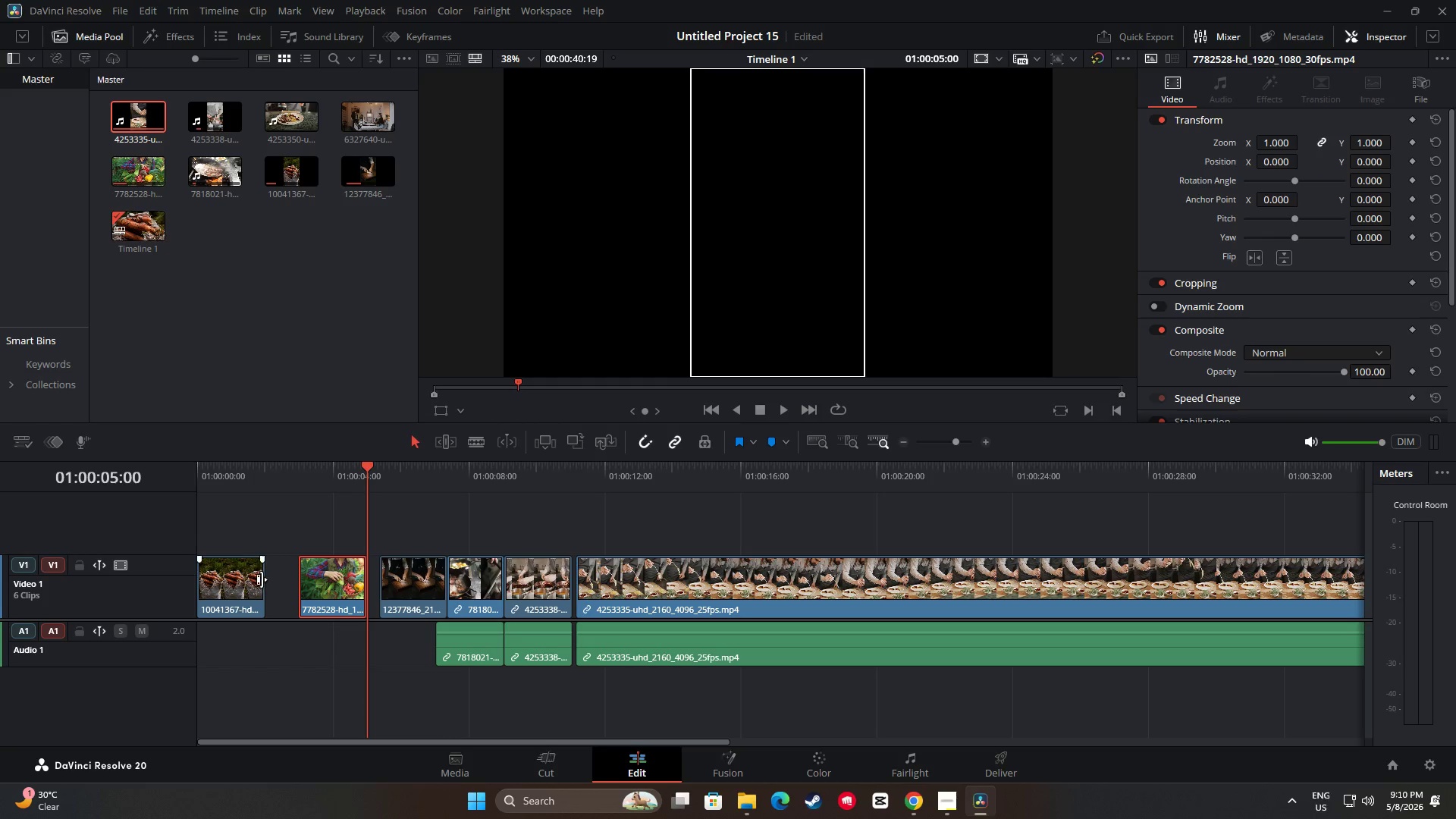 
left_click_drag(start_coordinate=[259, 580], to_coordinate=[274, 580])
 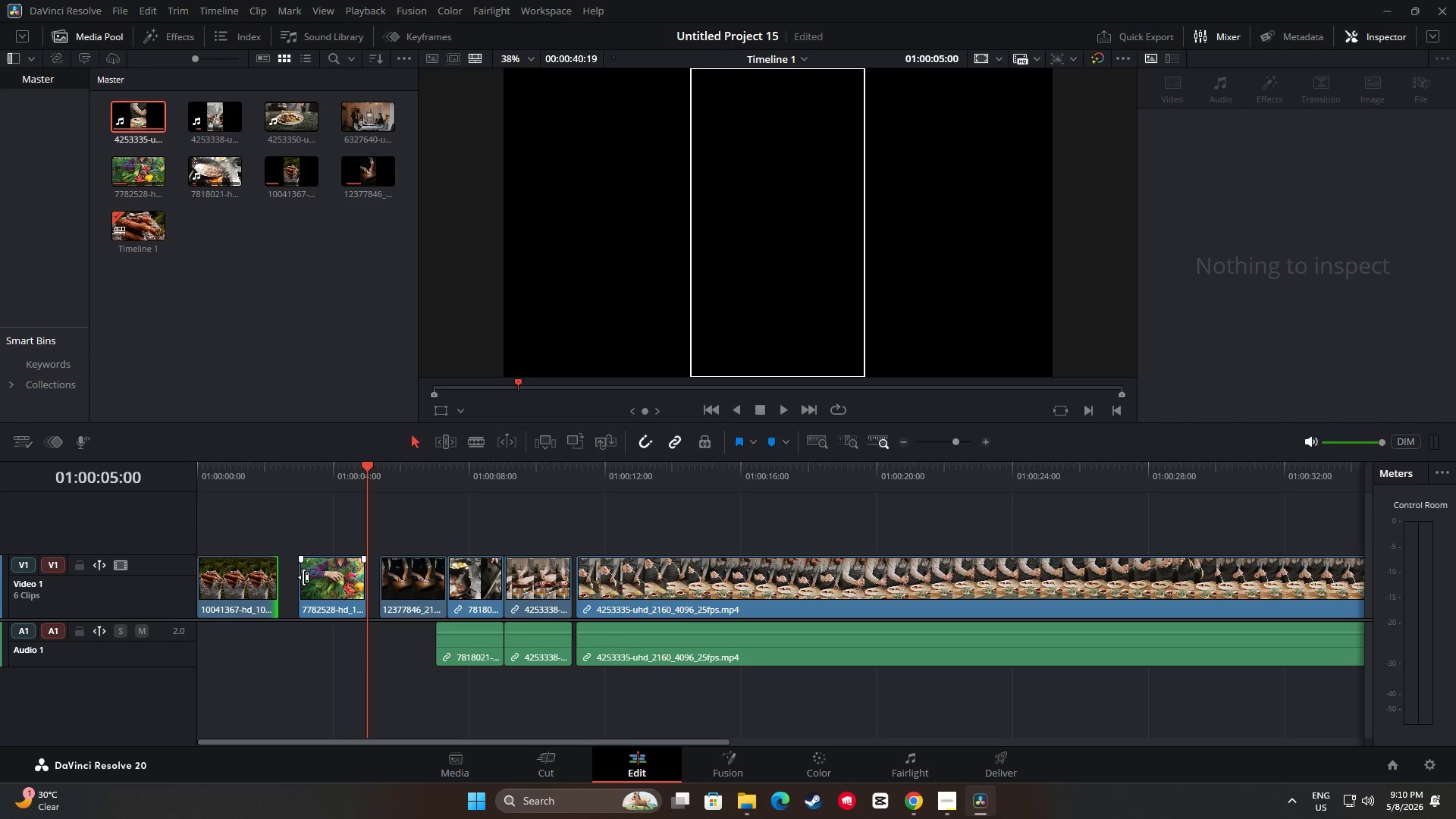 
left_click_drag(start_coordinate=[305, 577], to_coordinate=[296, 577])
 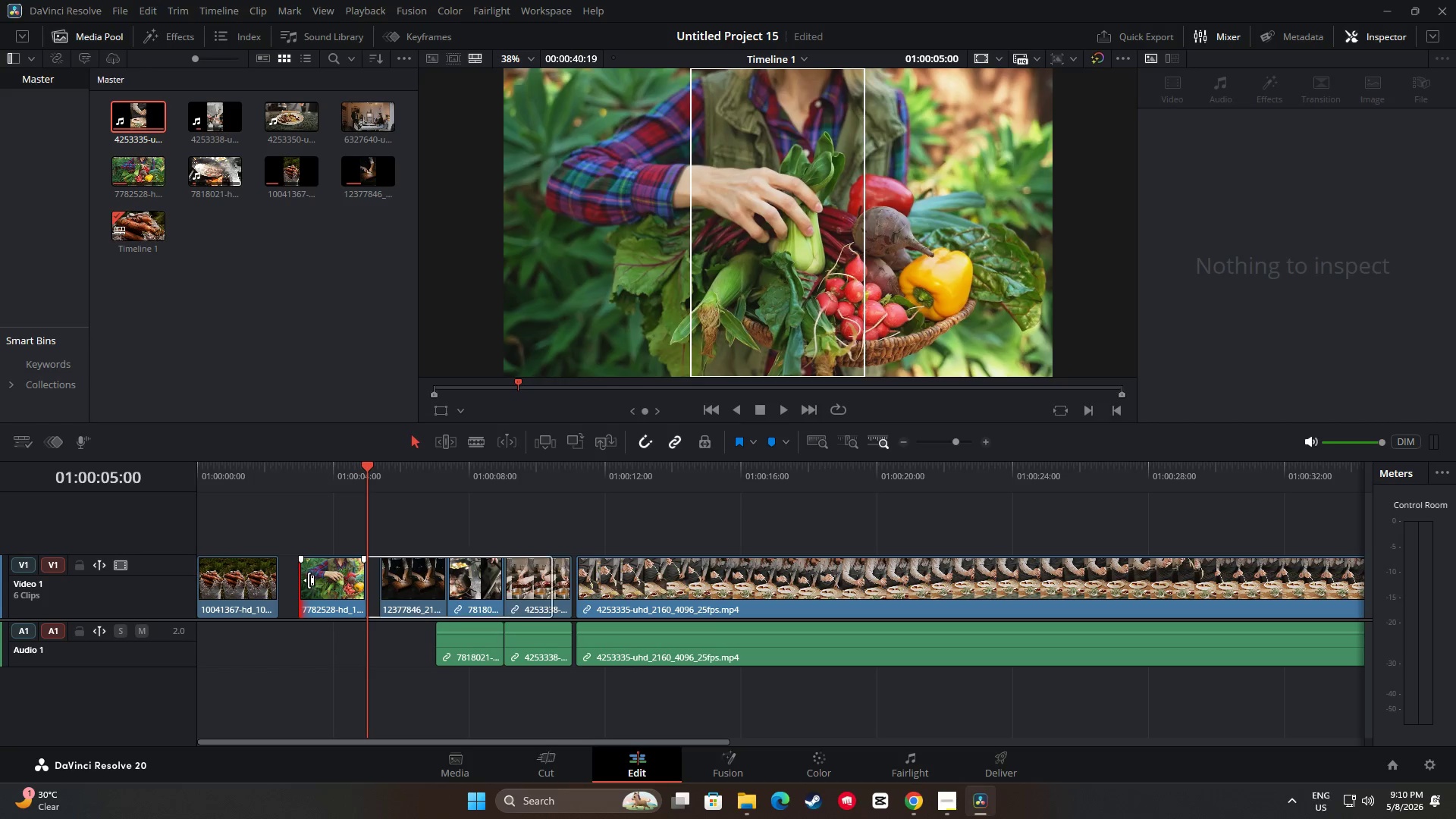 
left_click_drag(start_coordinate=[309, 580], to_coordinate=[296, 580])
 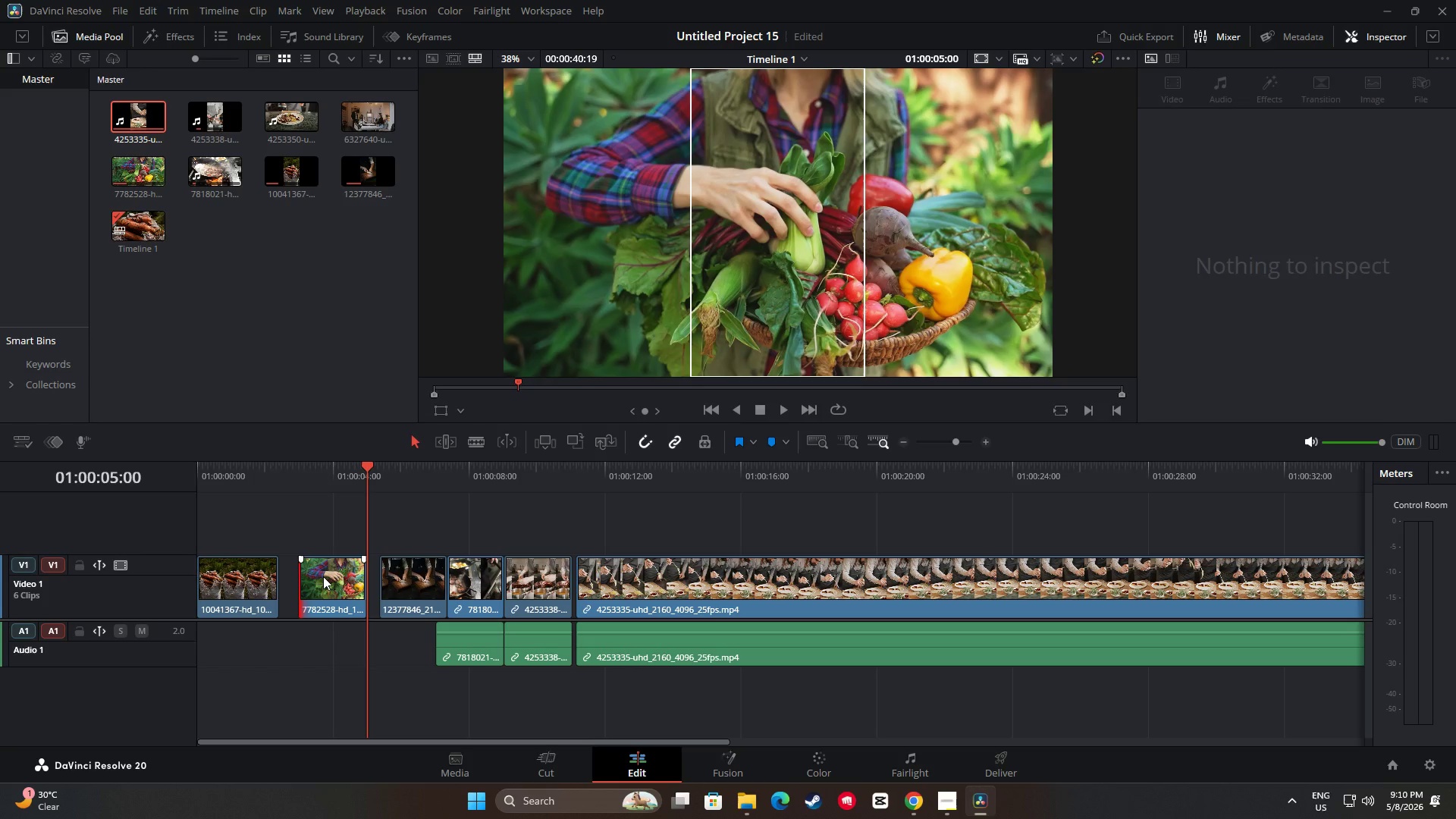 
left_click_drag(start_coordinate=[323, 577], to_coordinate=[300, 576])
 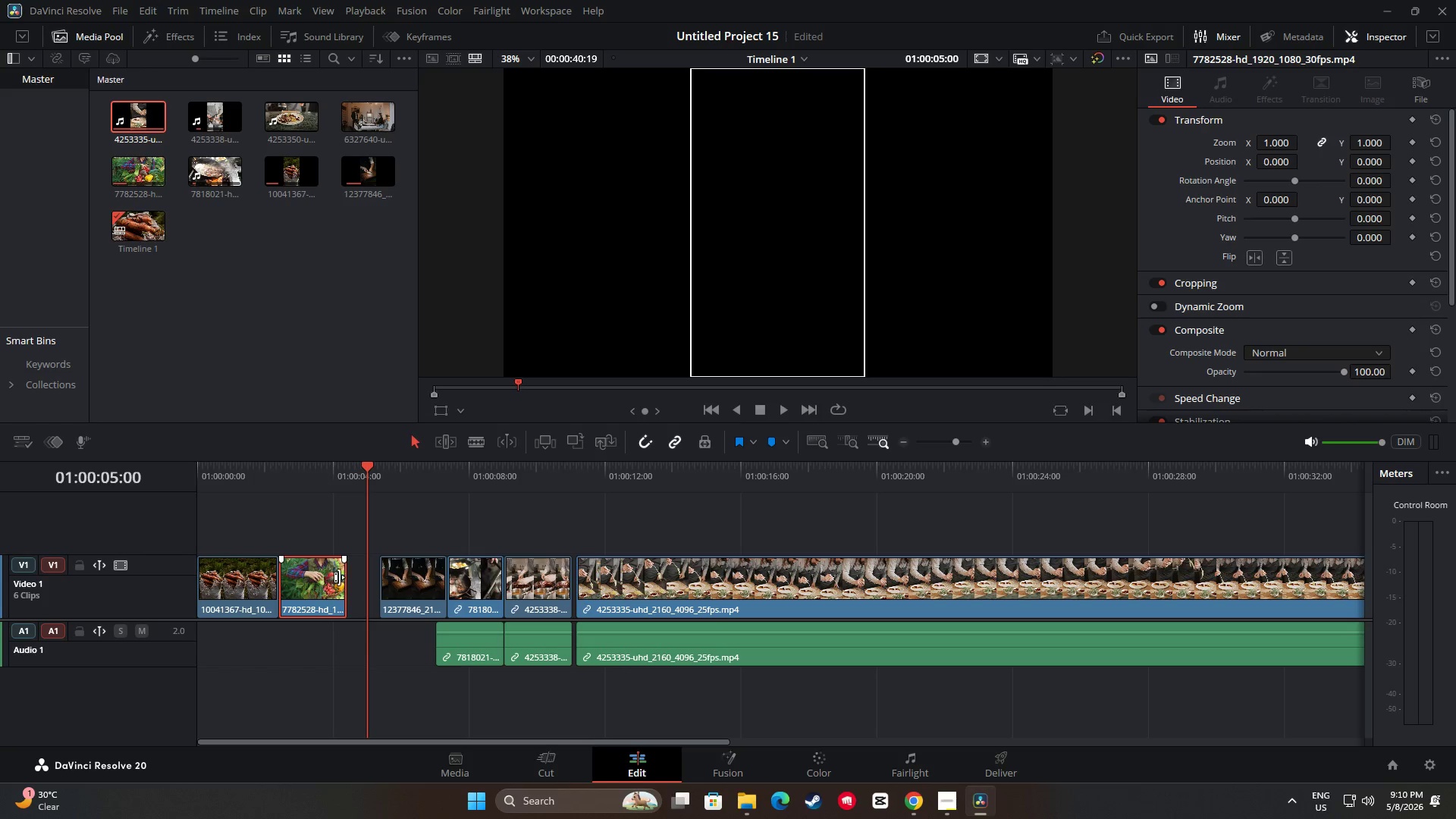 
left_click_drag(start_coordinate=[339, 577], to_coordinate=[357, 578])
 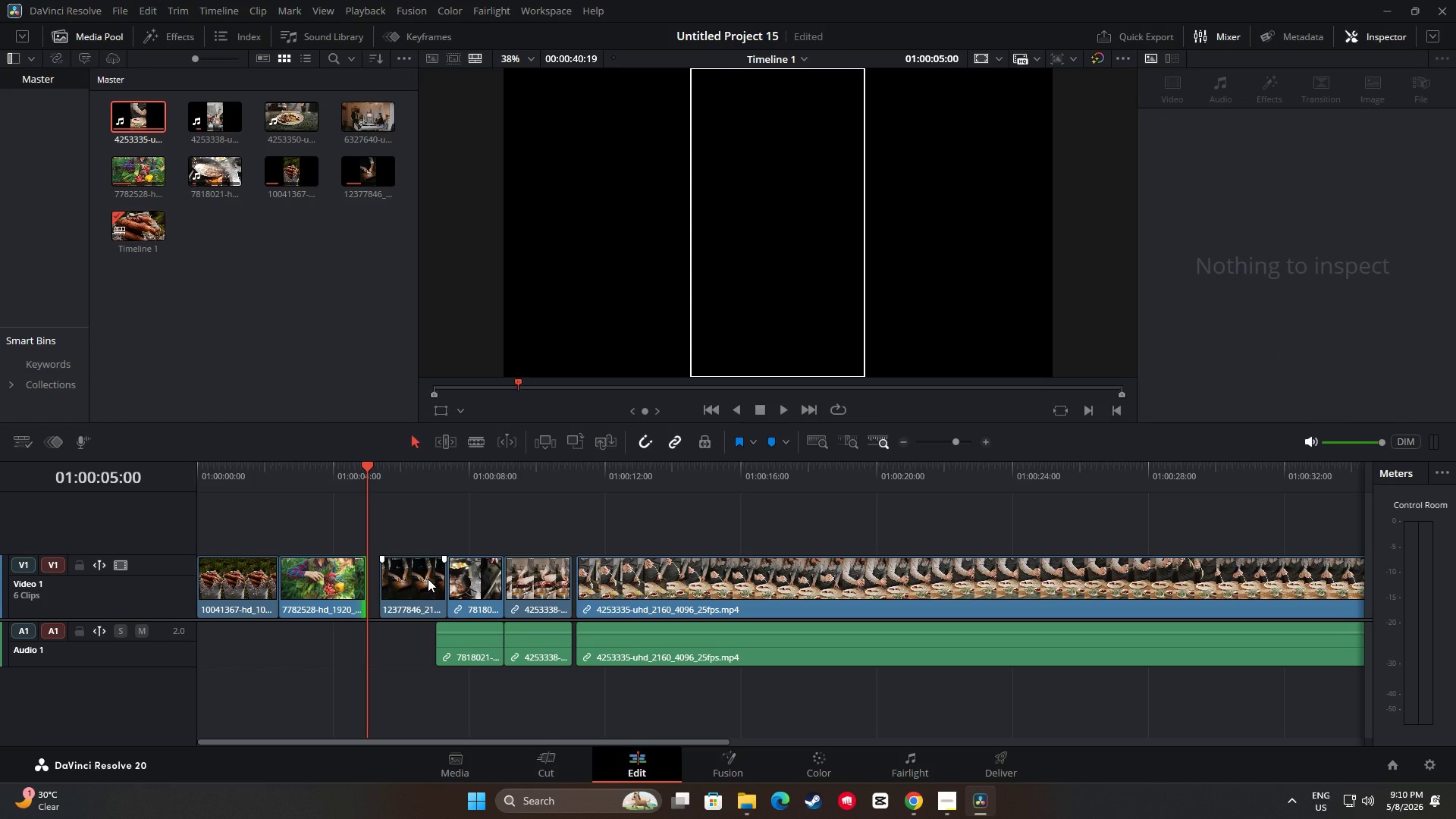 
left_click_drag(start_coordinate=[427, 579], to_coordinate=[415, 578])
 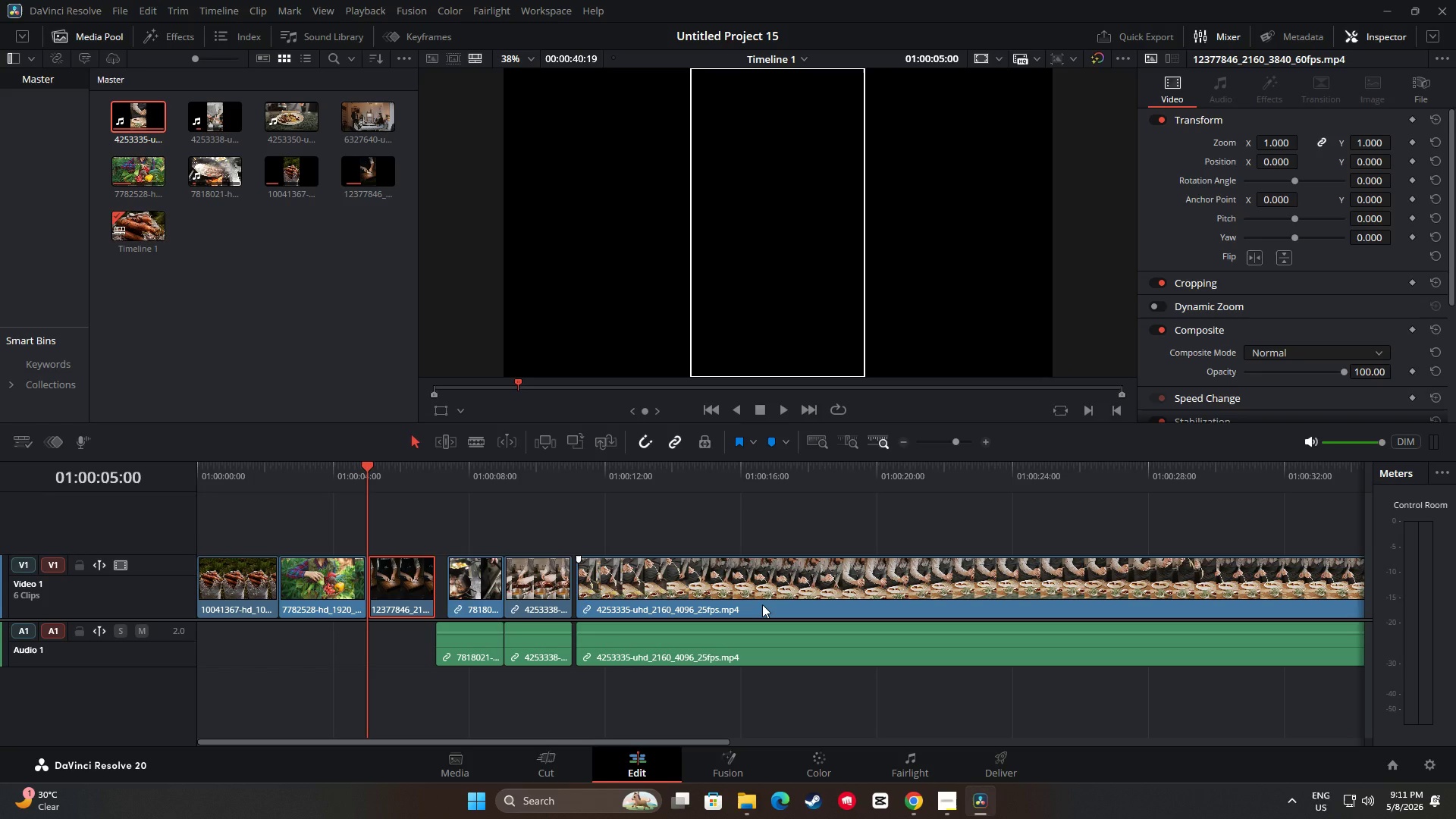 
wait(7.48)
 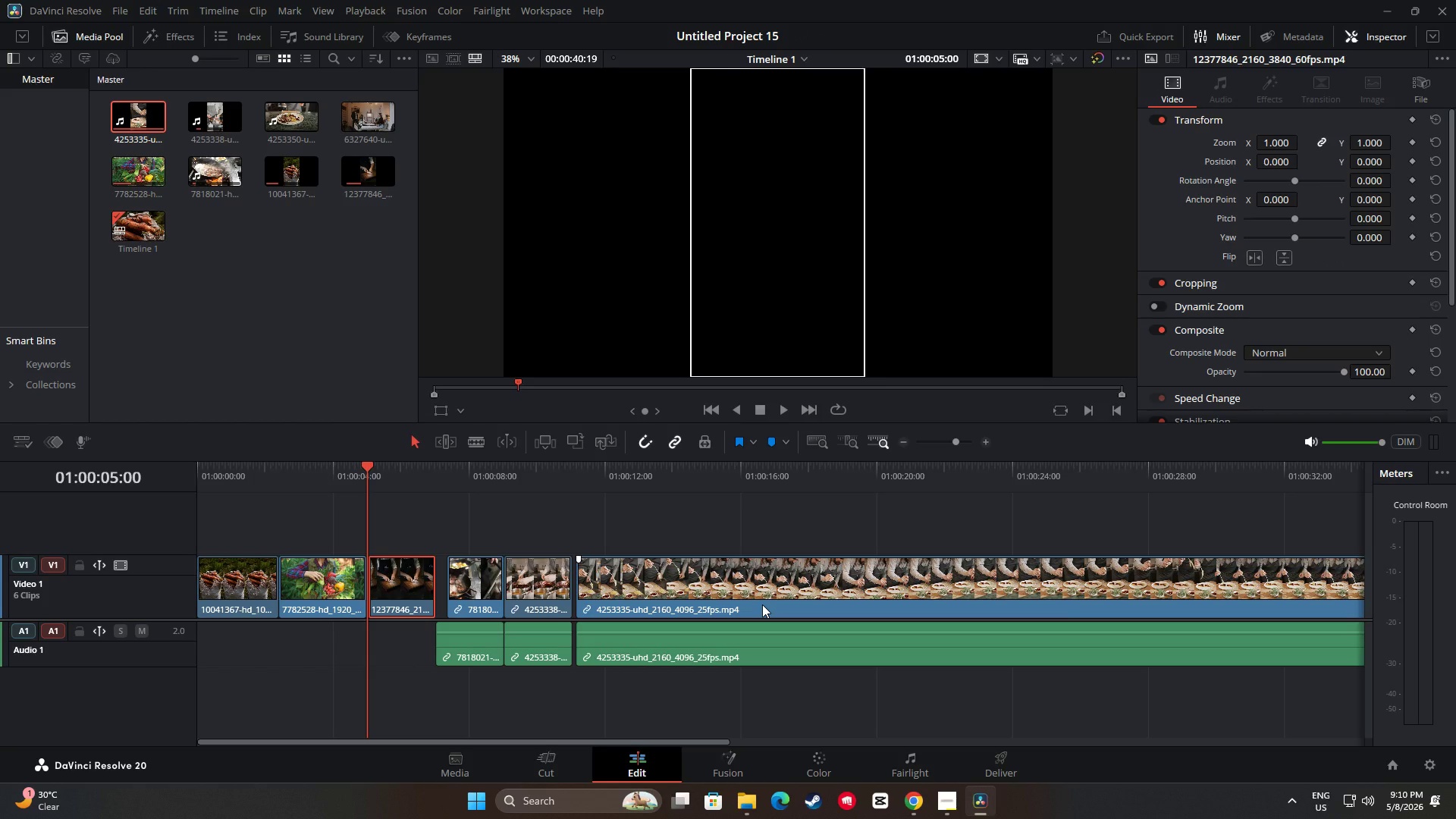 
left_click_drag(start_coordinate=[774, 586], to_coordinate=[825, 587])
 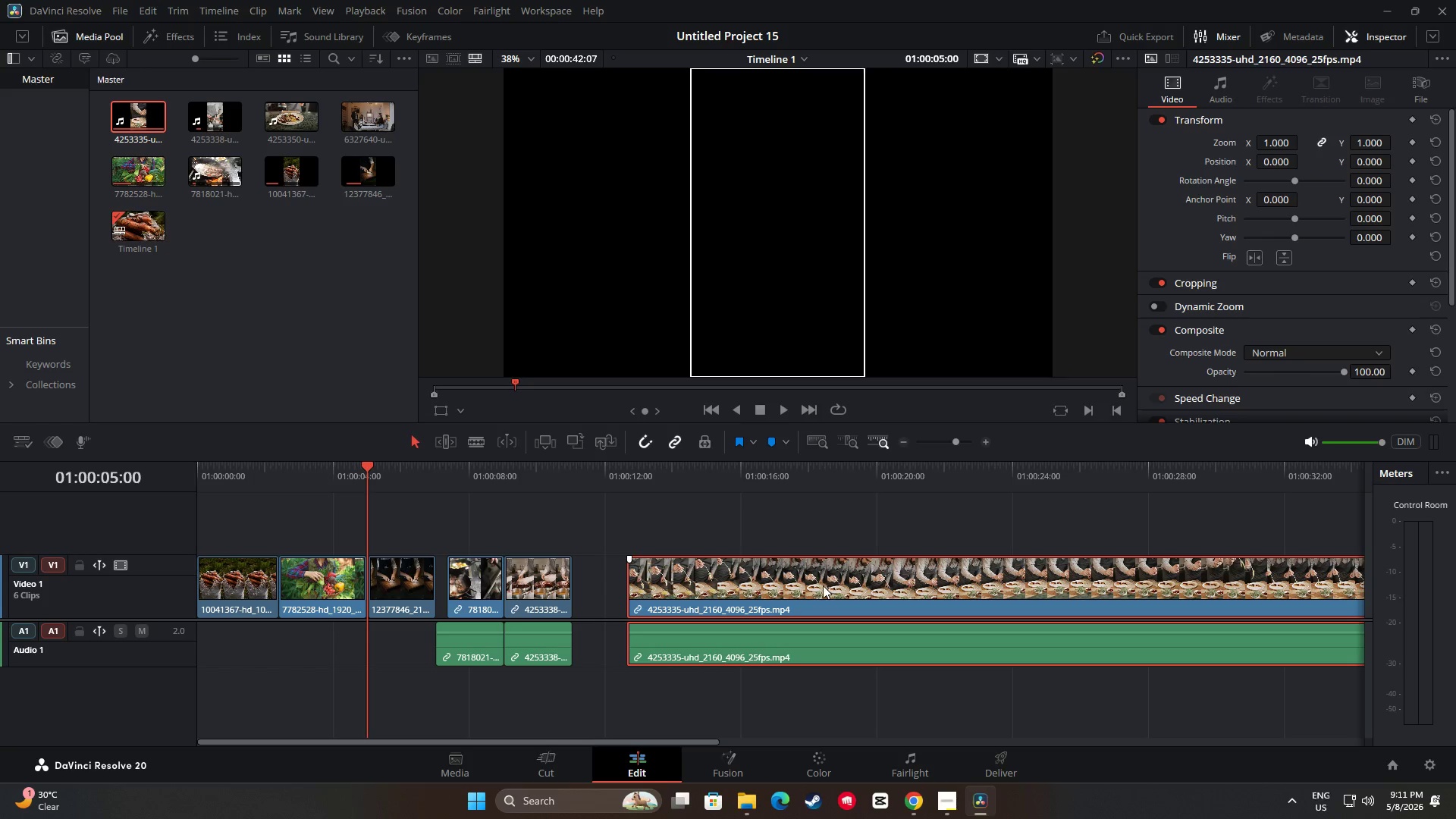 
key(Backspace)
 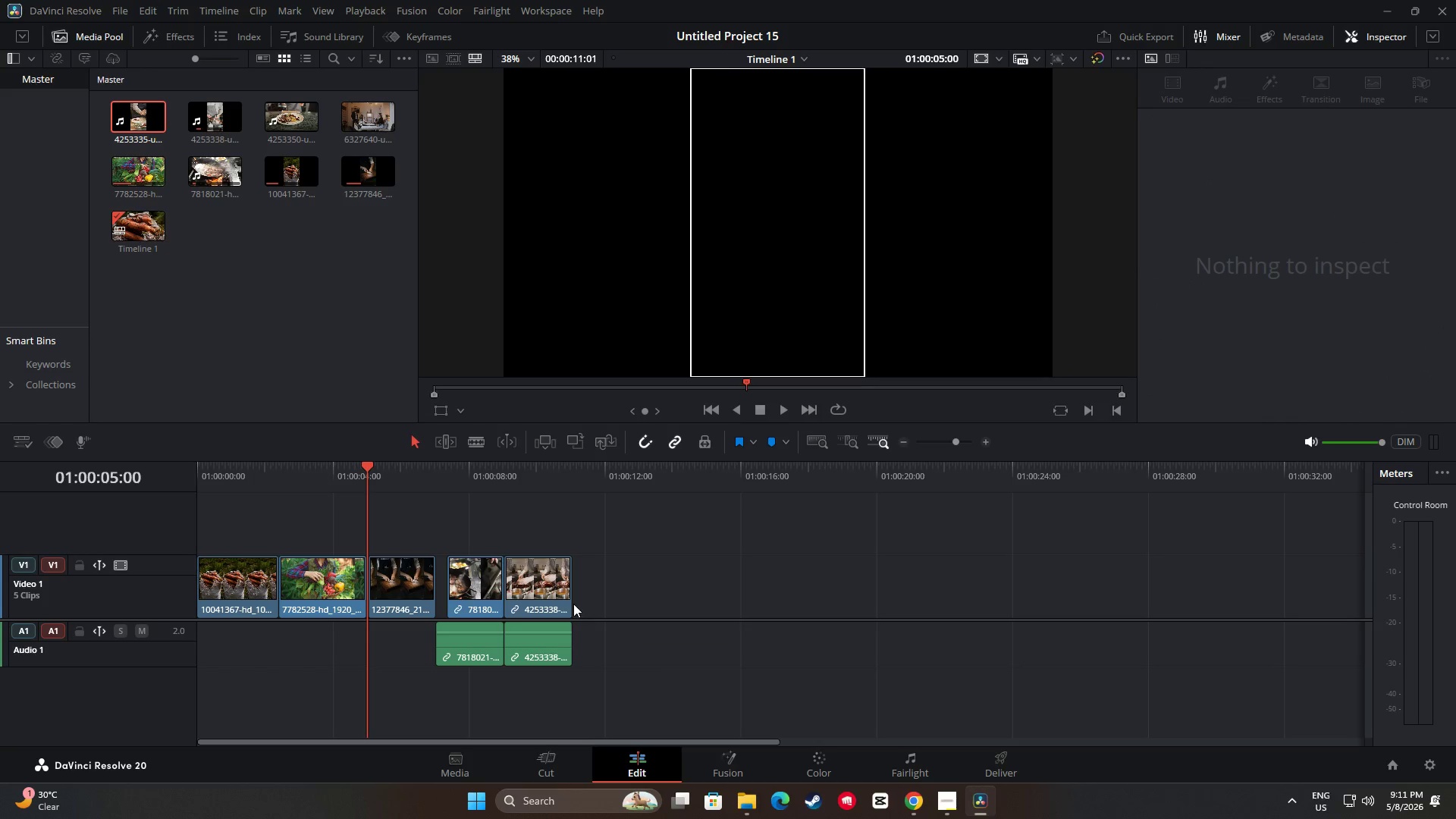 
left_click_drag(start_coordinate=[541, 593], to_coordinate=[697, 604])
 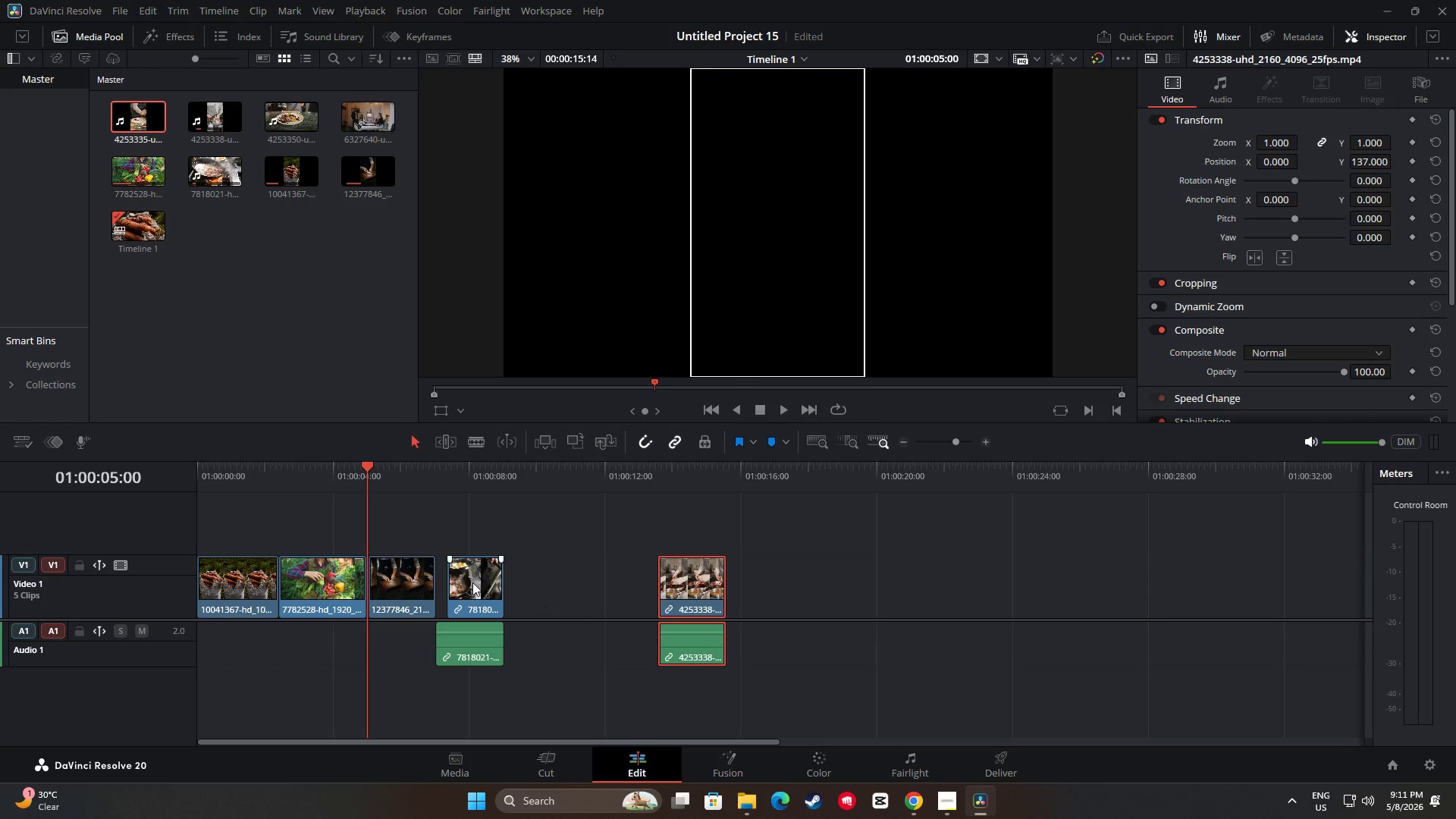 
left_click_drag(start_coordinate=[469, 582], to_coordinate=[553, 585])
 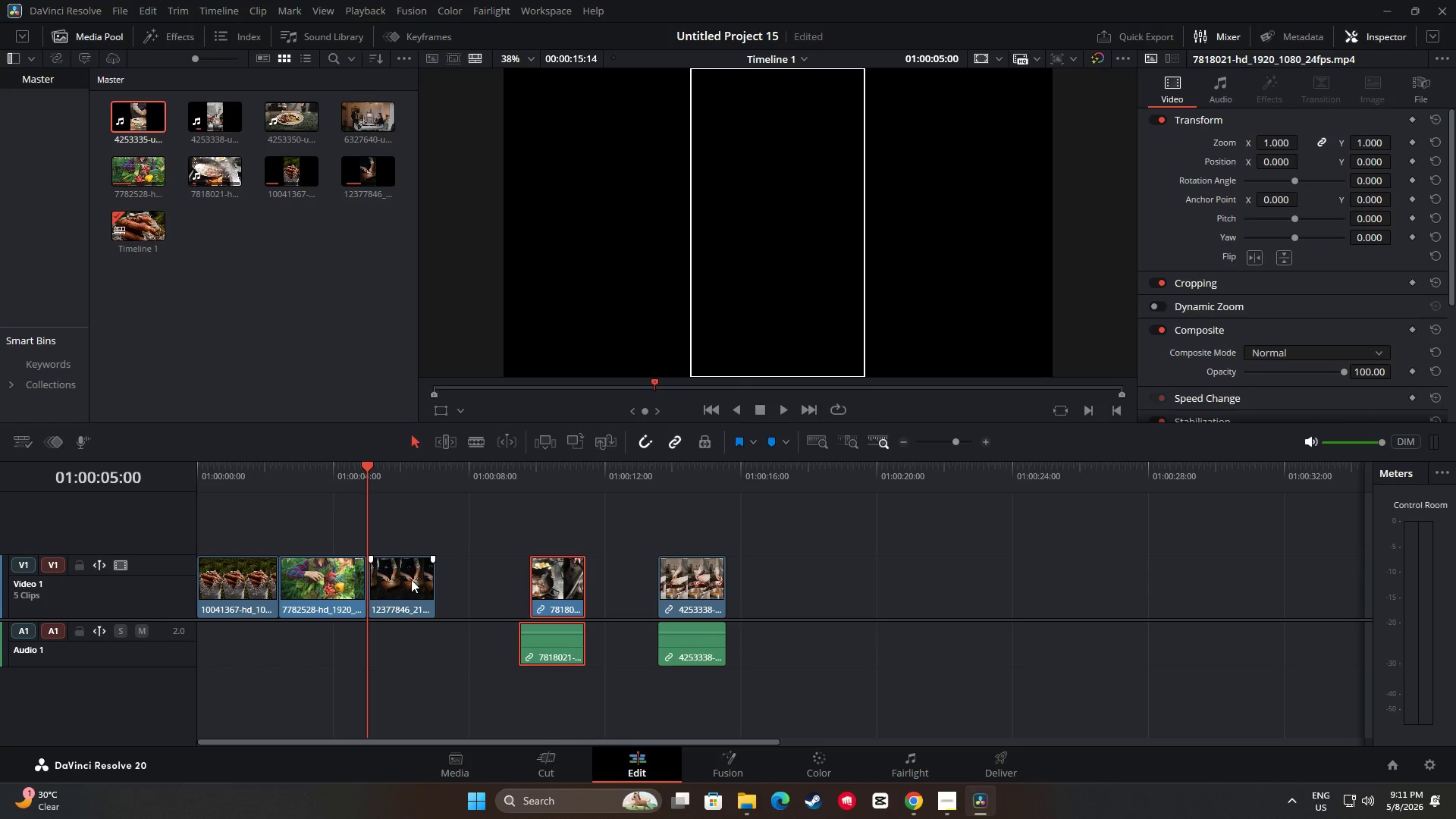 
left_click([389, 579])
 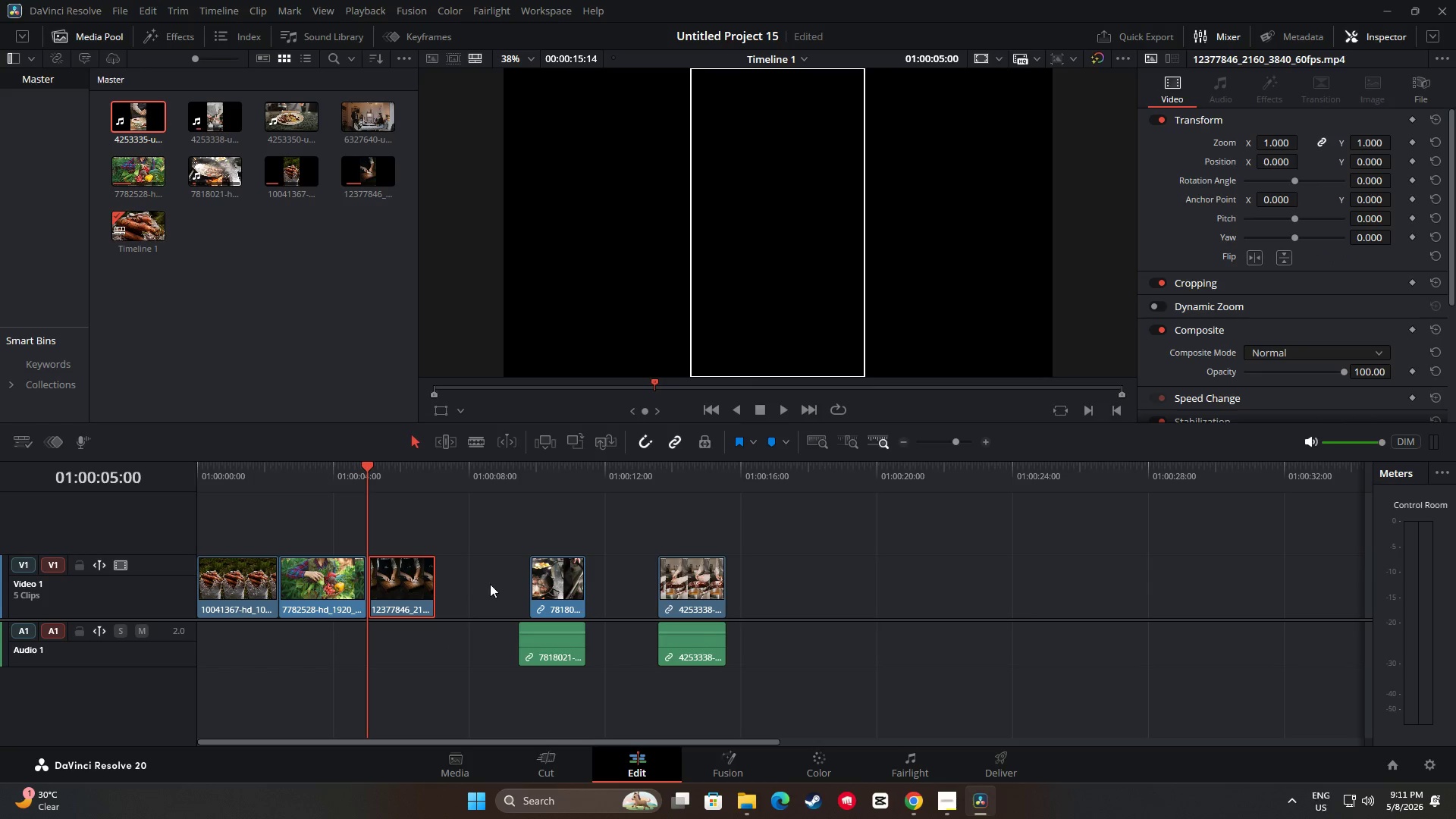 
left_click_drag(start_coordinate=[577, 583], to_coordinate=[541, 582])
 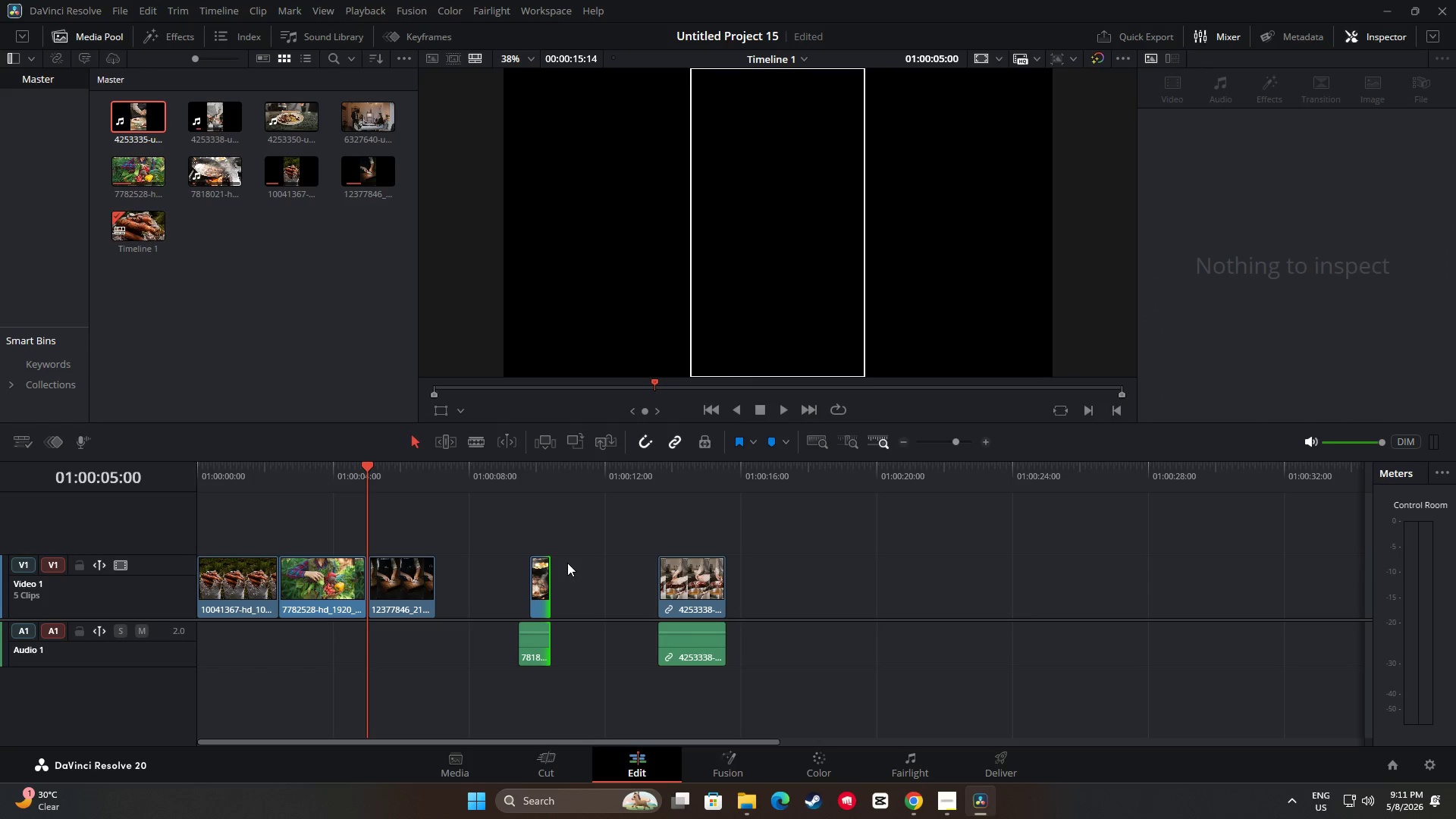 
key(Control+ControlLeft)
 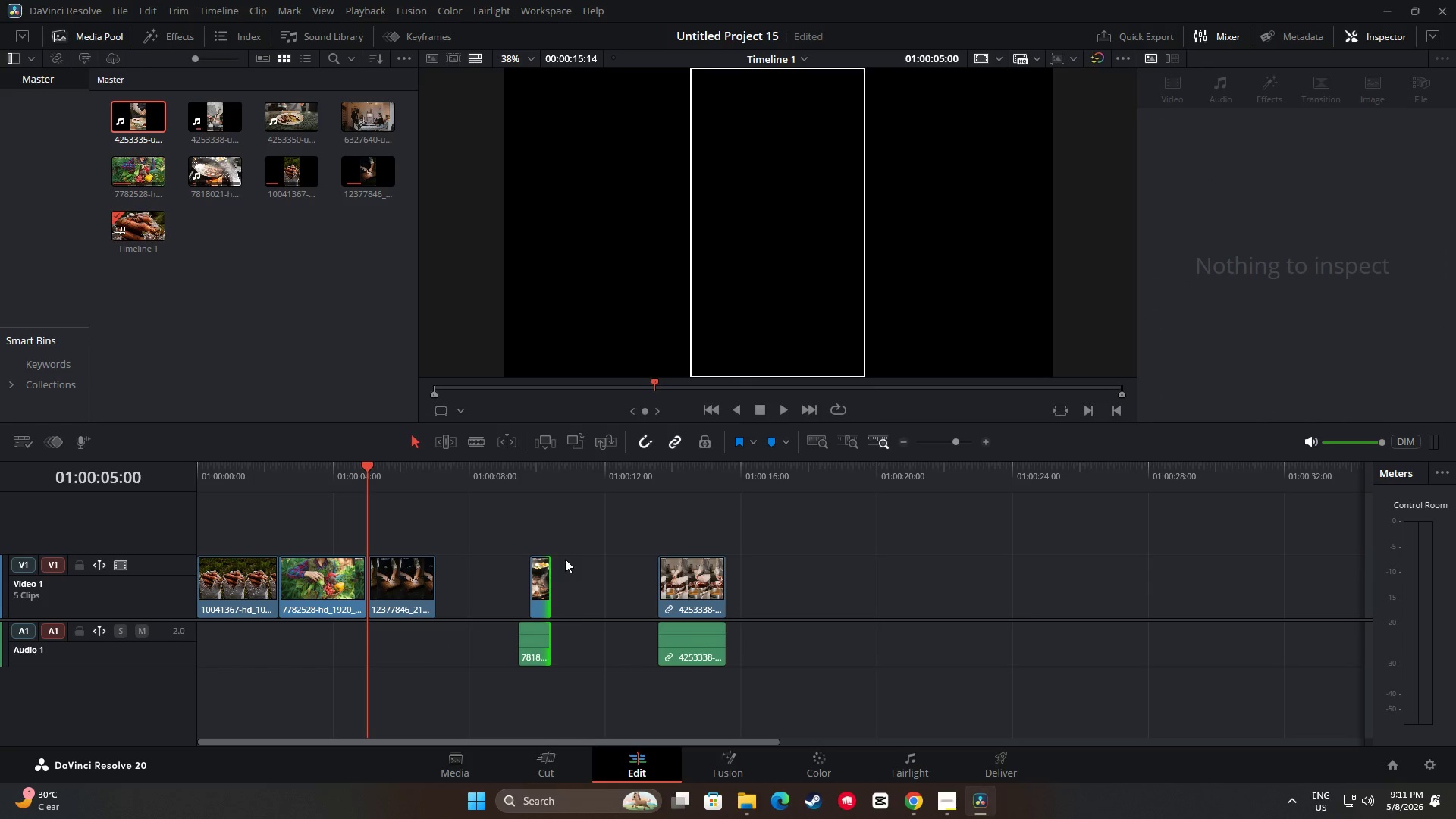 
key(Control+Z)
 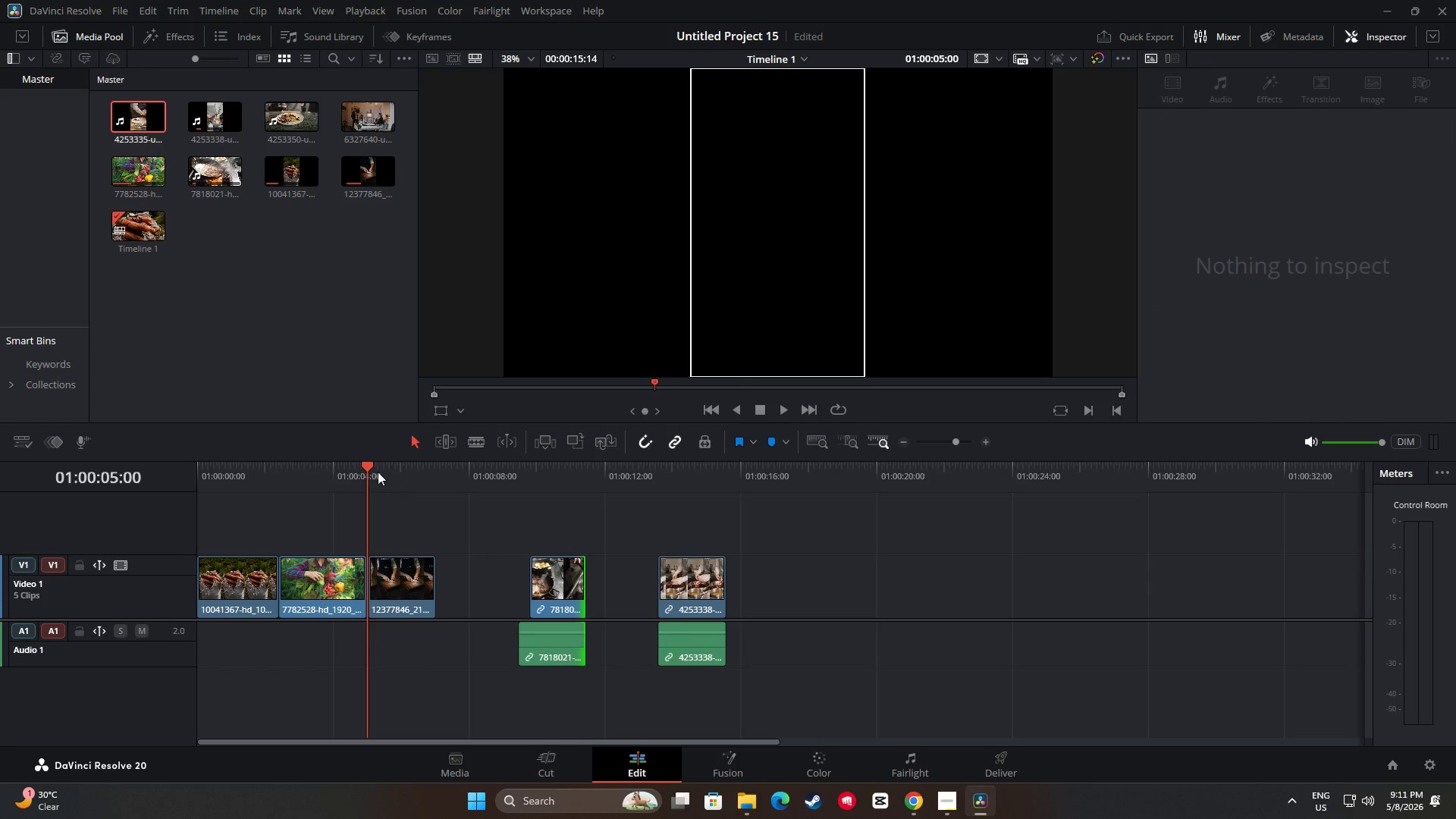 
left_click_drag(start_coordinate=[370, 467], to_coordinate=[605, 482])
 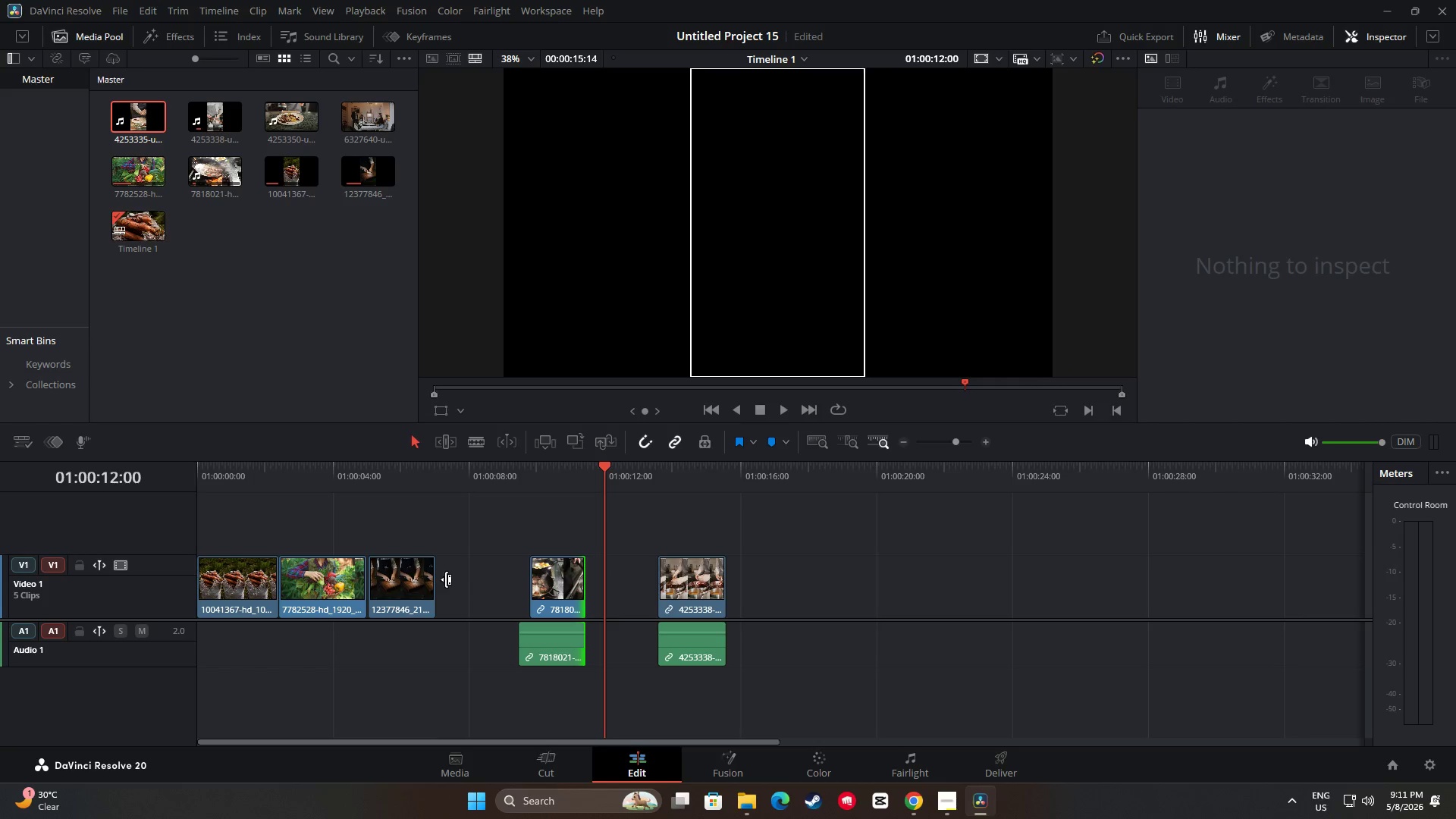 
left_click_drag(start_coordinate=[415, 579], to_coordinate=[407, 579])
 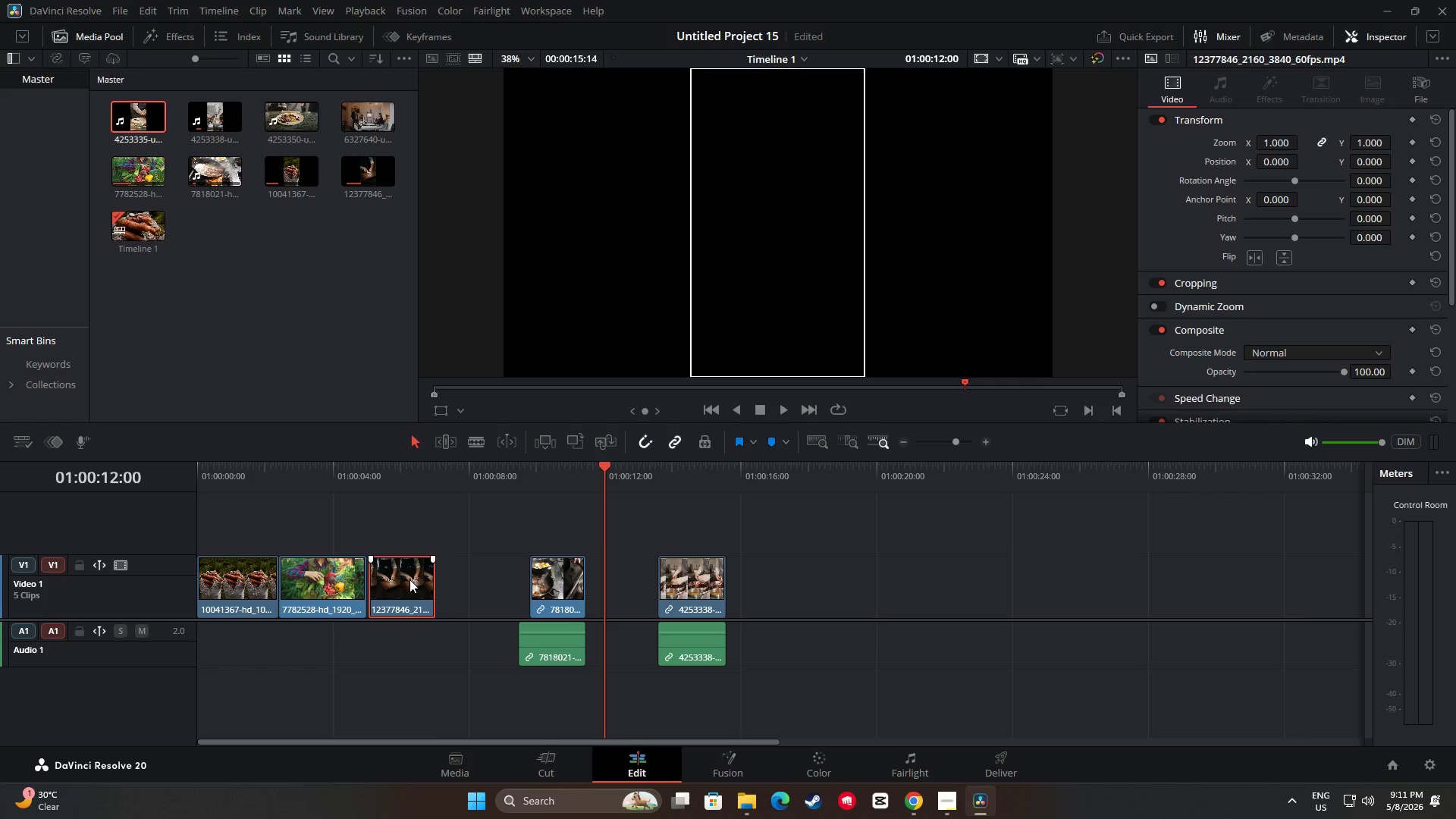 
left_click_drag(start_coordinate=[410, 579], to_coordinate=[400, 579])
 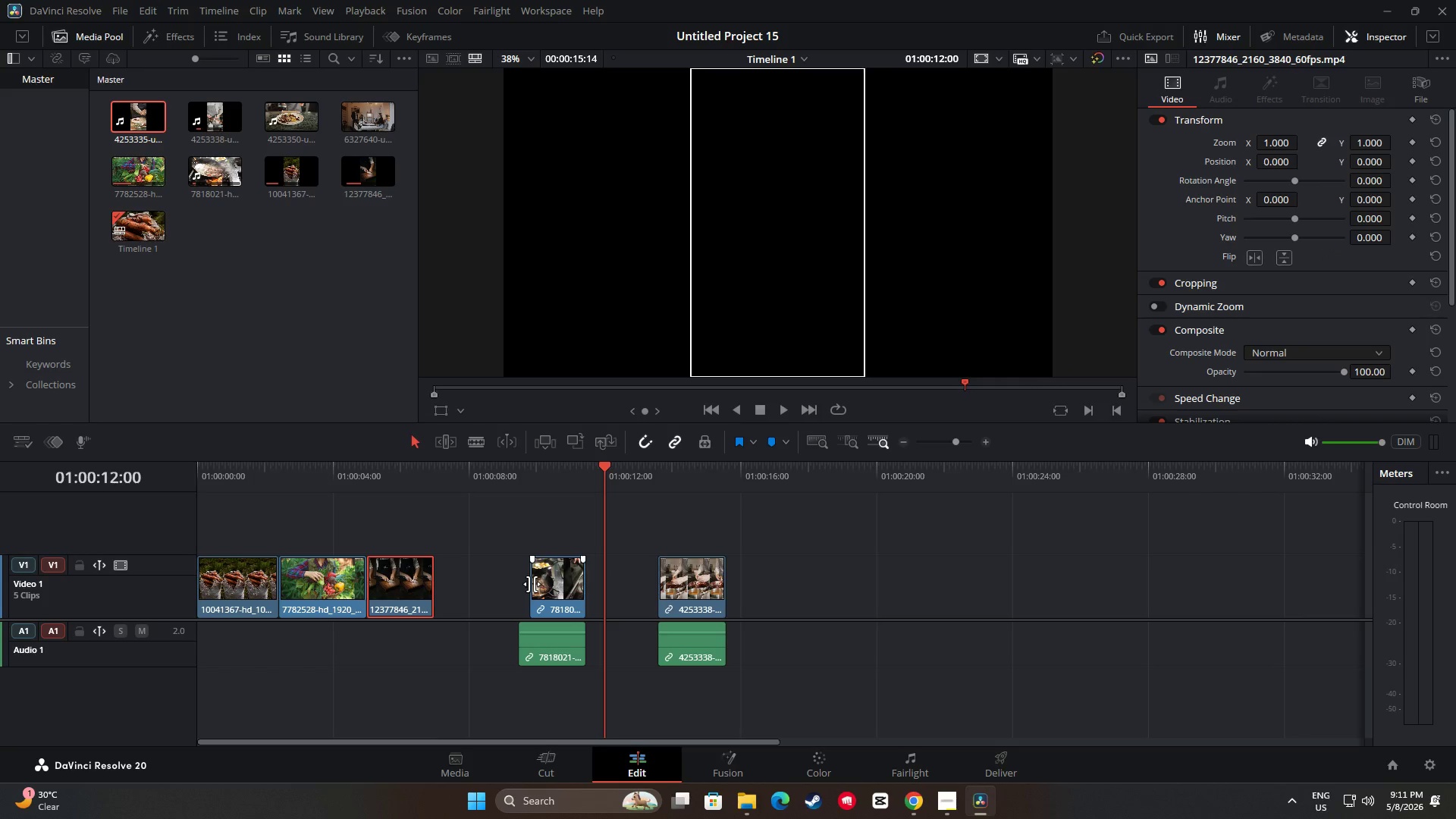 
left_click_drag(start_coordinate=[428, 583], to_coordinate=[438, 582])
 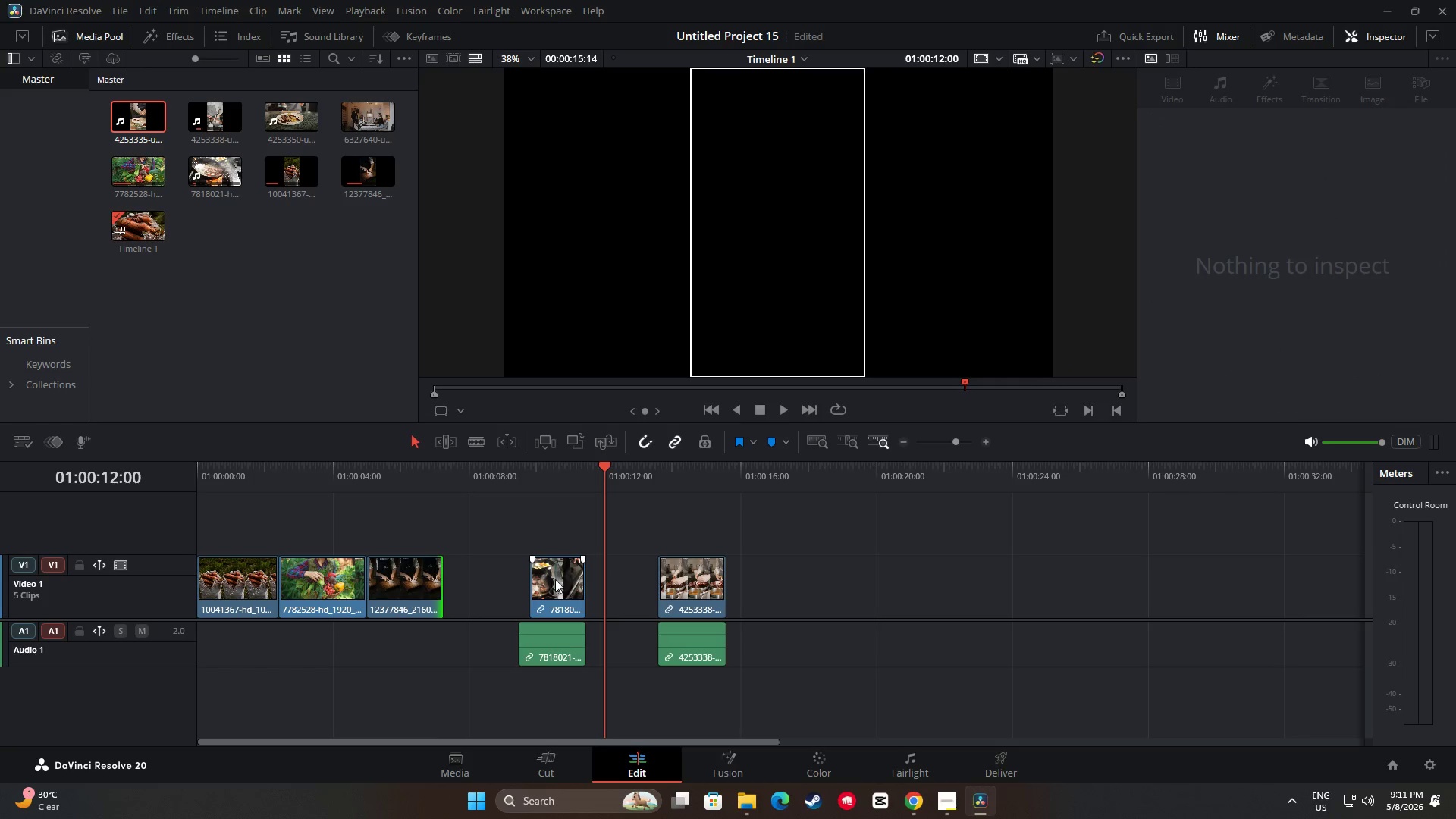 
left_click_drag(start_coordinate=[556, 579], to_coordinate=[500, 578])
 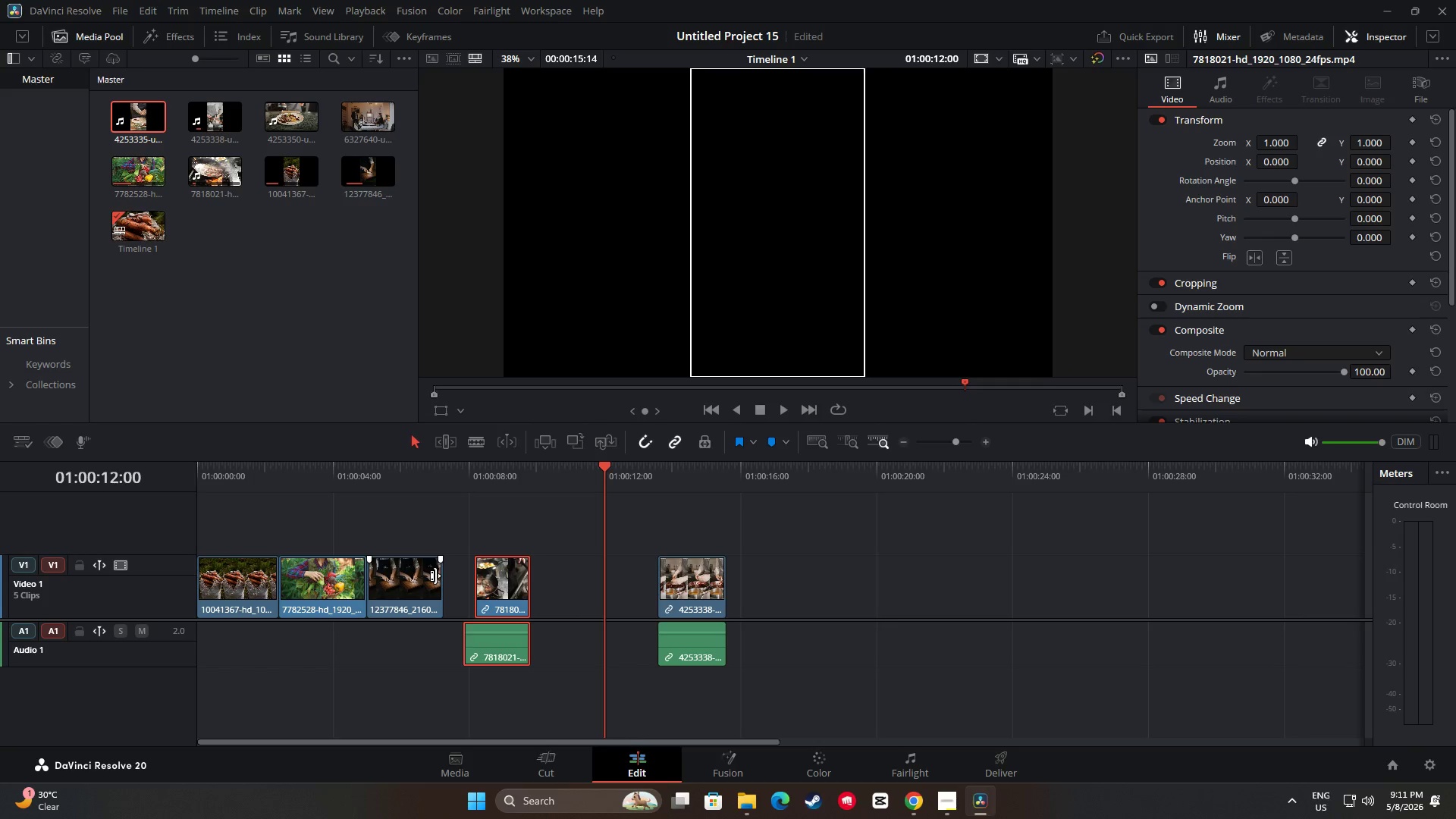 
left_click_drag(start_coordinate=[435, 576], to_coordinate=[444, 576])
 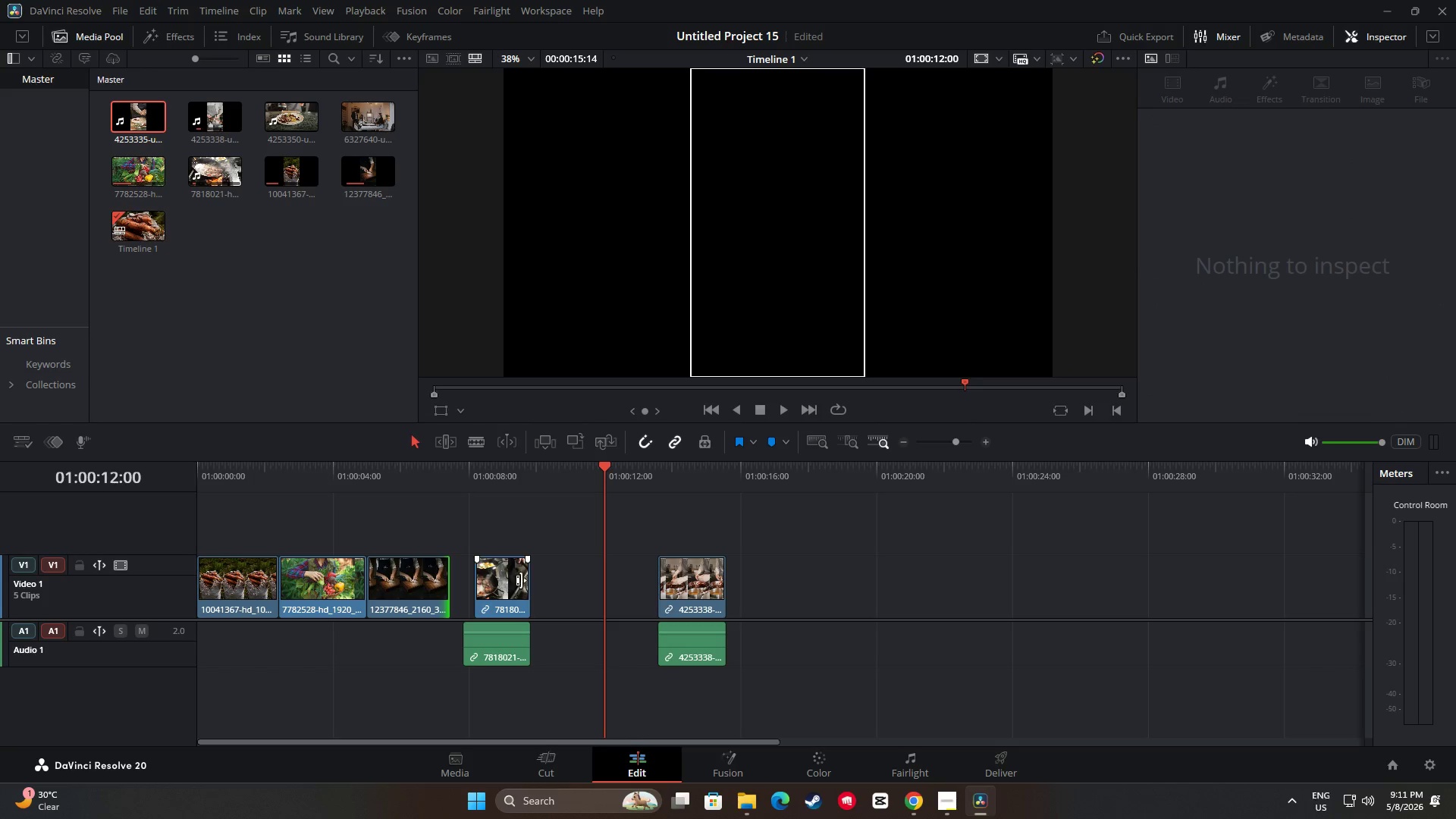 
left_click_drag(start_coordinate=[521, 580], to_coordinate=[560, 578])
 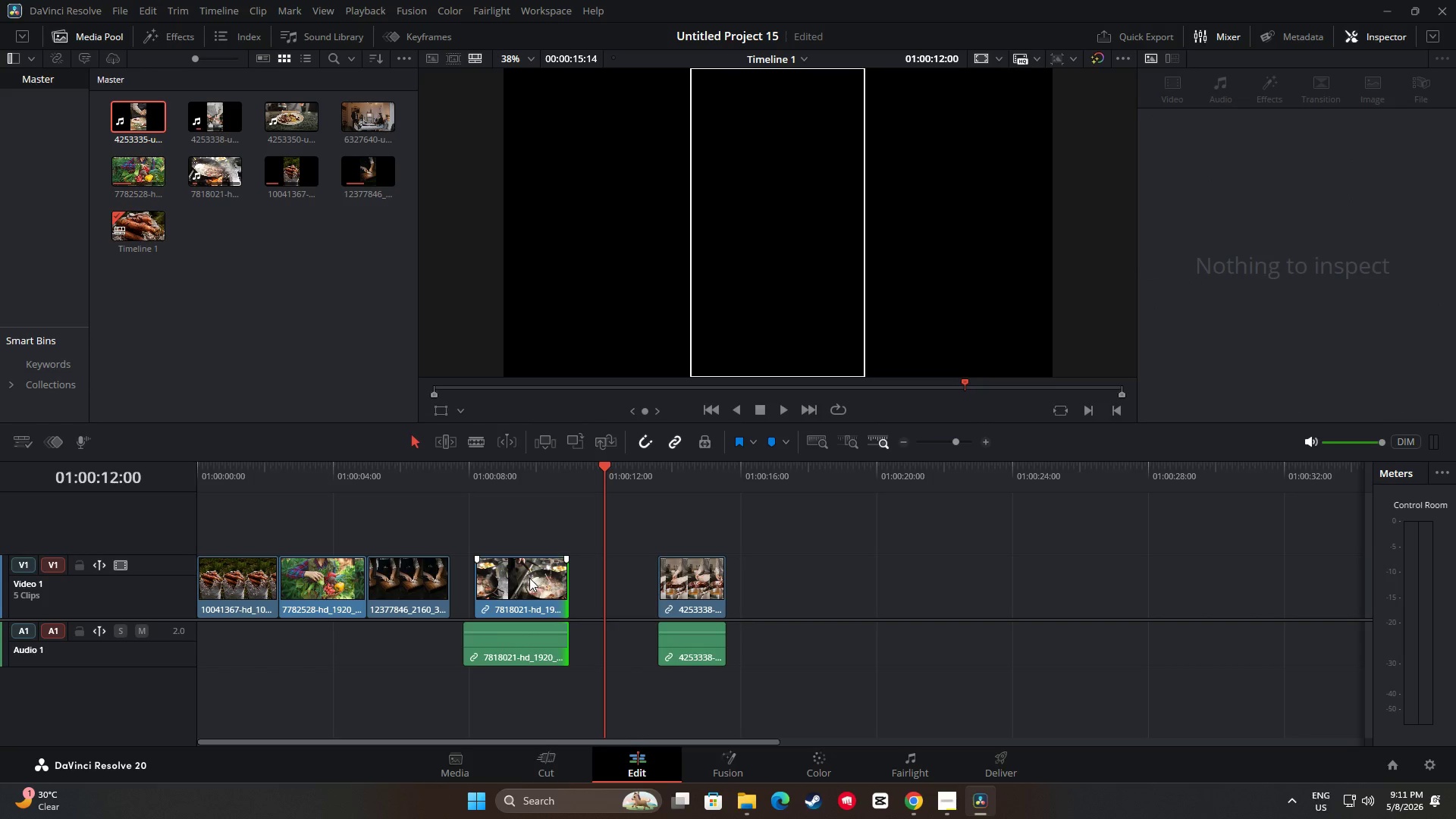 
left_click_drag(start_coordinate=[529, 578], to_coordinate=[505, 581])
 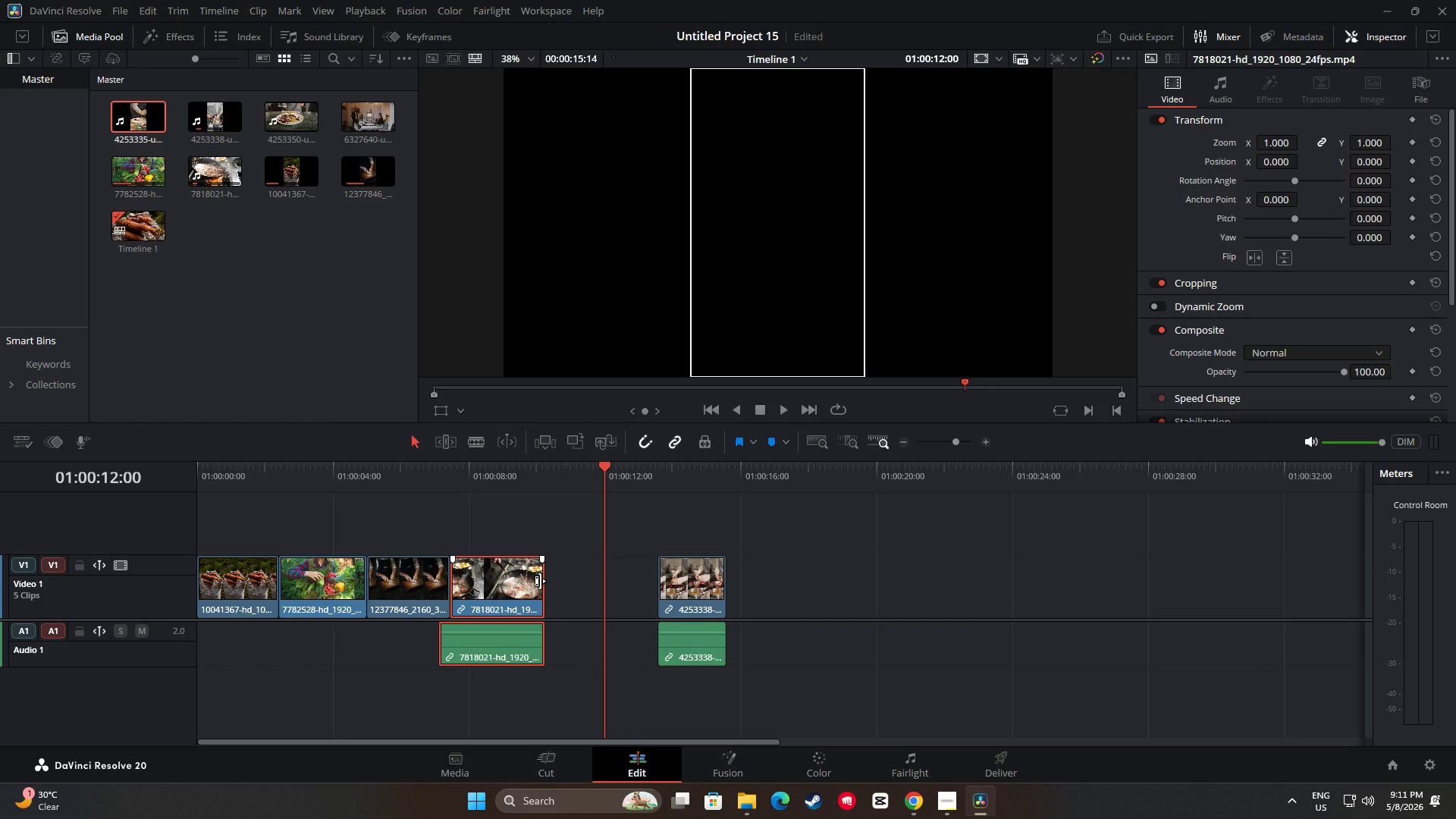 
left_click_drag(start_coordinate=[540, 581], to_coordinate=[578, 581])
 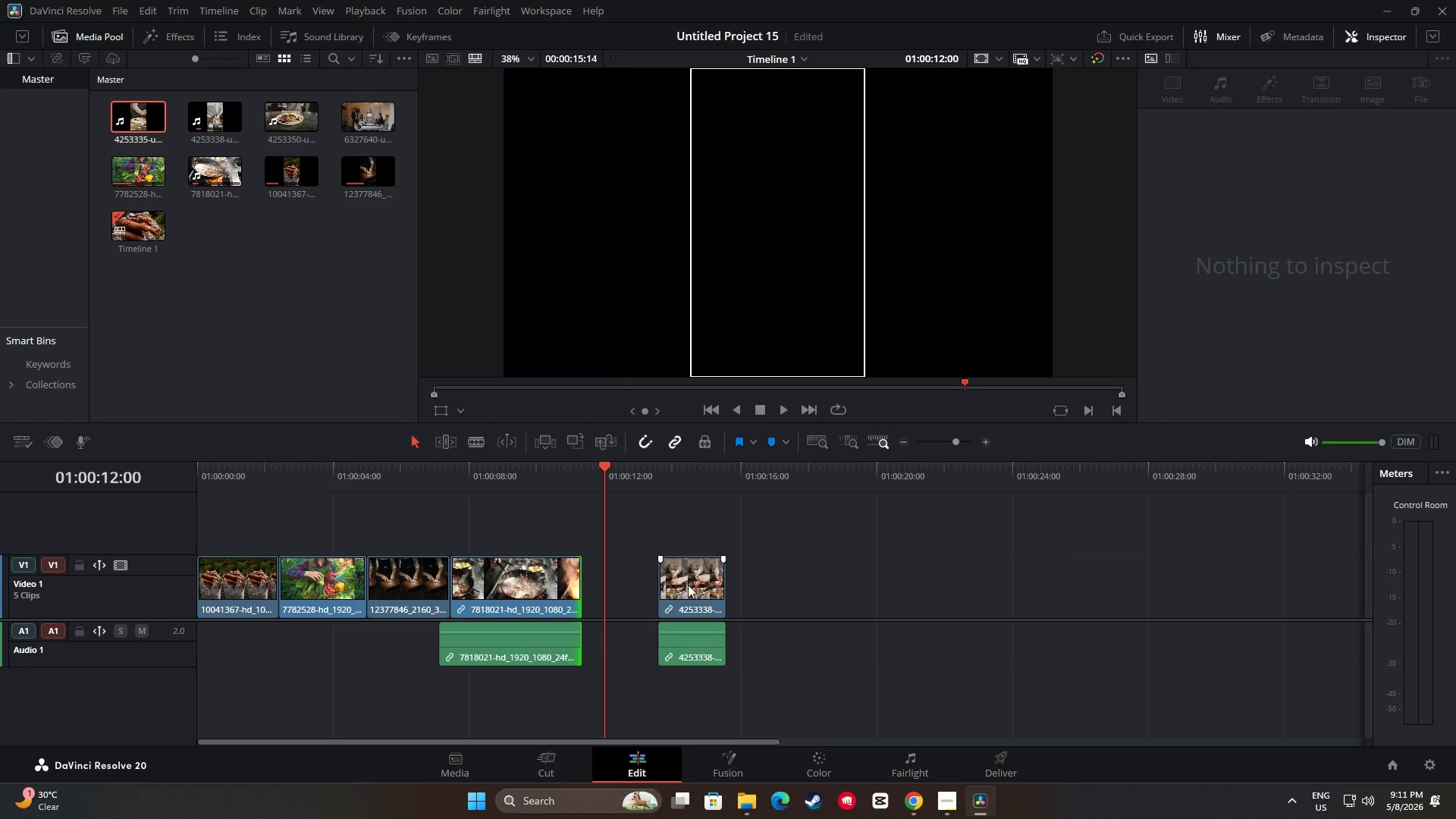 
left_click_drag(start_coordinate=[691, 582], to_coordinate=[639, 583])
 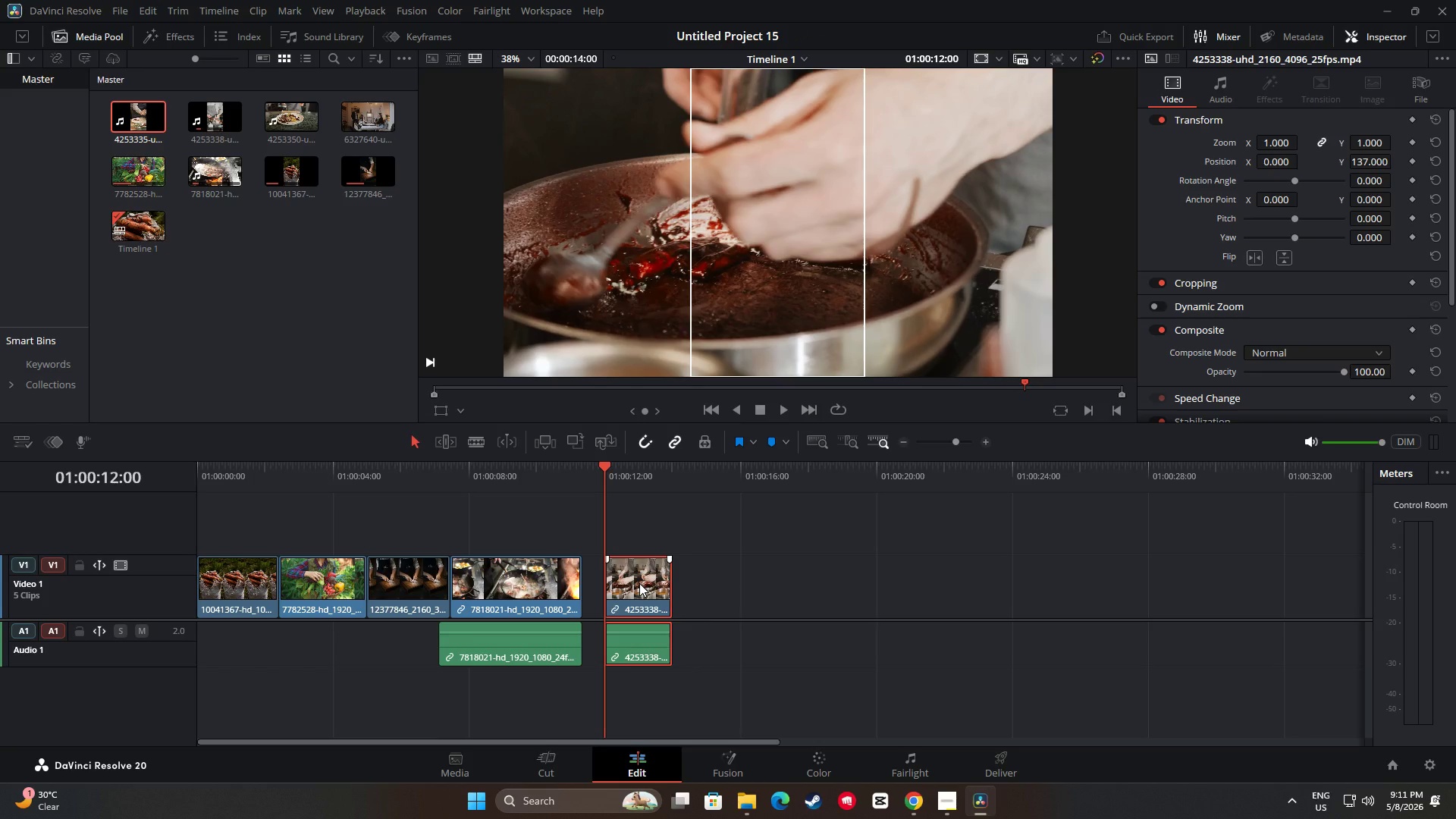 
wait(5.09)
 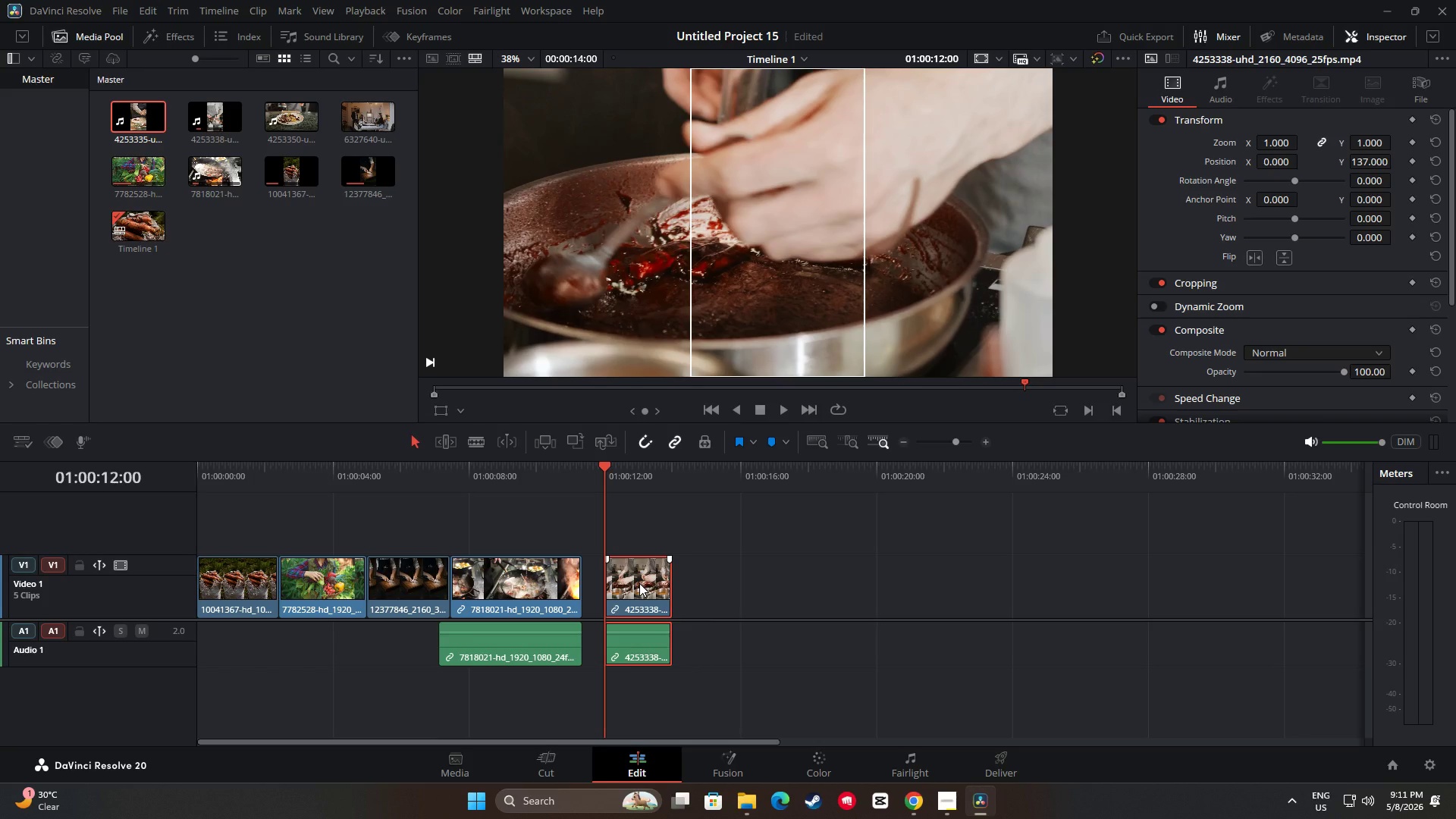 
left_click_drag(start_coordinate=[573, 581], to_coordinate=[526, 585])
 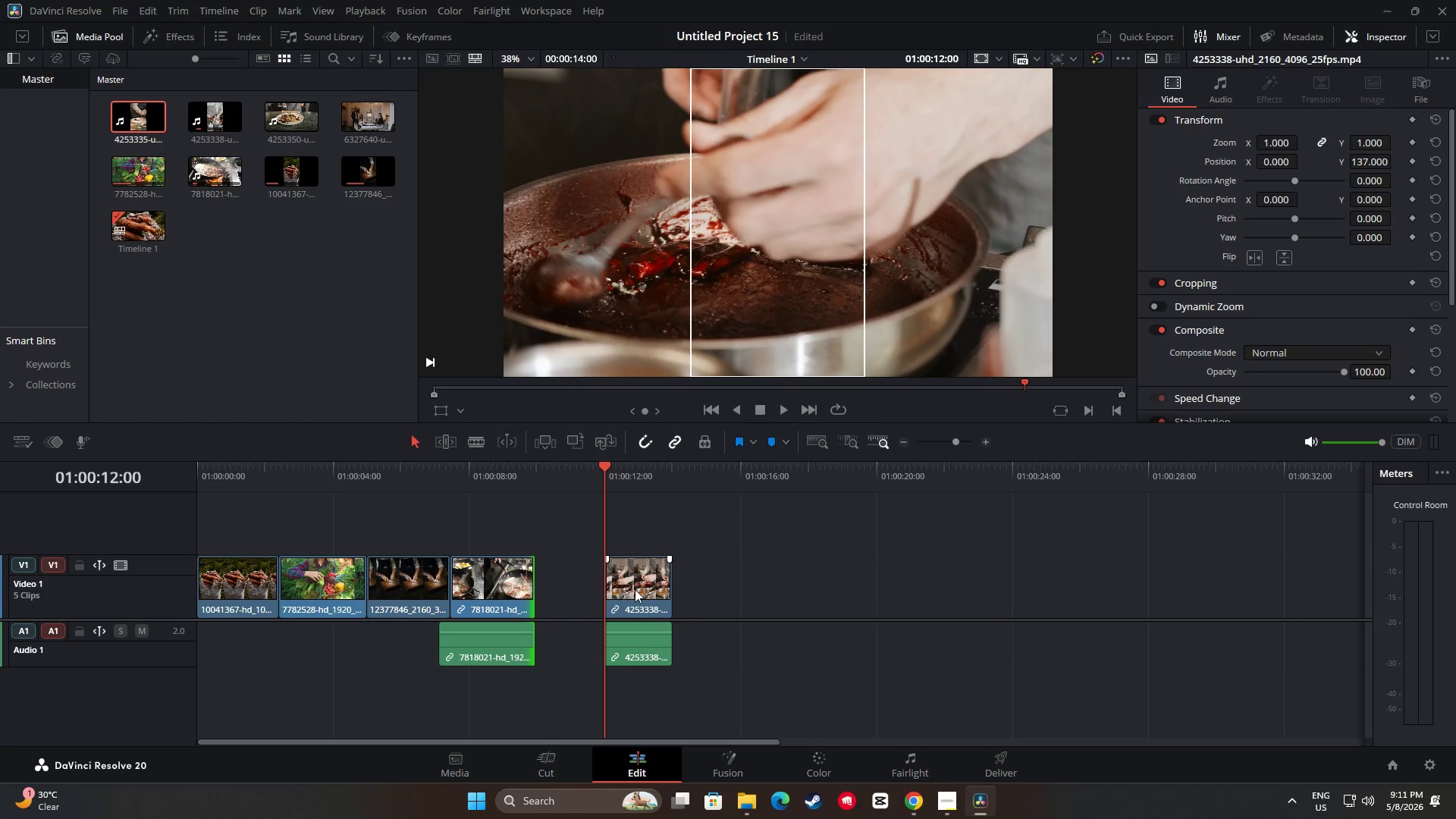 
left_click_drag(start_coordinate=[634, 589], to_coordinate=[566, 590])
 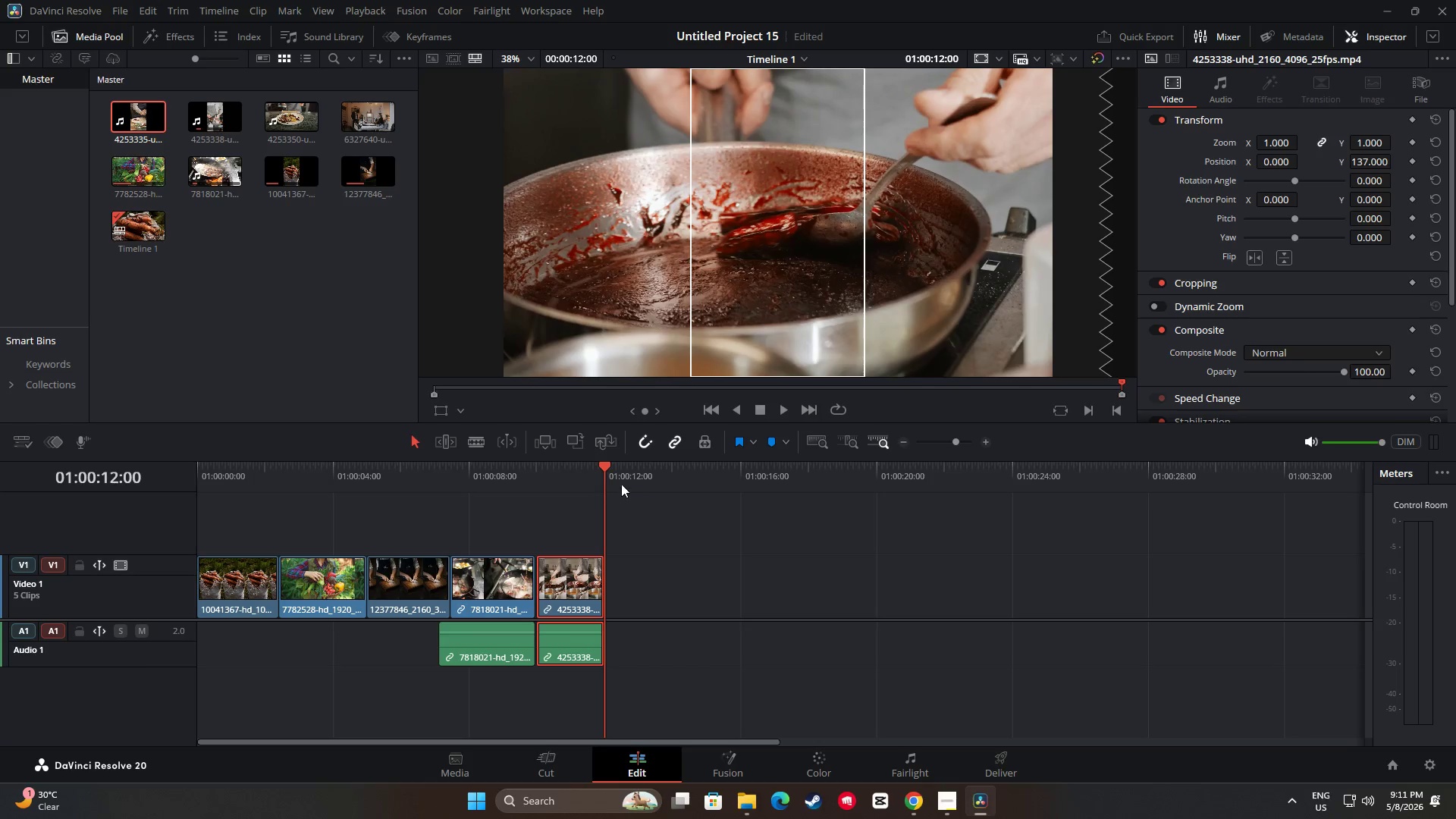 
left_click_drag(start_coordinate=[603, 466], to_coordinate=[341, 475])
 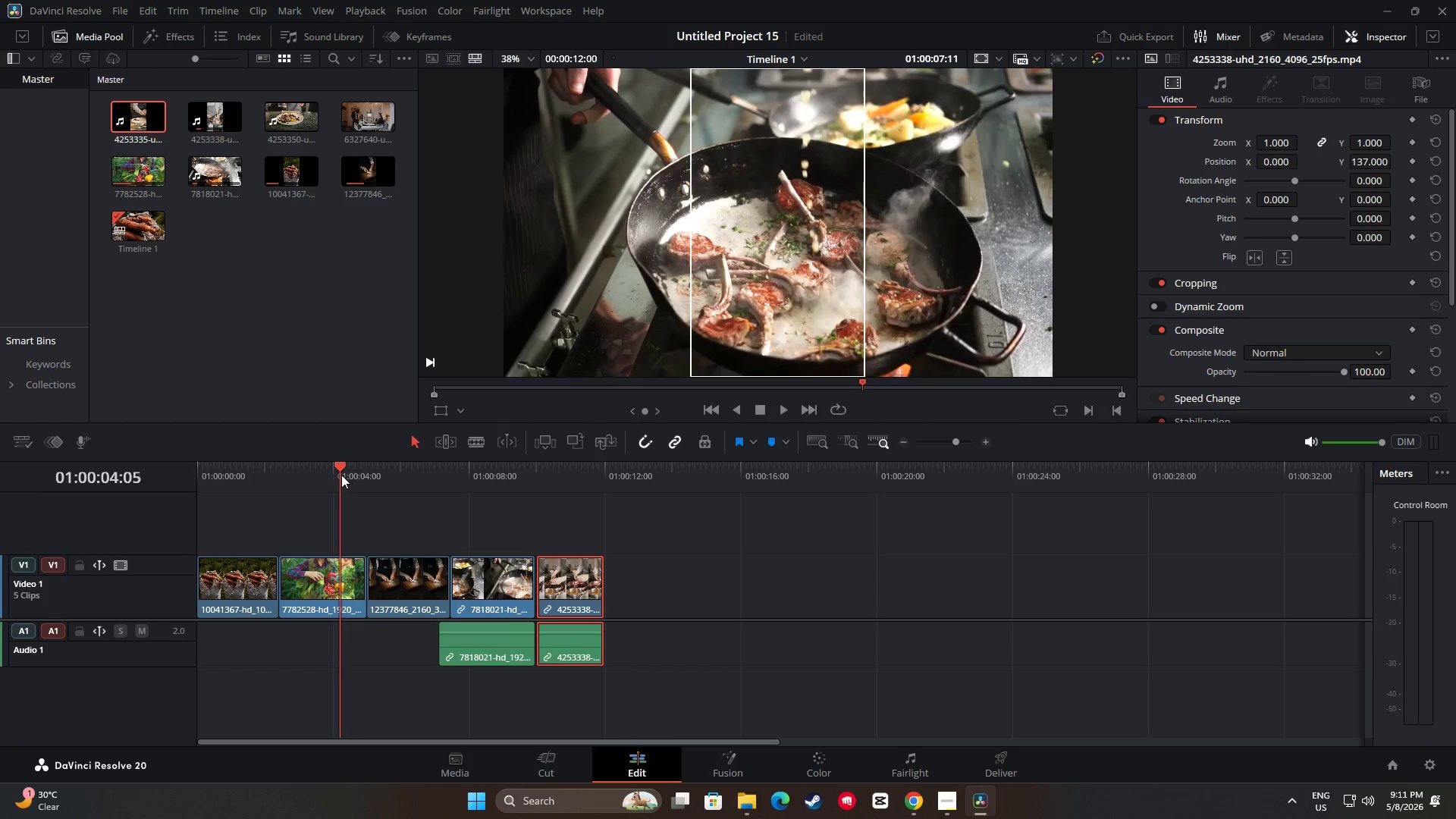 
key(Space)
 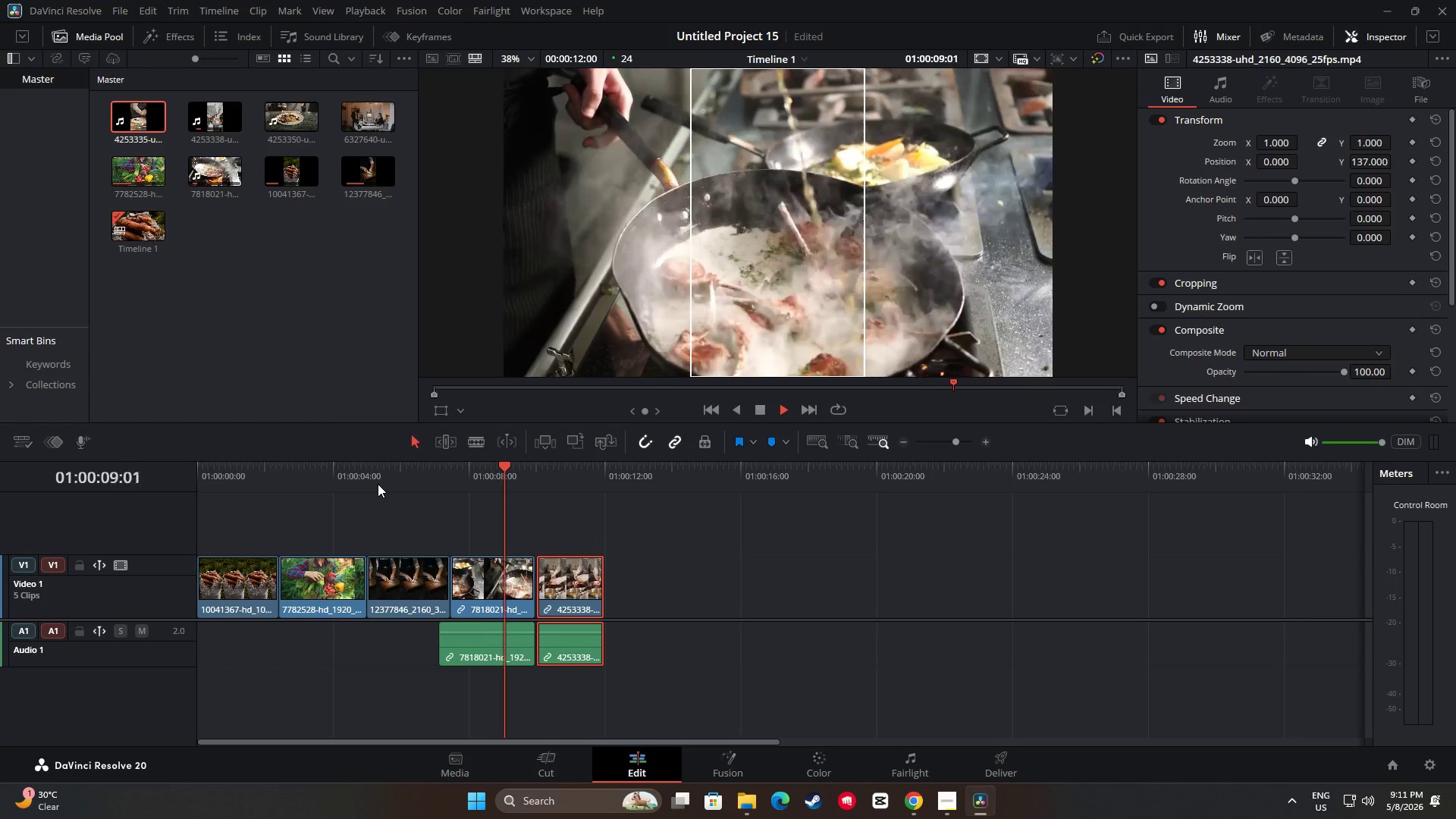 
wait(7.05)
 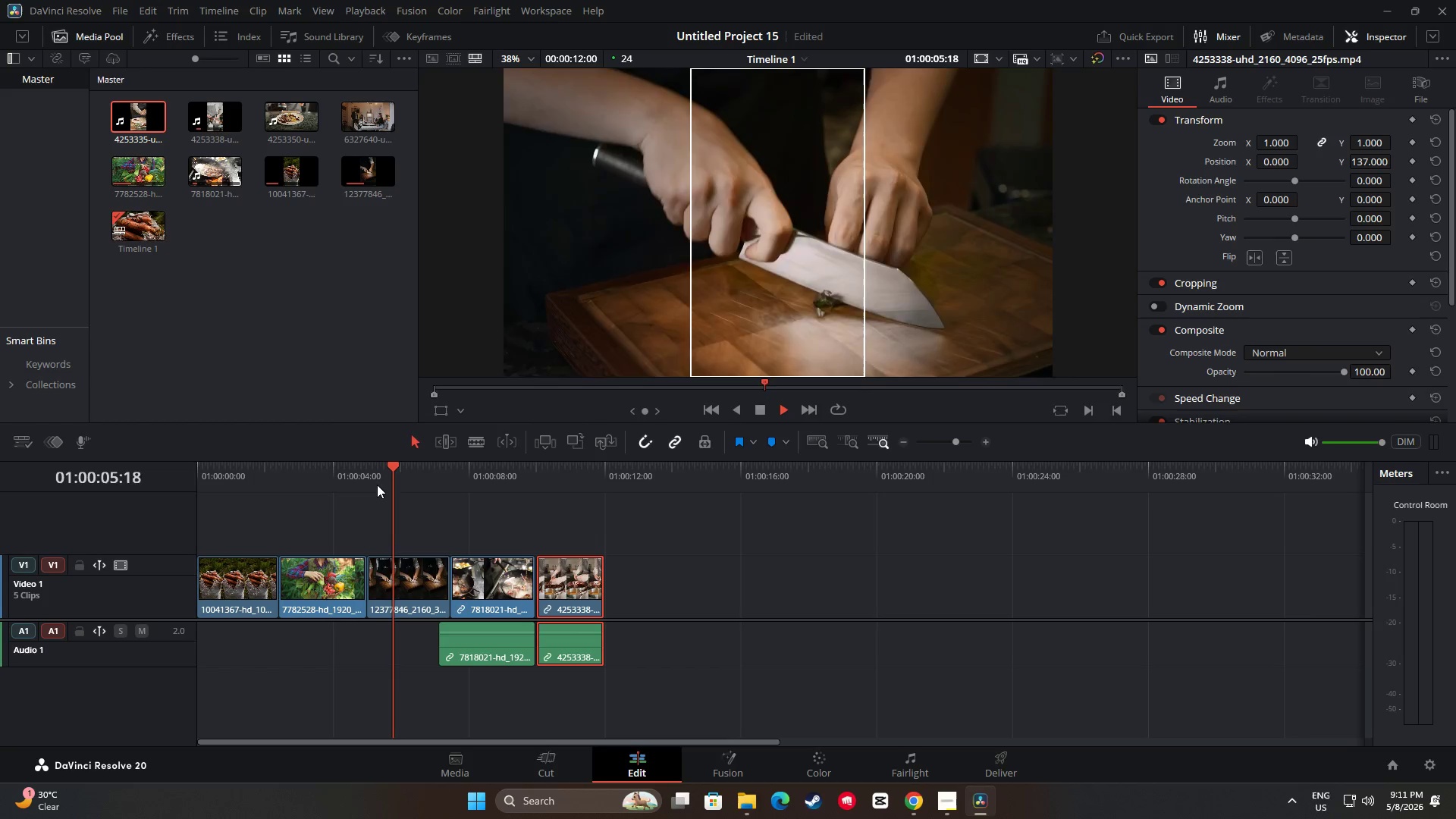 
key(Space)
 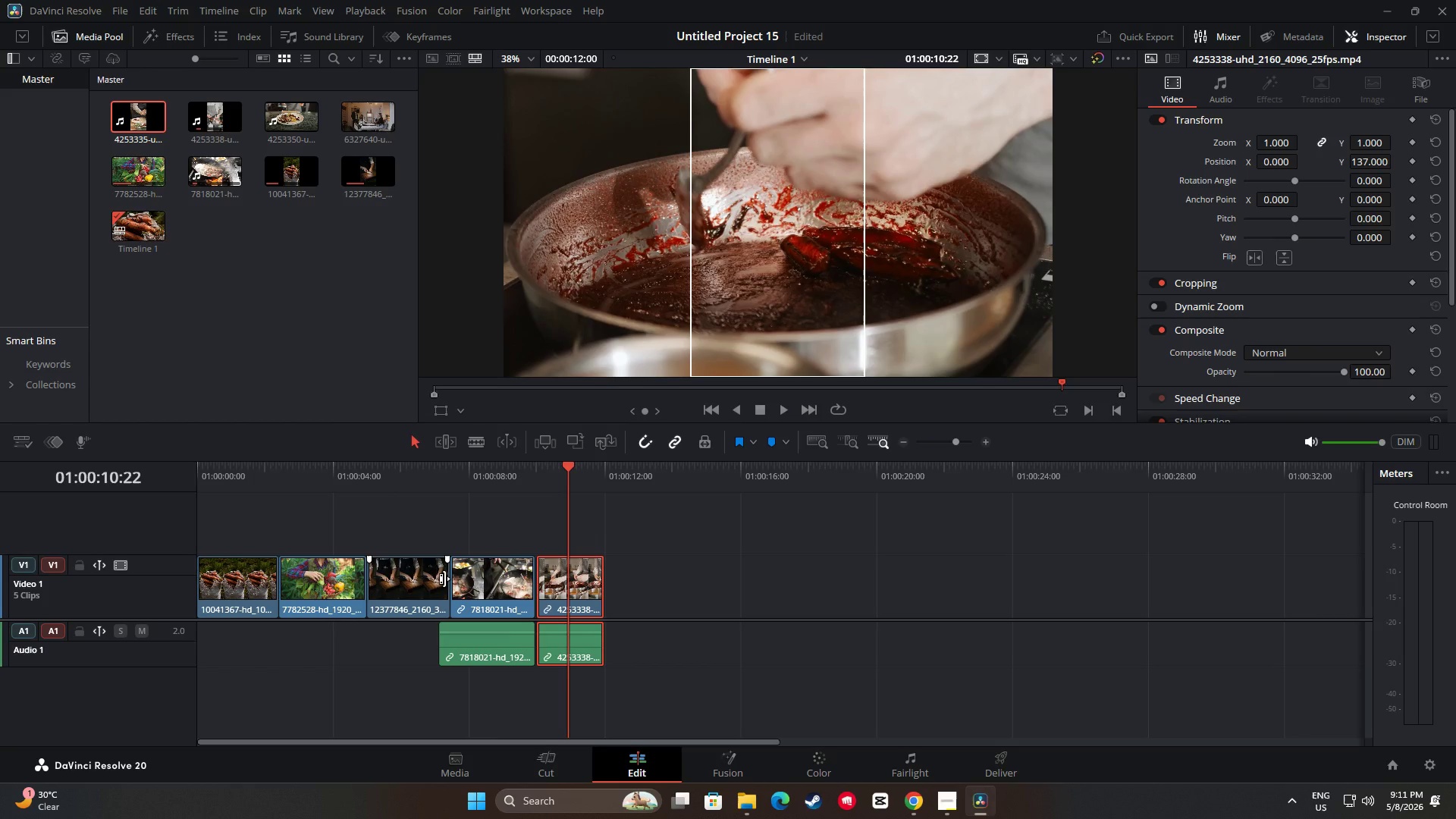 
left_click_drag(start_coordinate=[444, 579], to_coordinate=[437, 579])
 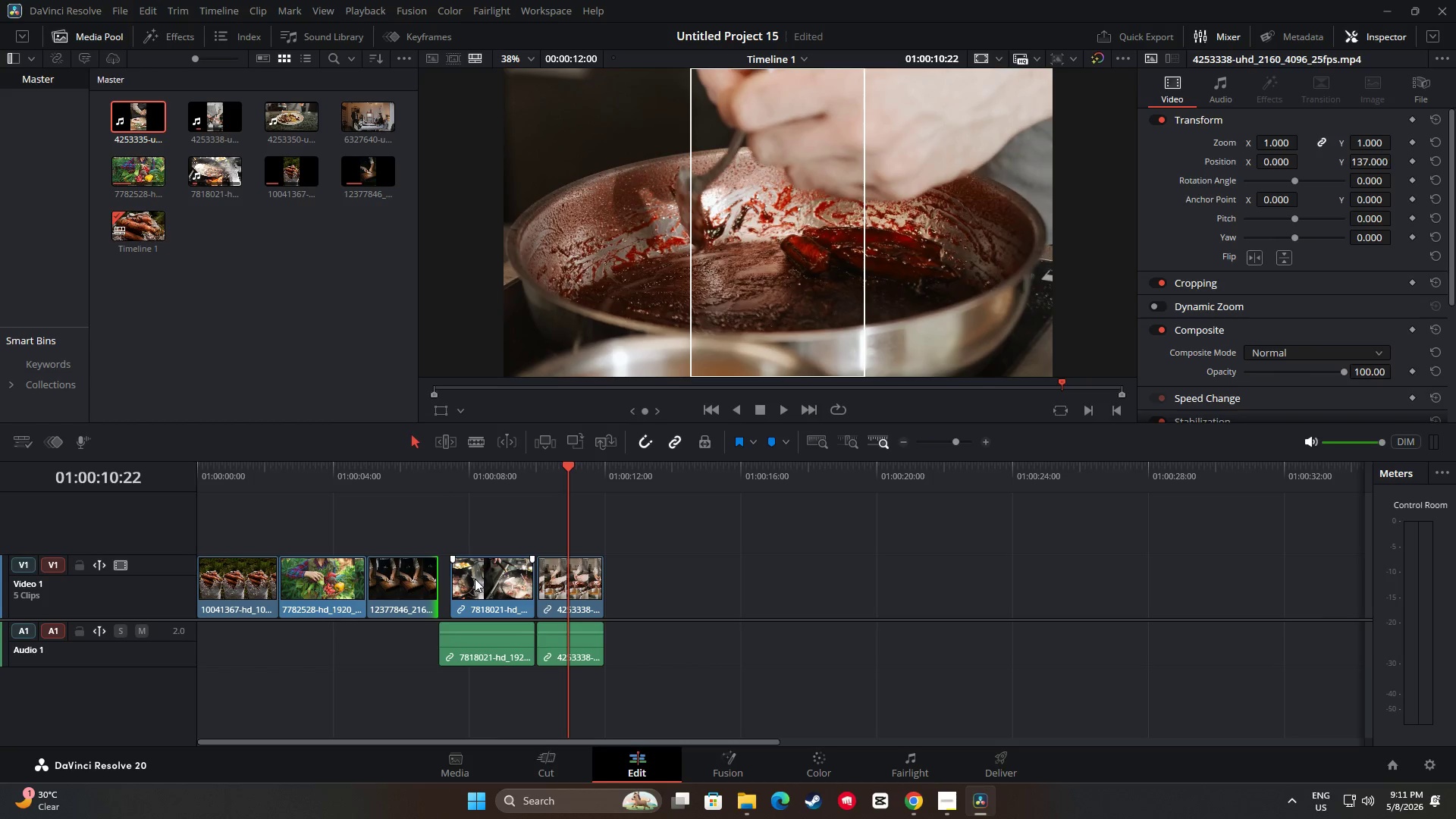 
left_click_drag(start_coordinate=[475, 579], to_coordinate=[463, 579])
 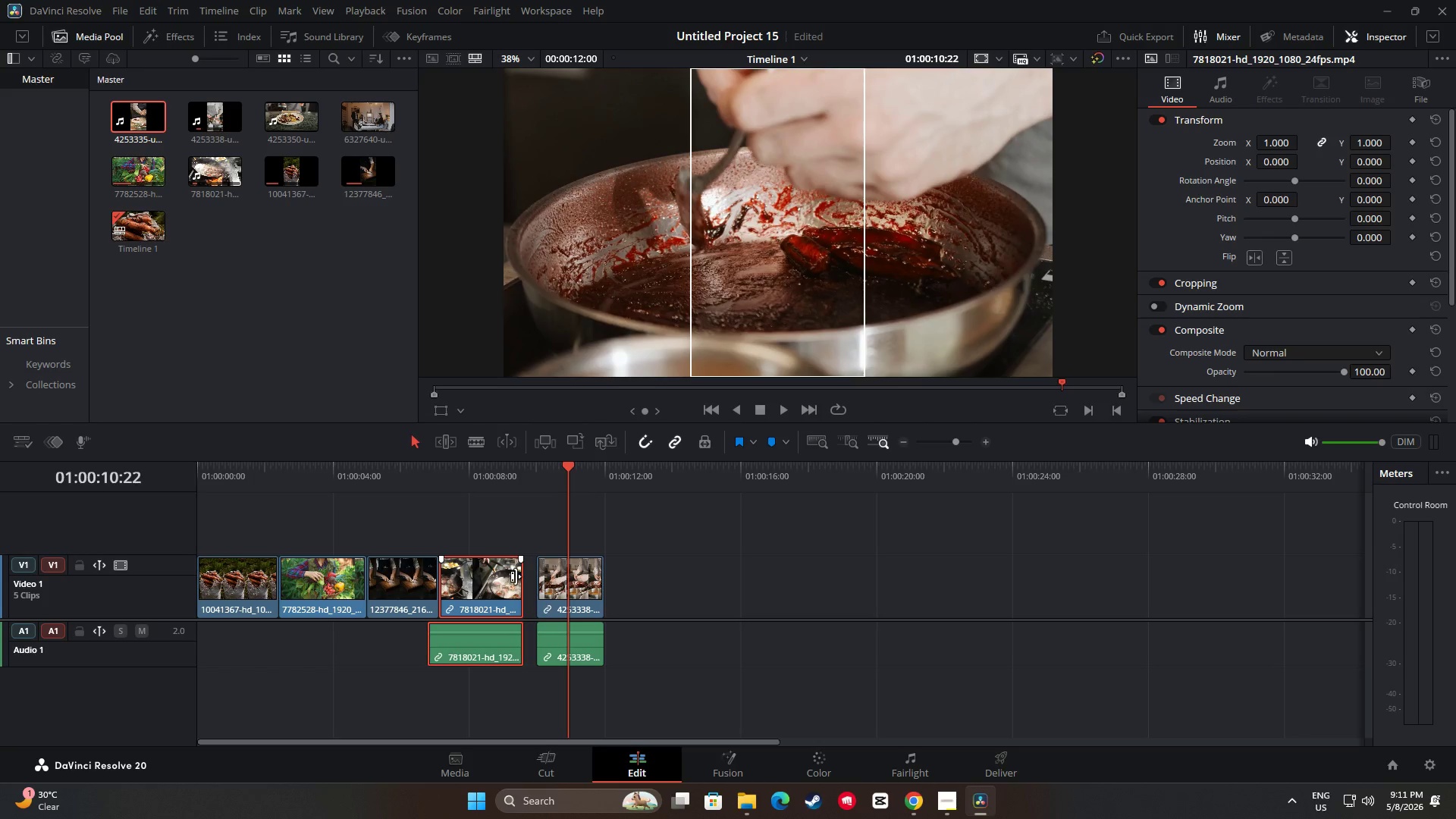 
left_click_drag(start_coordinate=[516, 576], to_coordinate=[525, 576])
 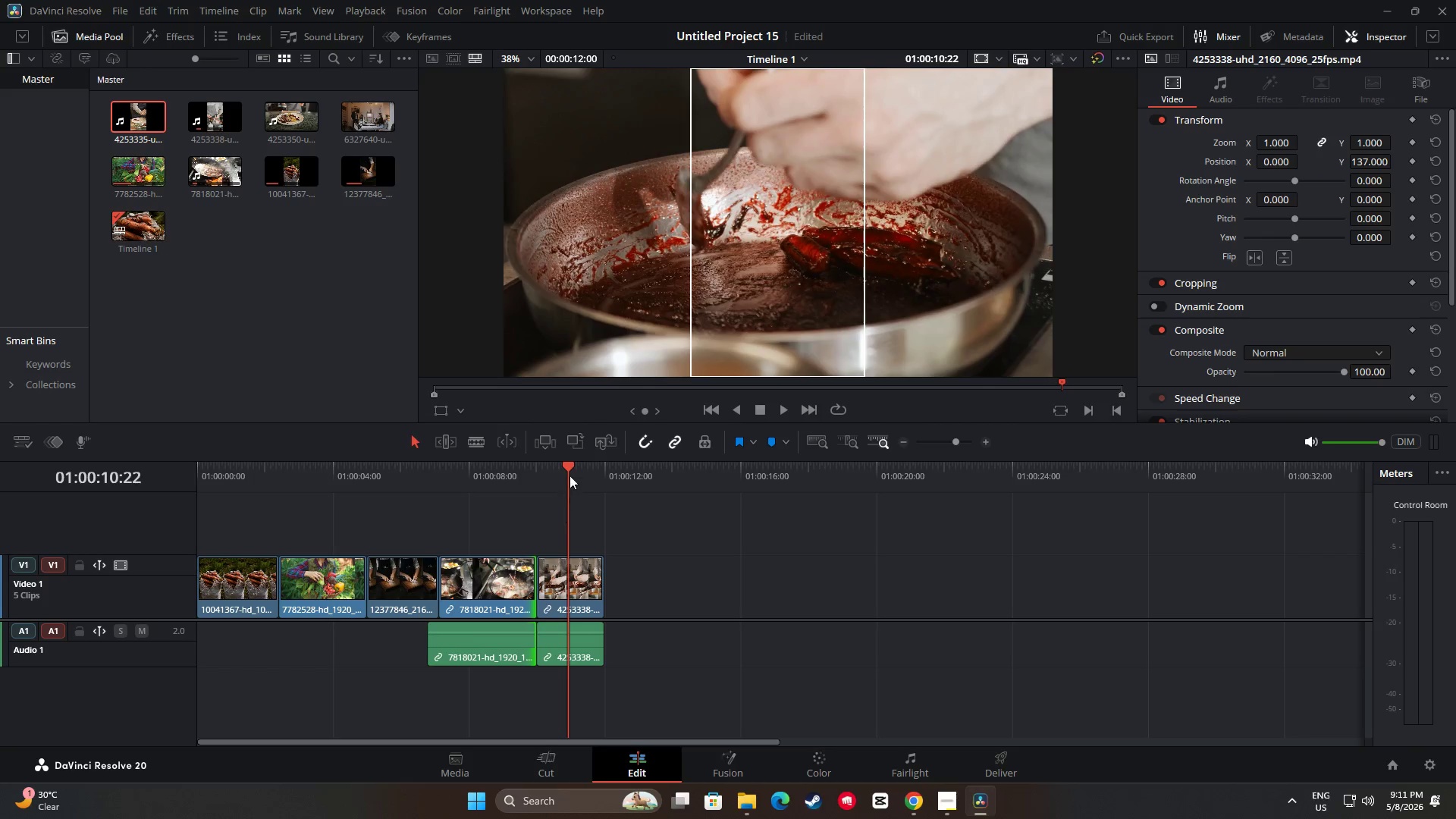 
left_click_drag(start_coordinate=[570, 469], to_coordinate=[444, 472])
 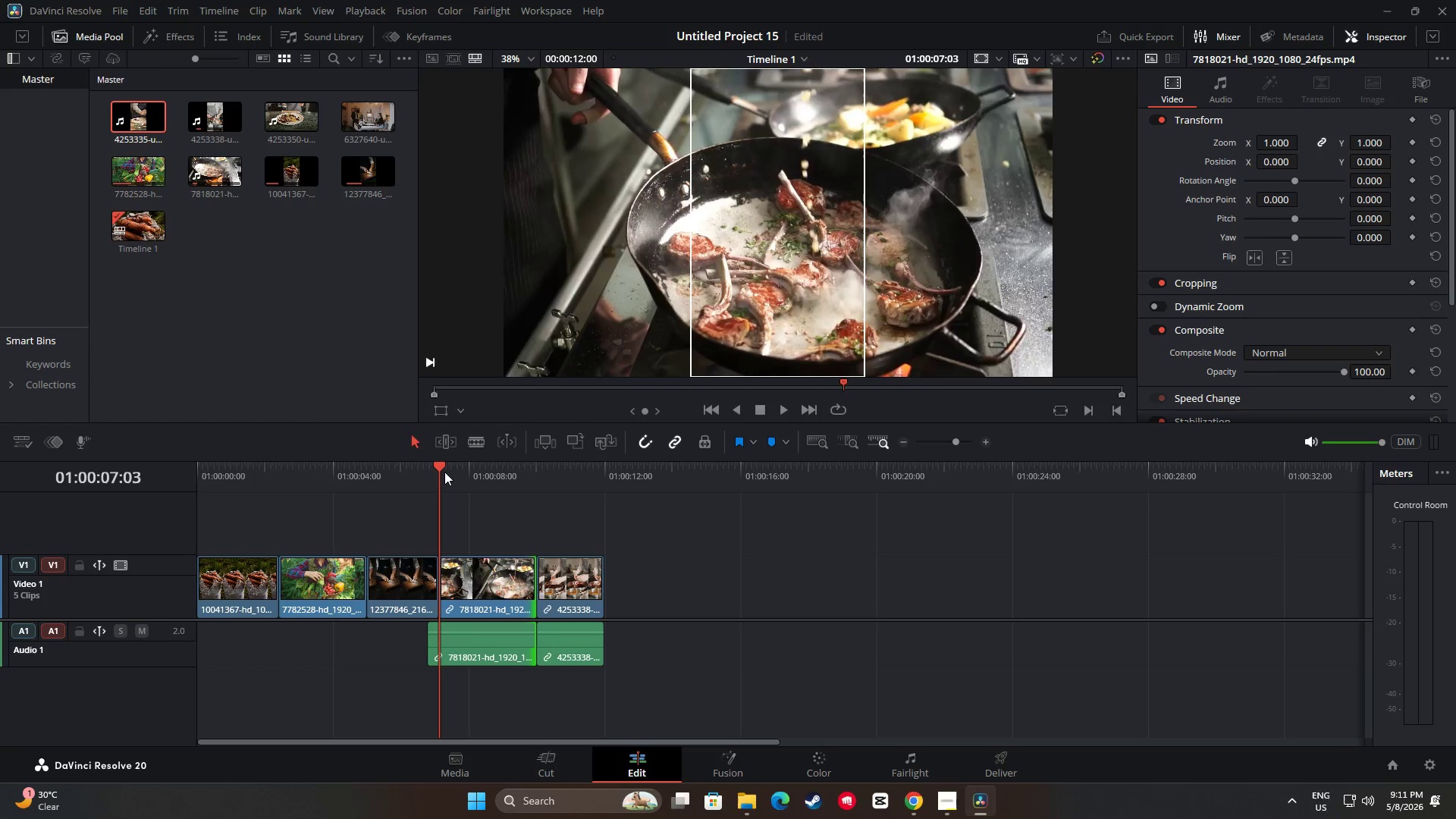 
key(Space)
 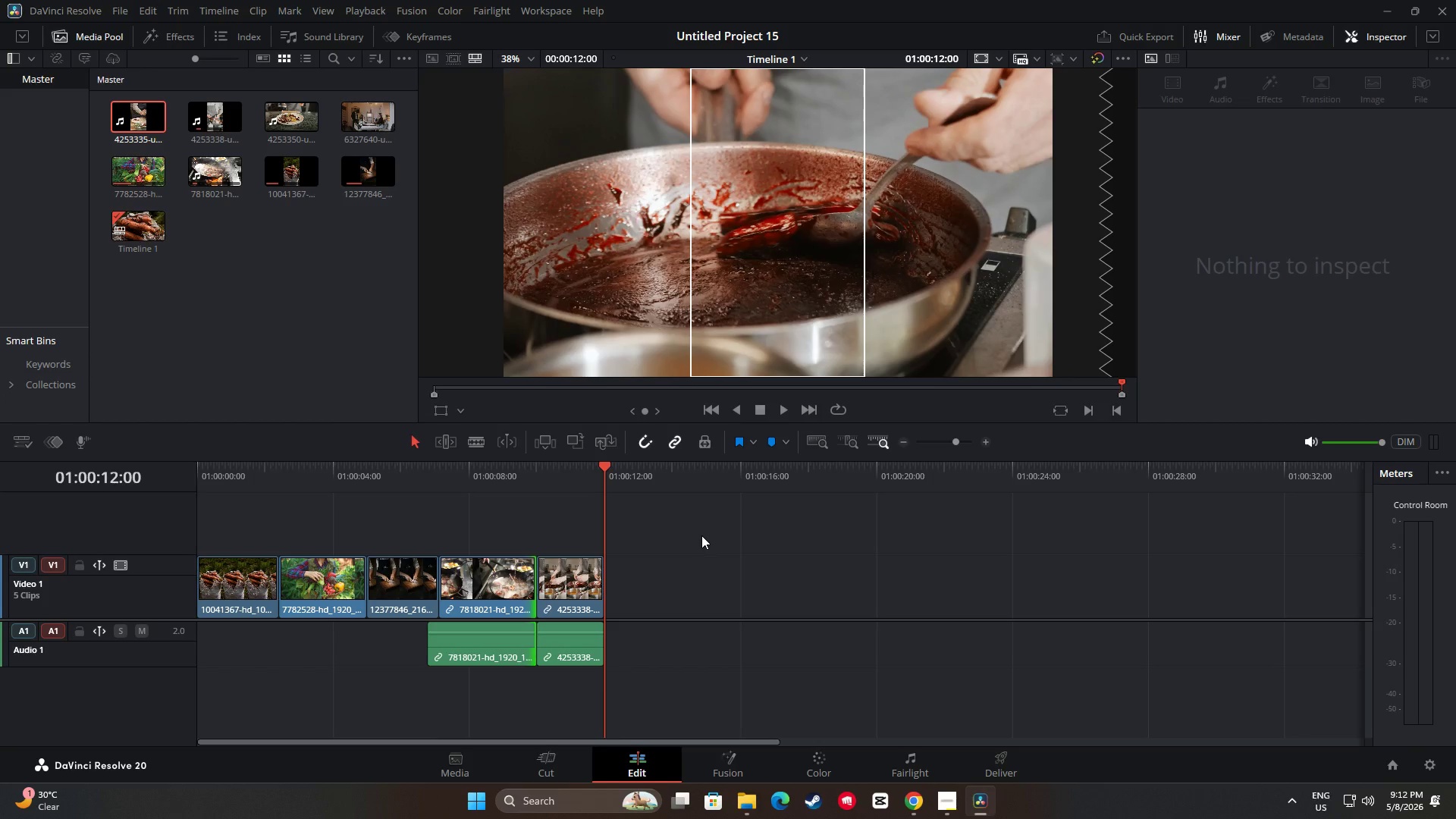 
wait(15.98)
 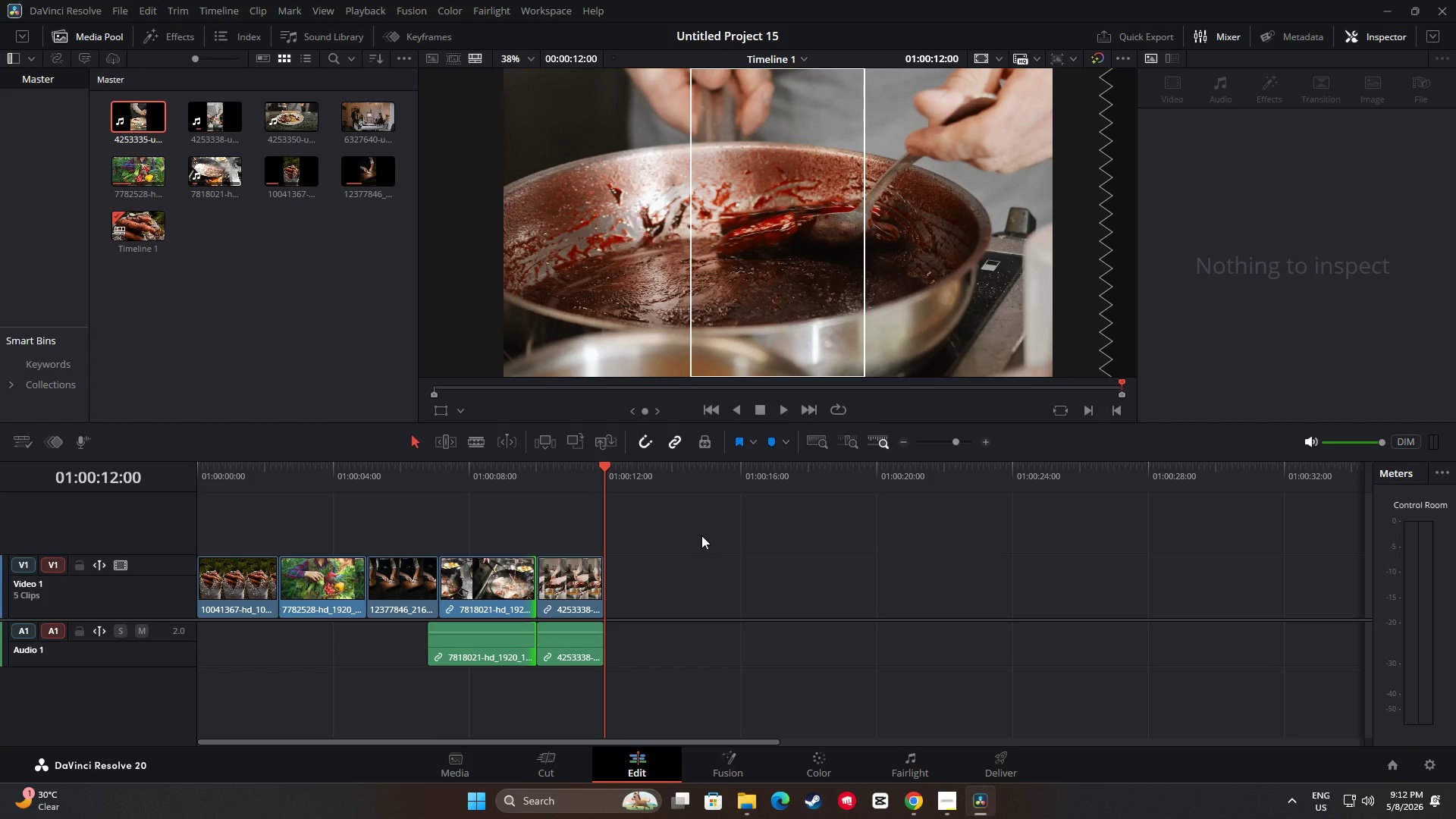 
left_click_drag(start_coordinate=[567, 588], to_coordinate=[637, 588])
 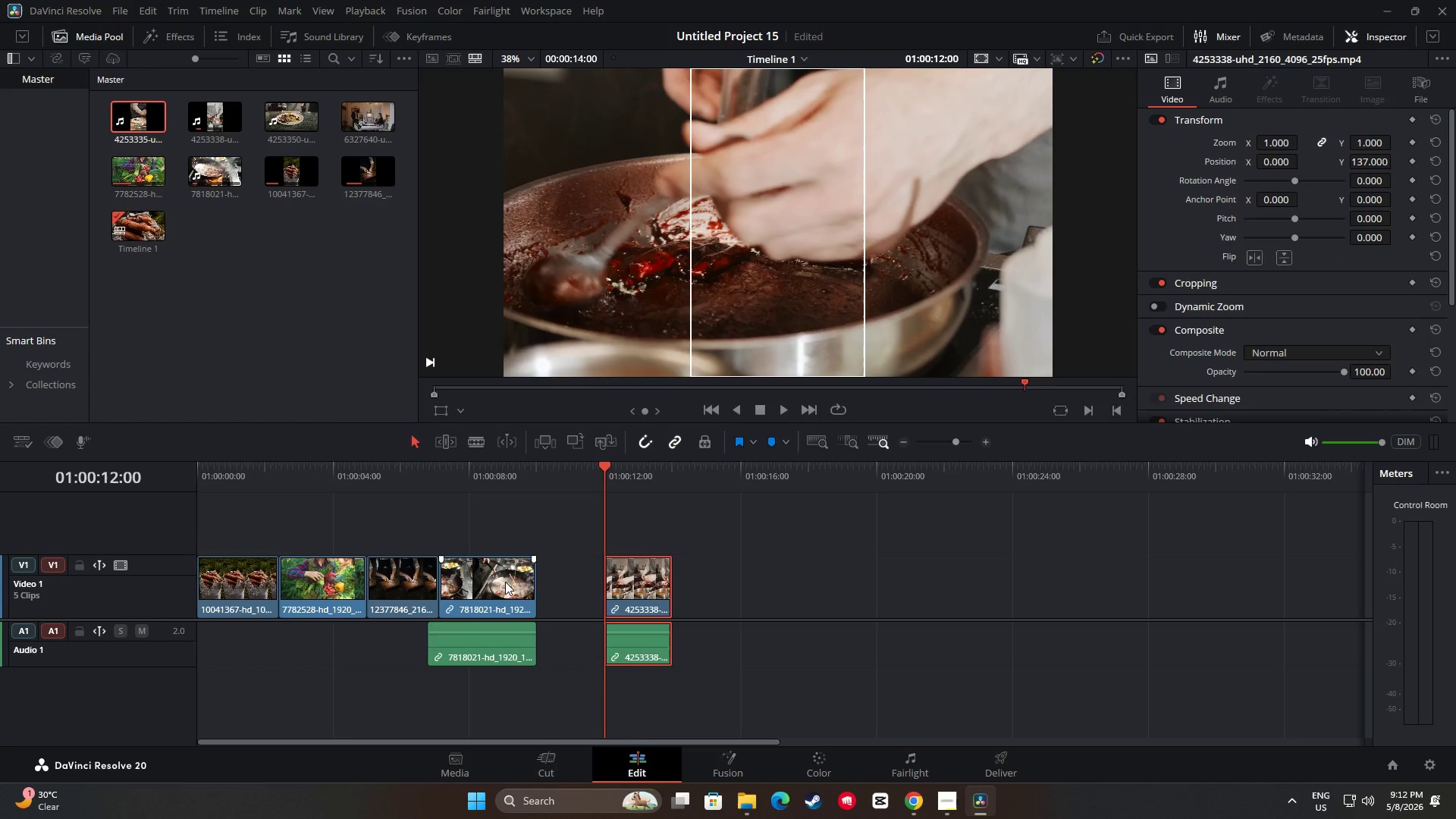 
left_click_drag(start_coordinate=[504, 582], to_coordinate=[570, 586])
 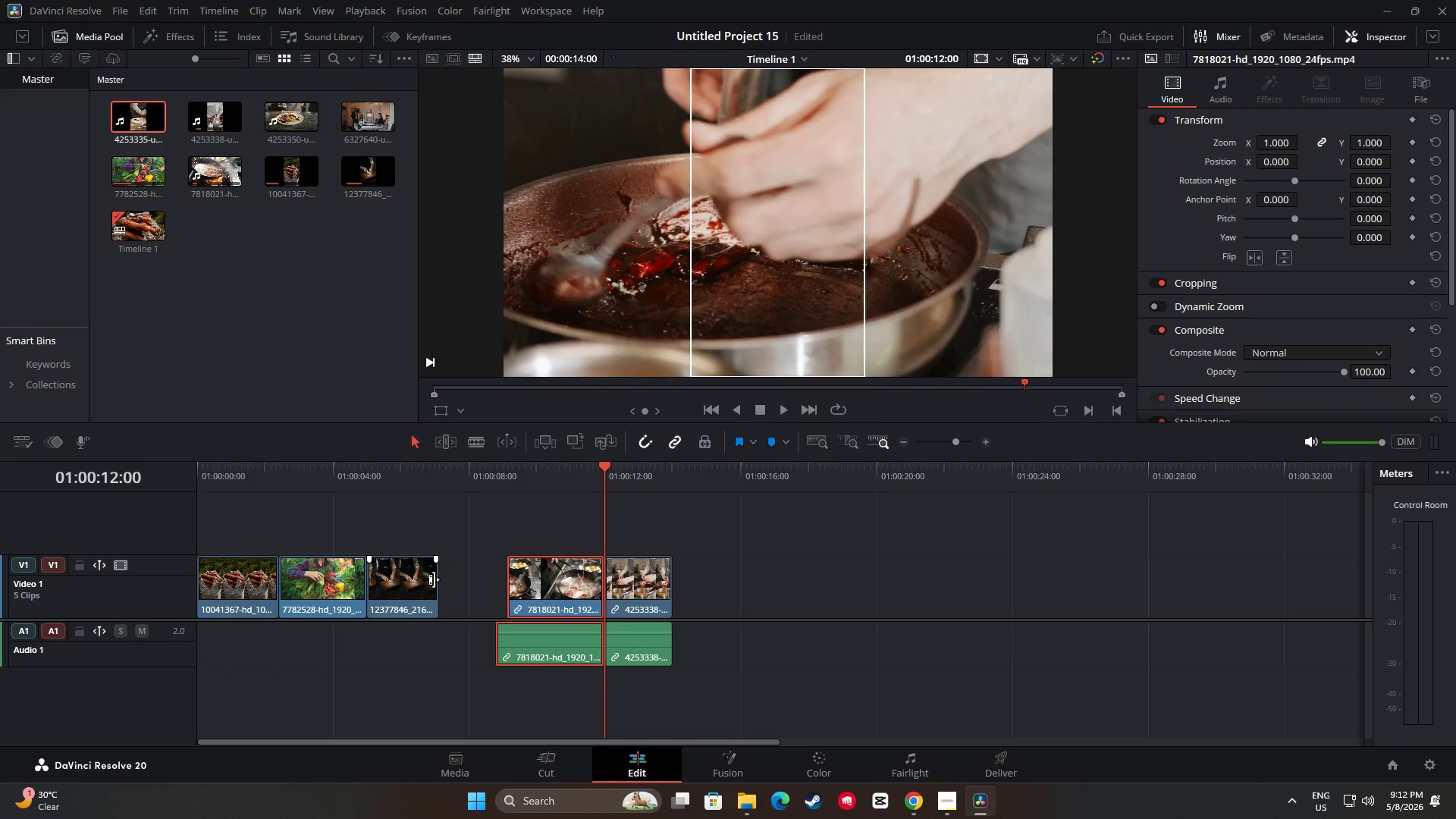 
left_click_drag(start_coordinate=[434, 579], to_coordinate=[468, 580])
 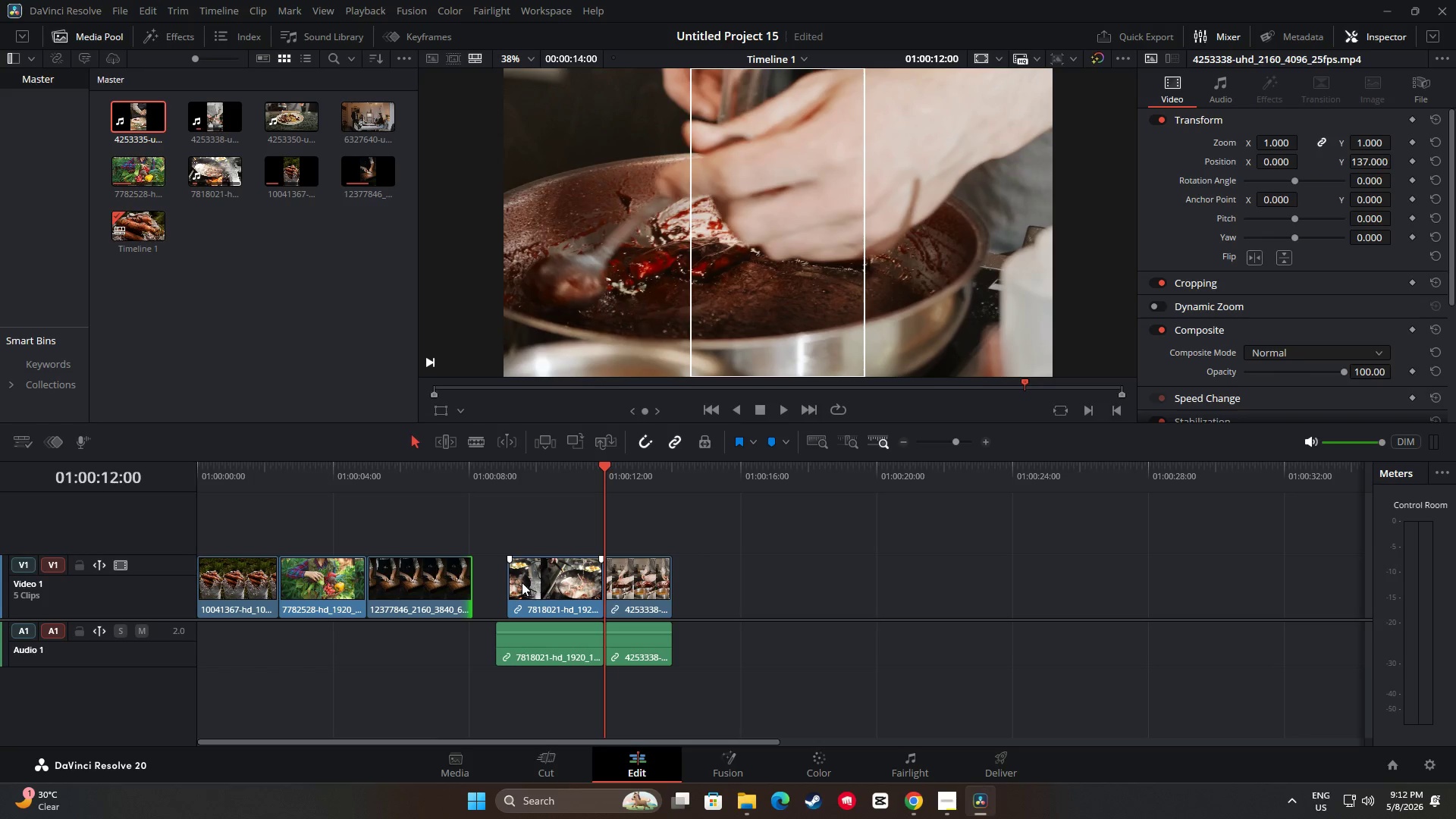 
left_click_drag(start_coordinate=[520, 582], to_coordinate=[491, 581])
 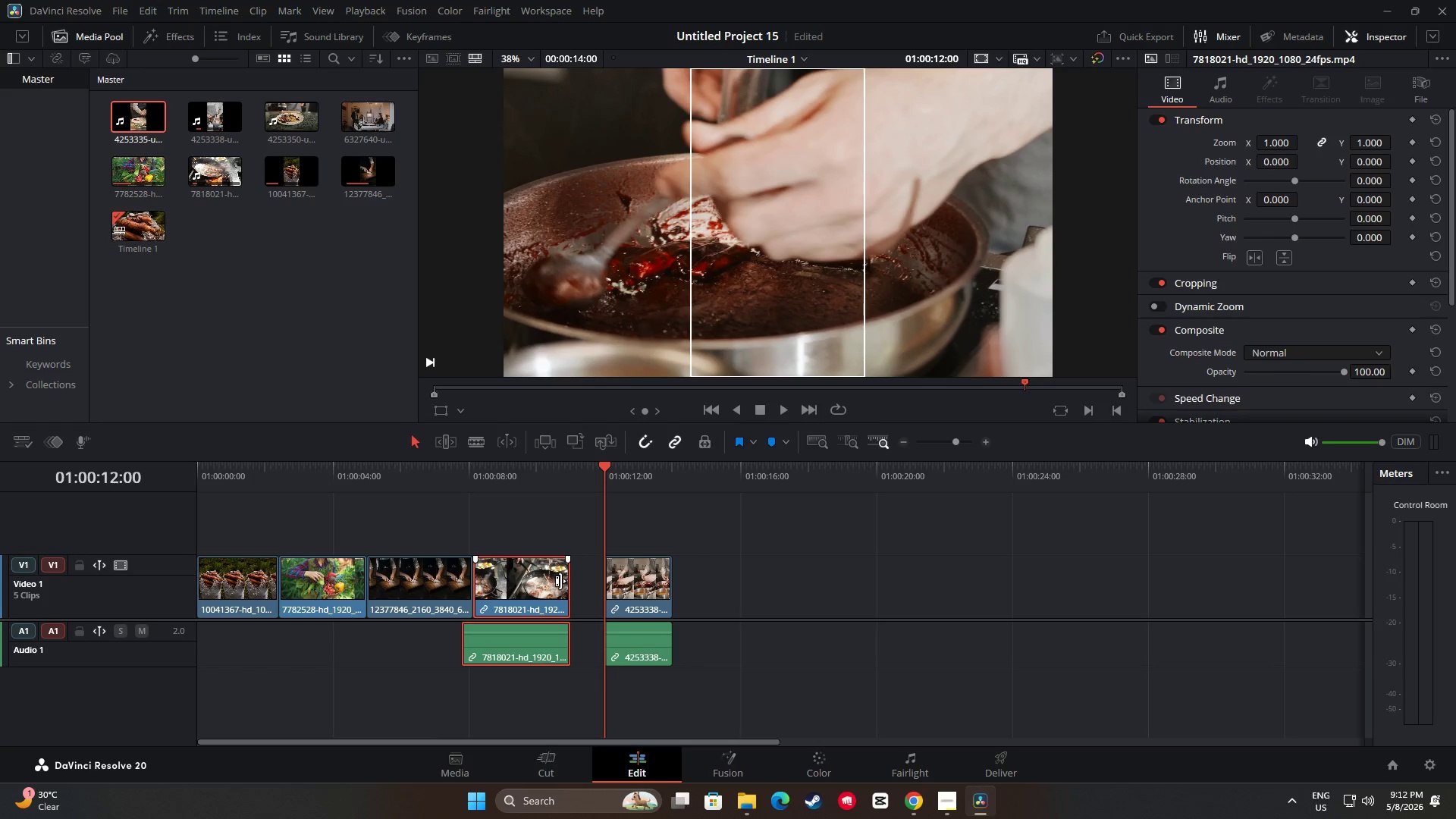 
left_click_drag(start_coordinate=[563, 581], to_coordinate=[593, 585])
 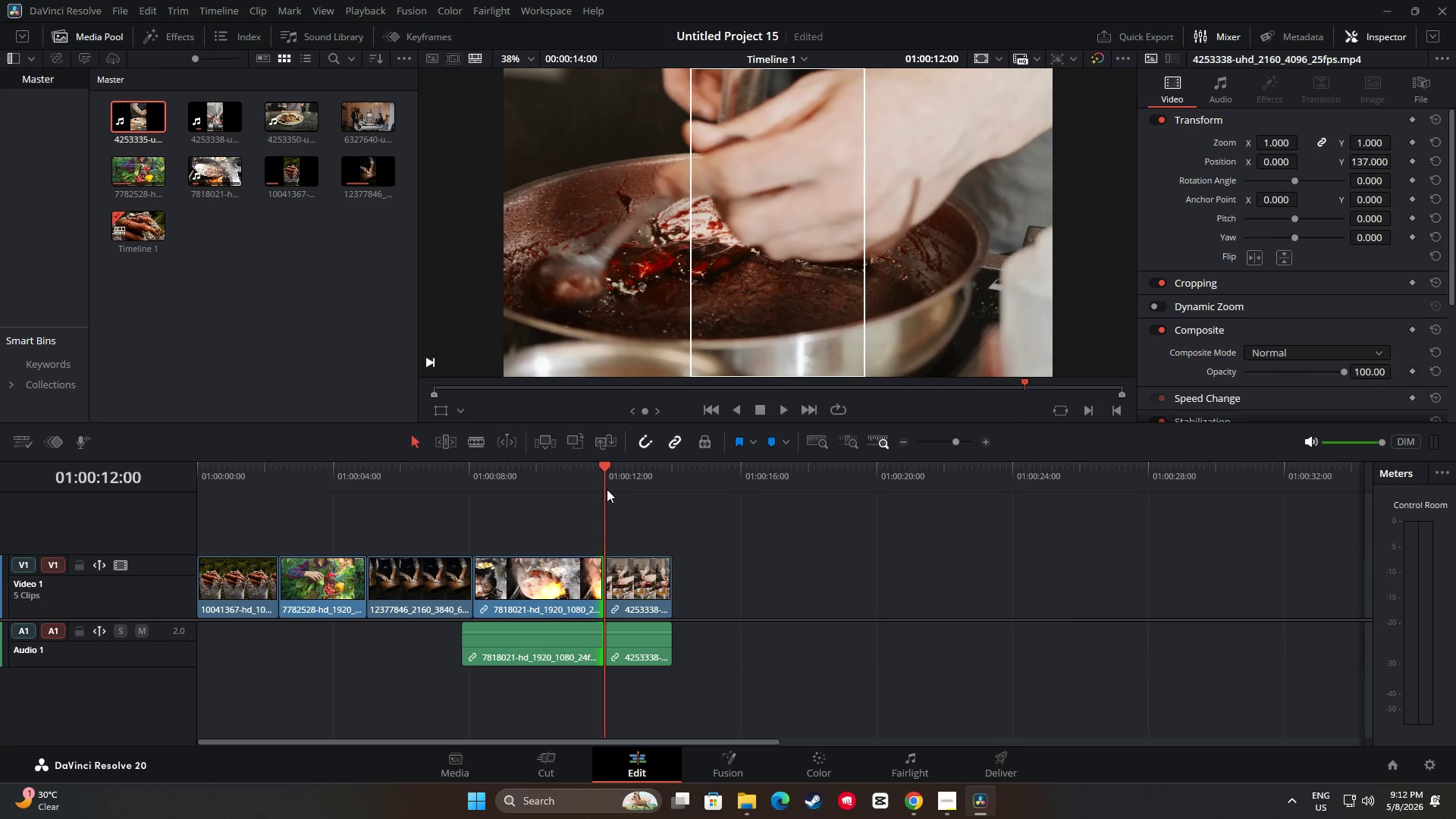 
left_click_drag(start_coordinate=[604, 469], to_coordinate=[440, 485])
 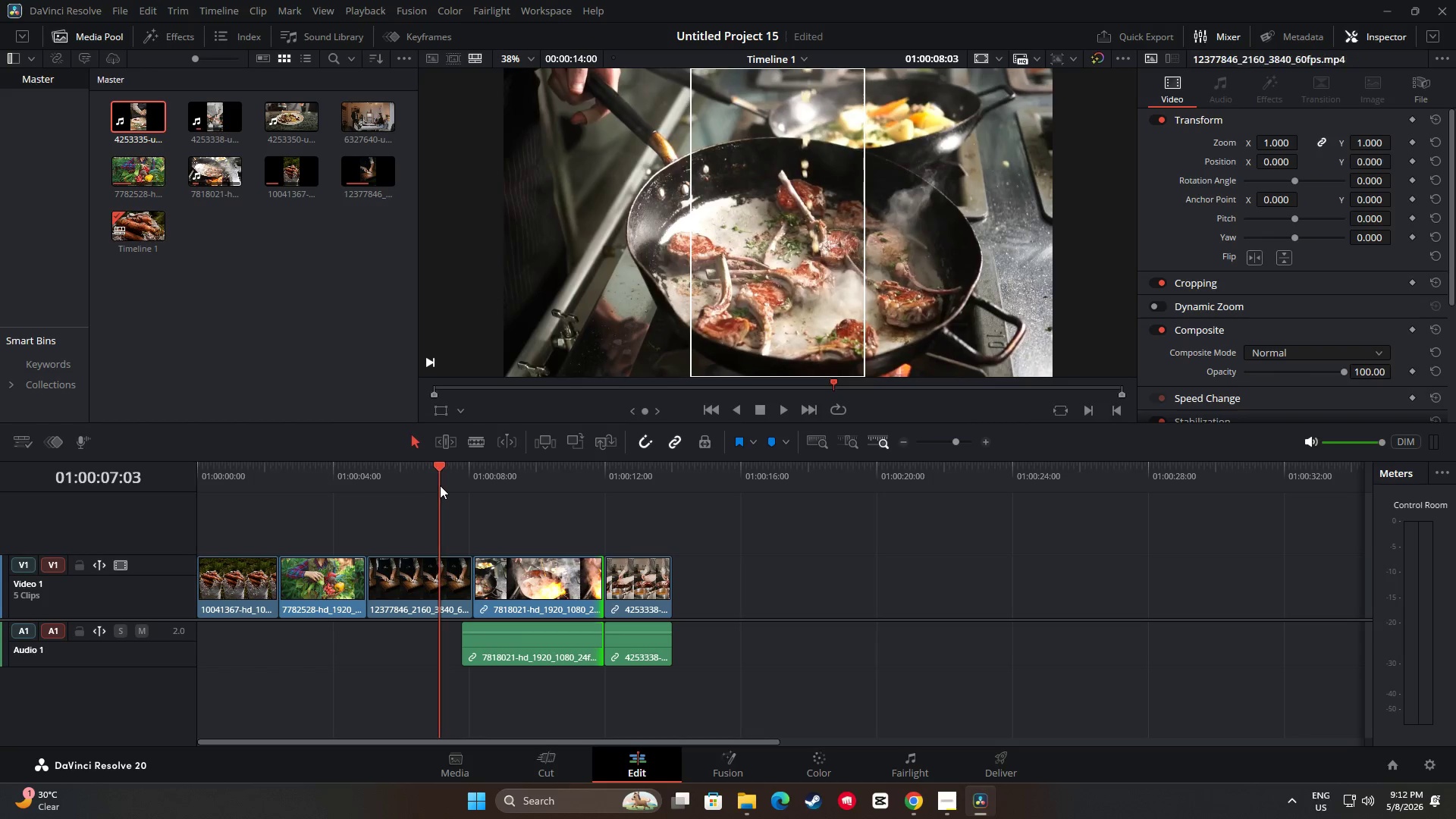 
key(Space)
 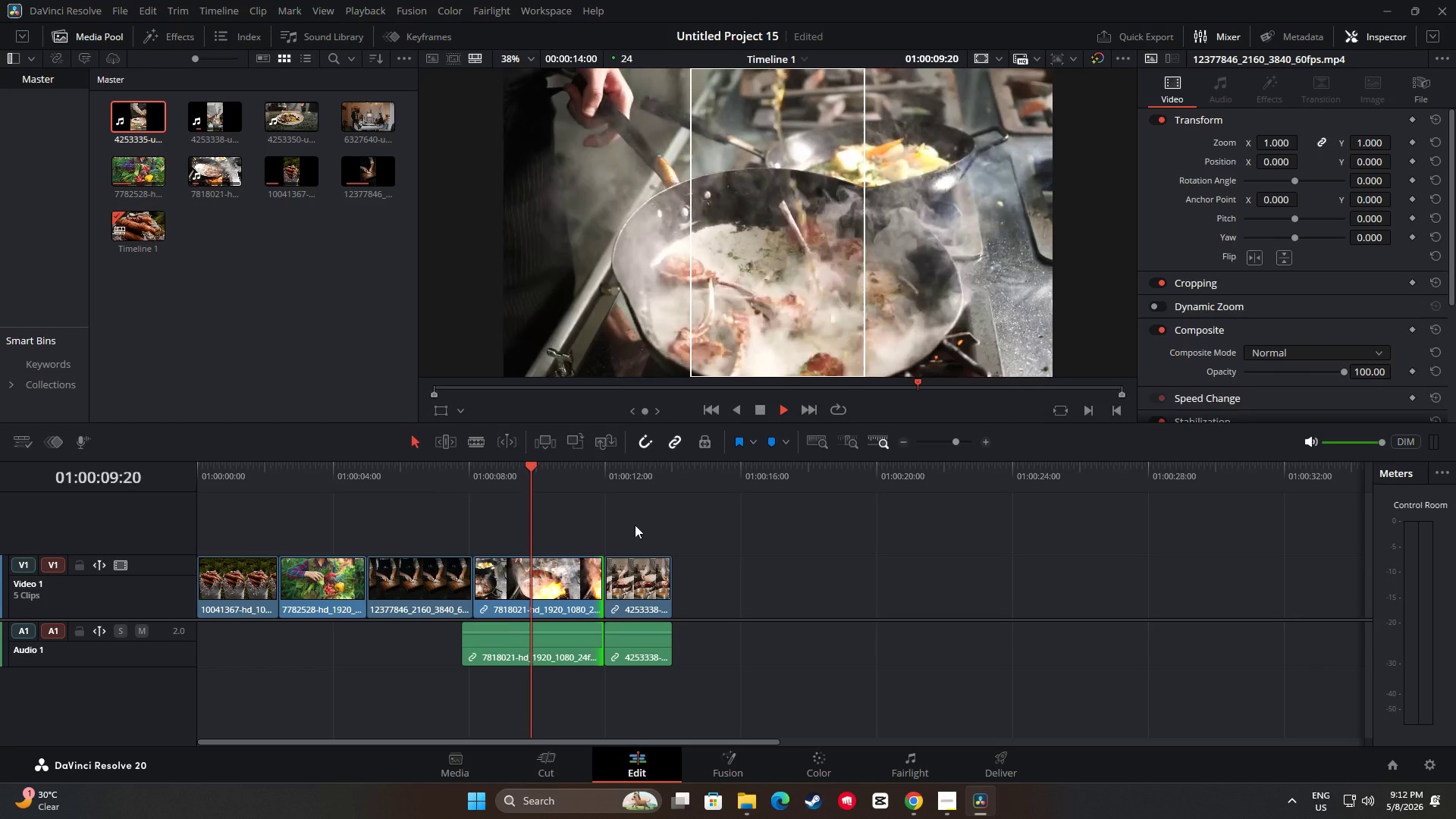 
key(Space)
 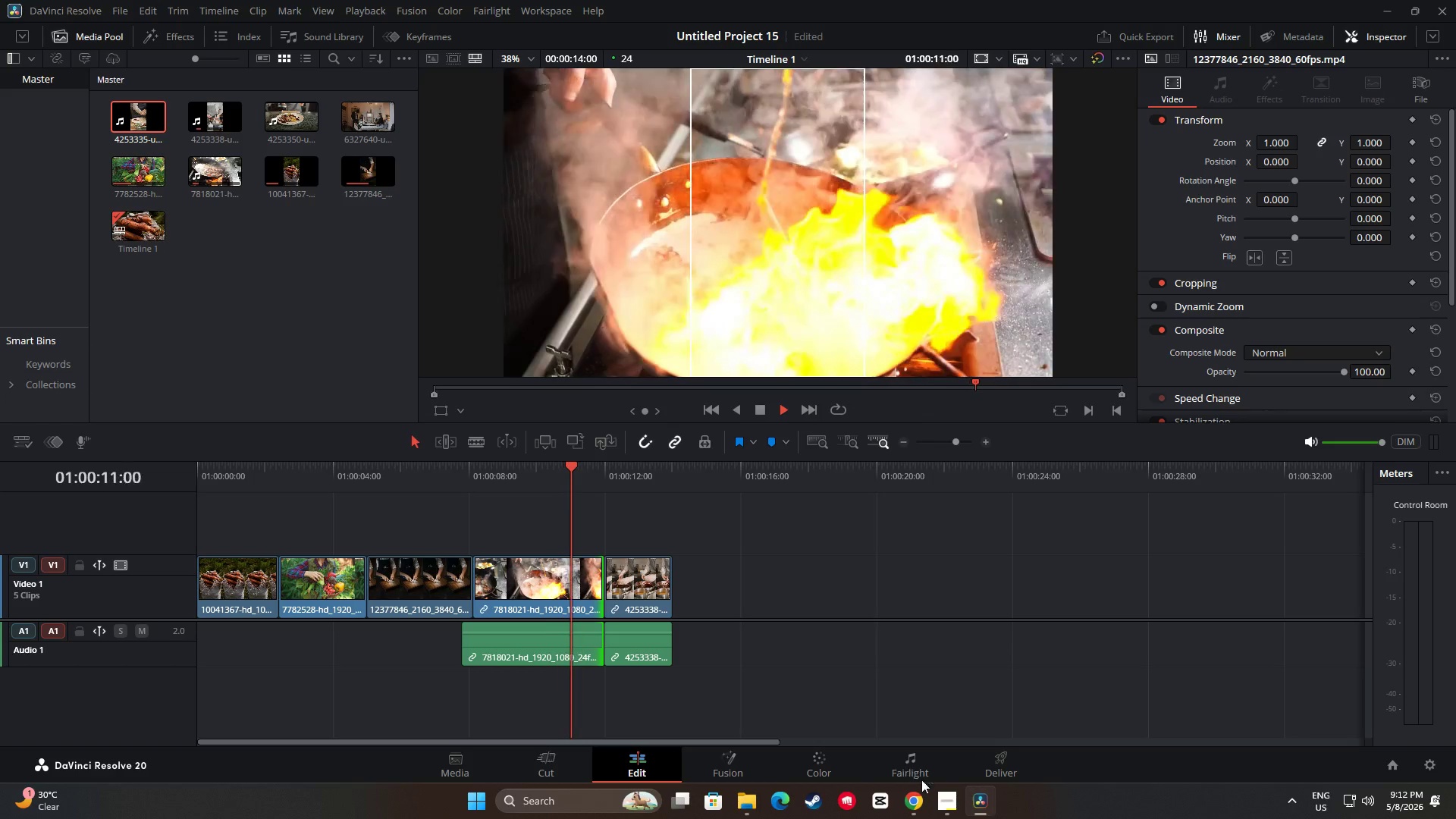 
left_click([924, 802])
 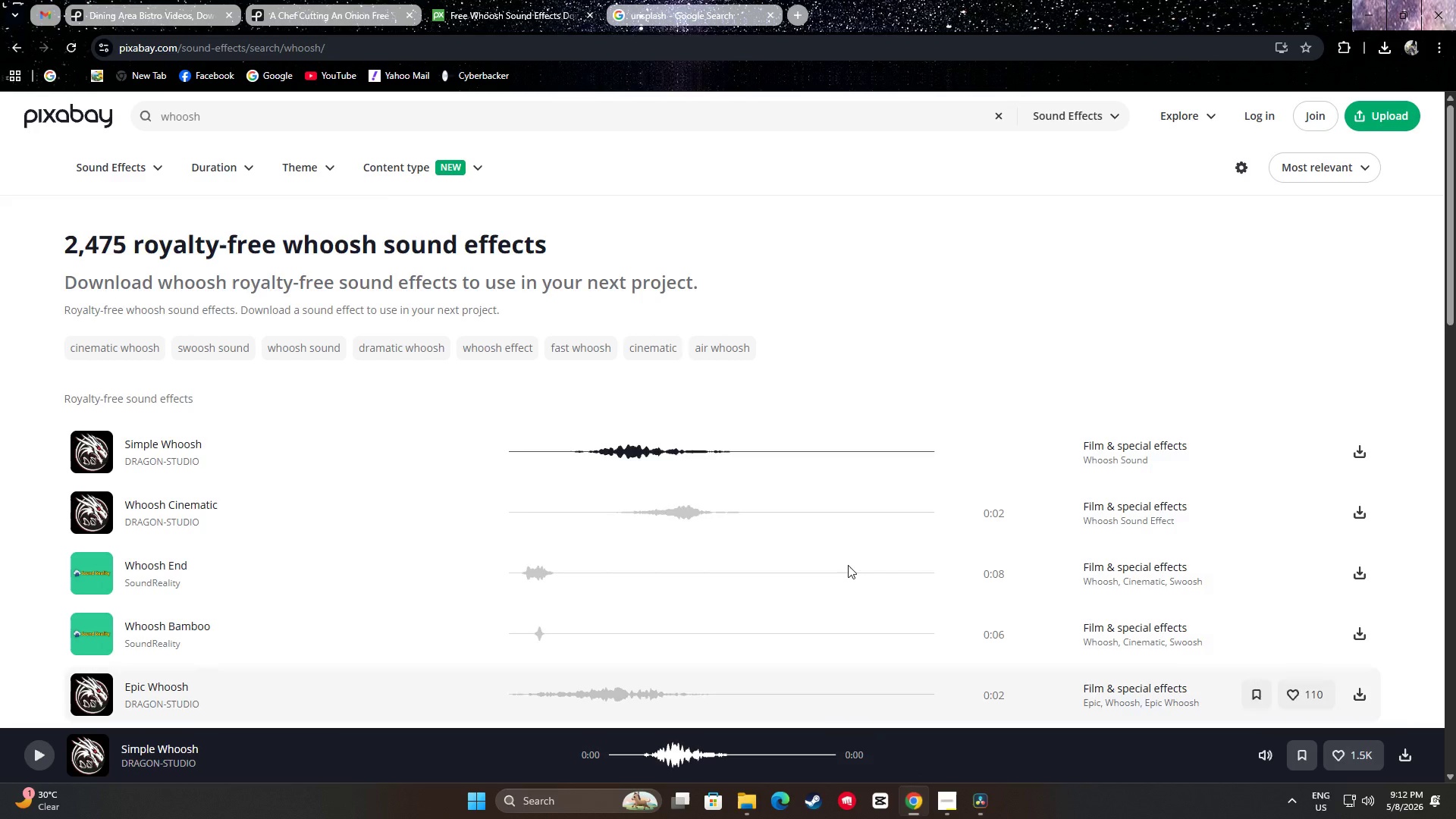 
scroll: coordinate [814, 515], scroll_direction: up, amount: 1.0
 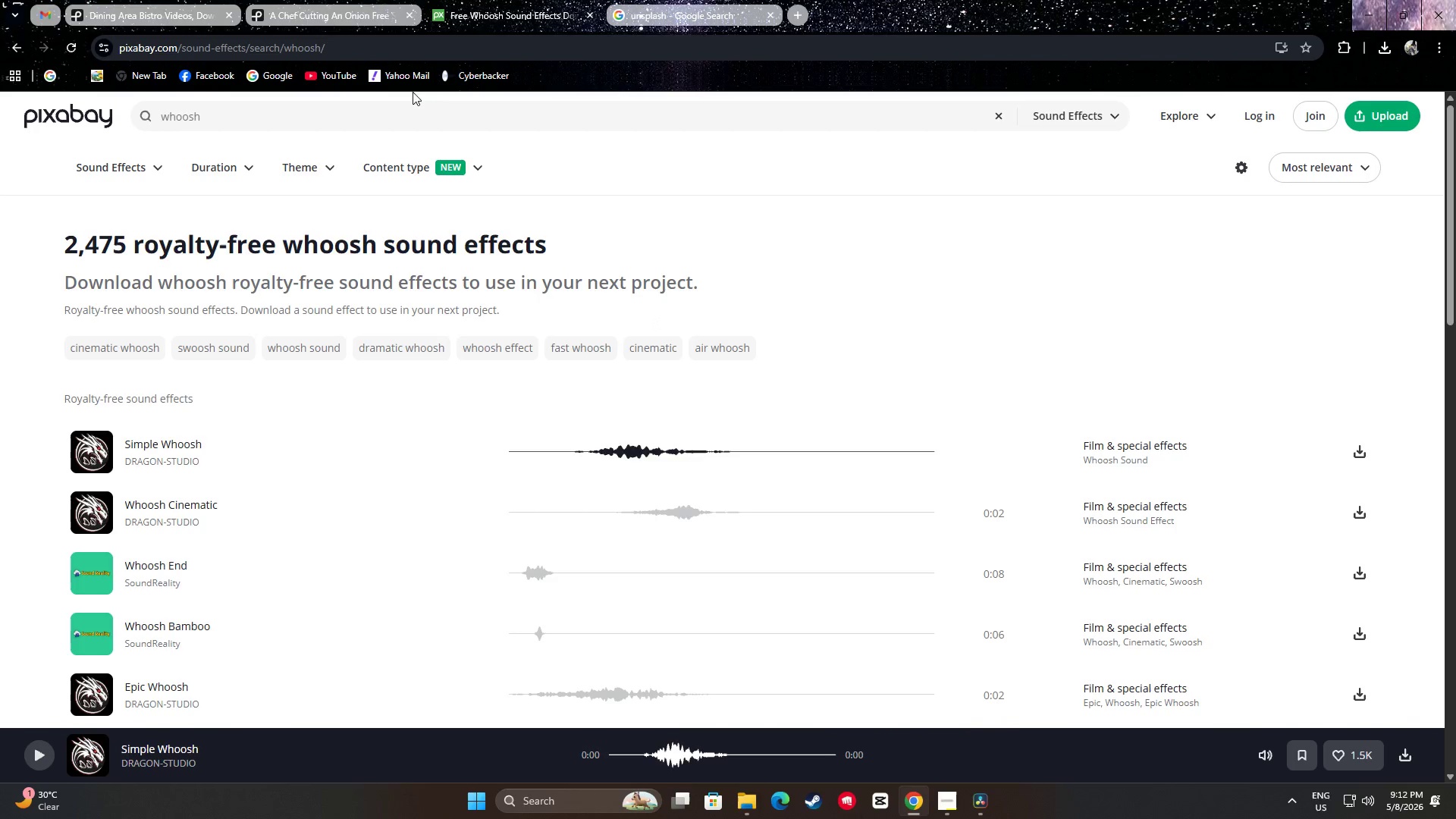 
left_click_drag(start_coordinate=[224, 0], to_coordinate=[221, 0])
 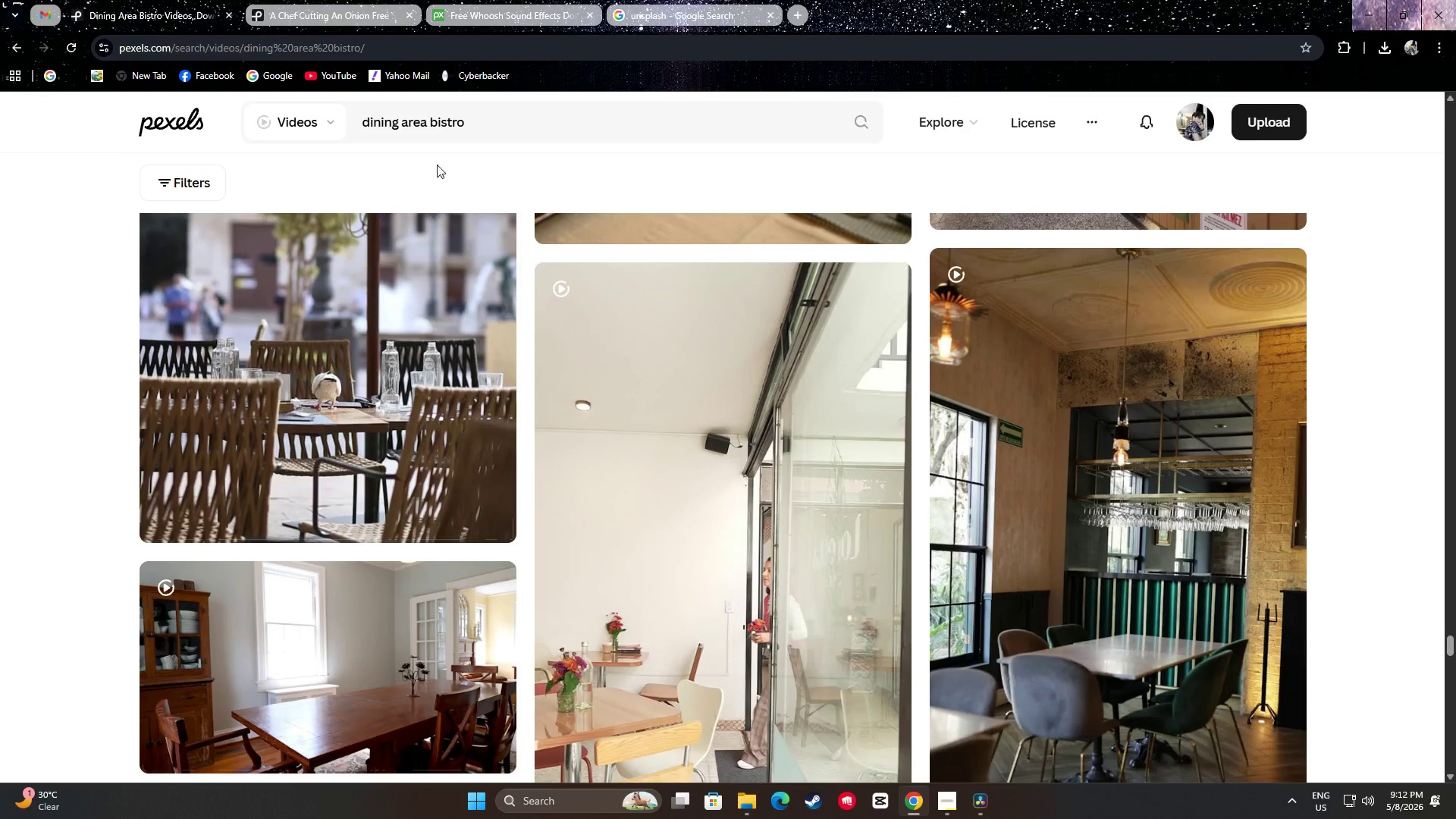 
scroll: coordinate [825, 423], scroll_direction: down, amount: 13.0
 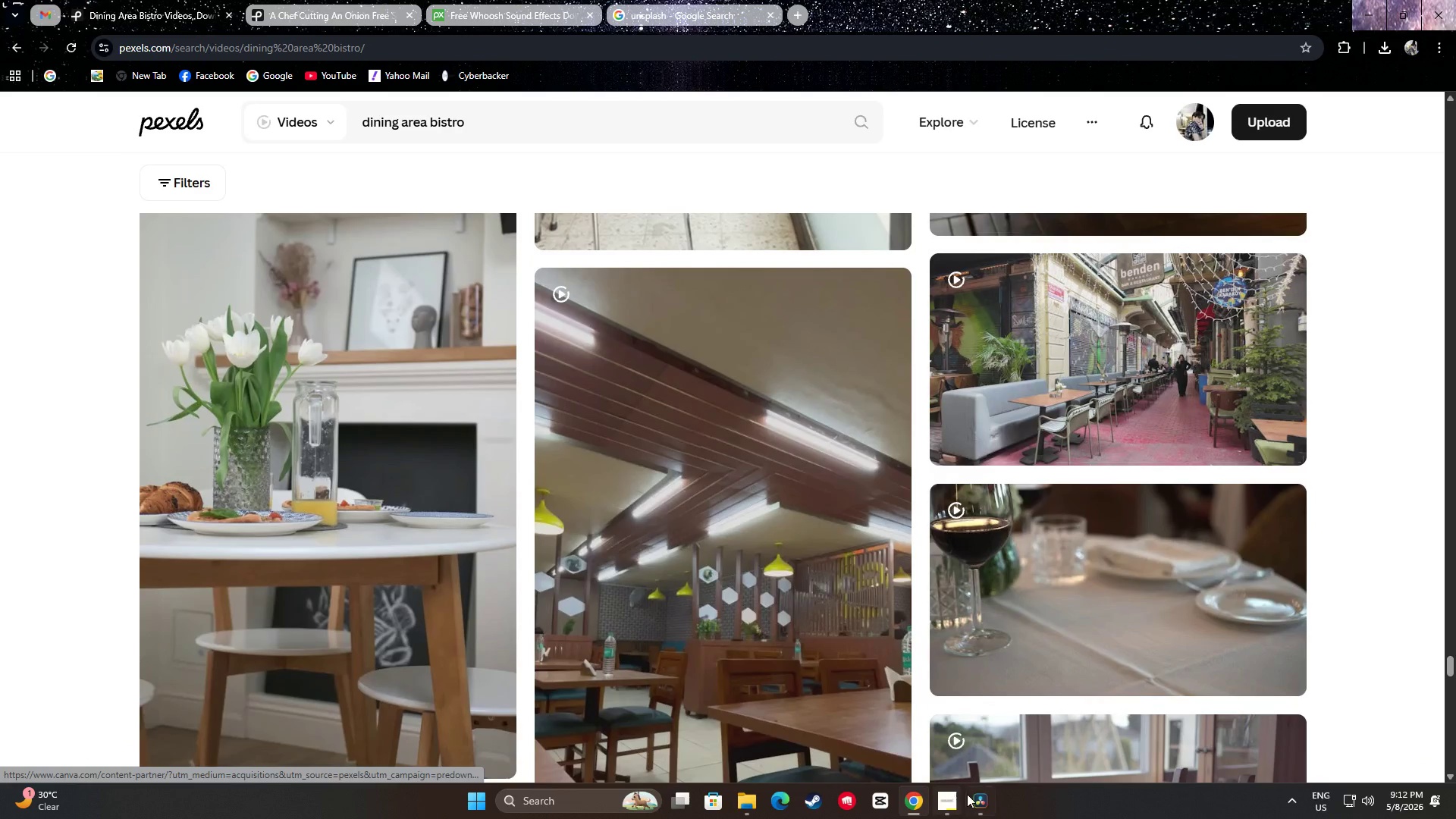 
left_click([969, 796])
 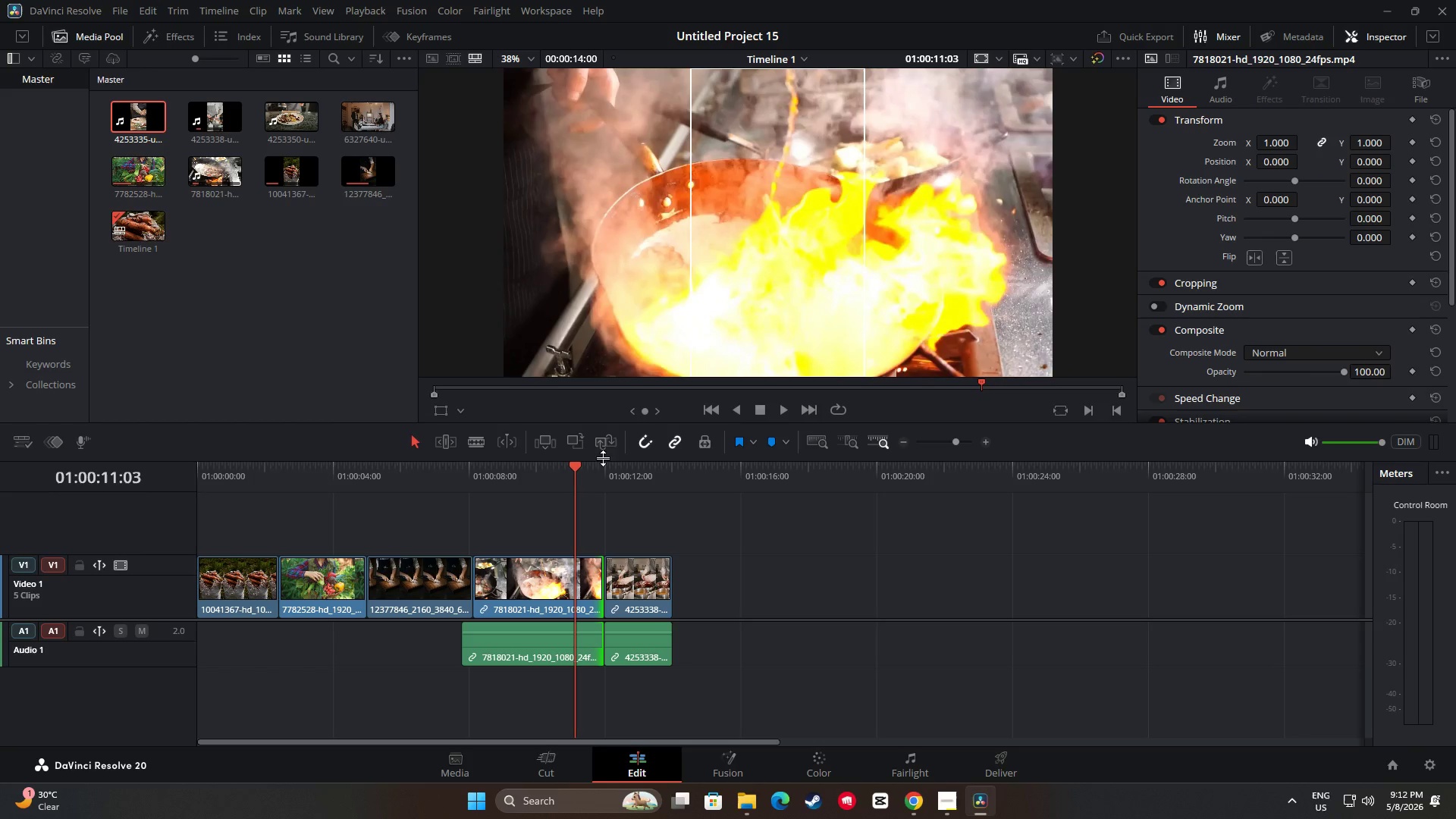 
key(Space)
 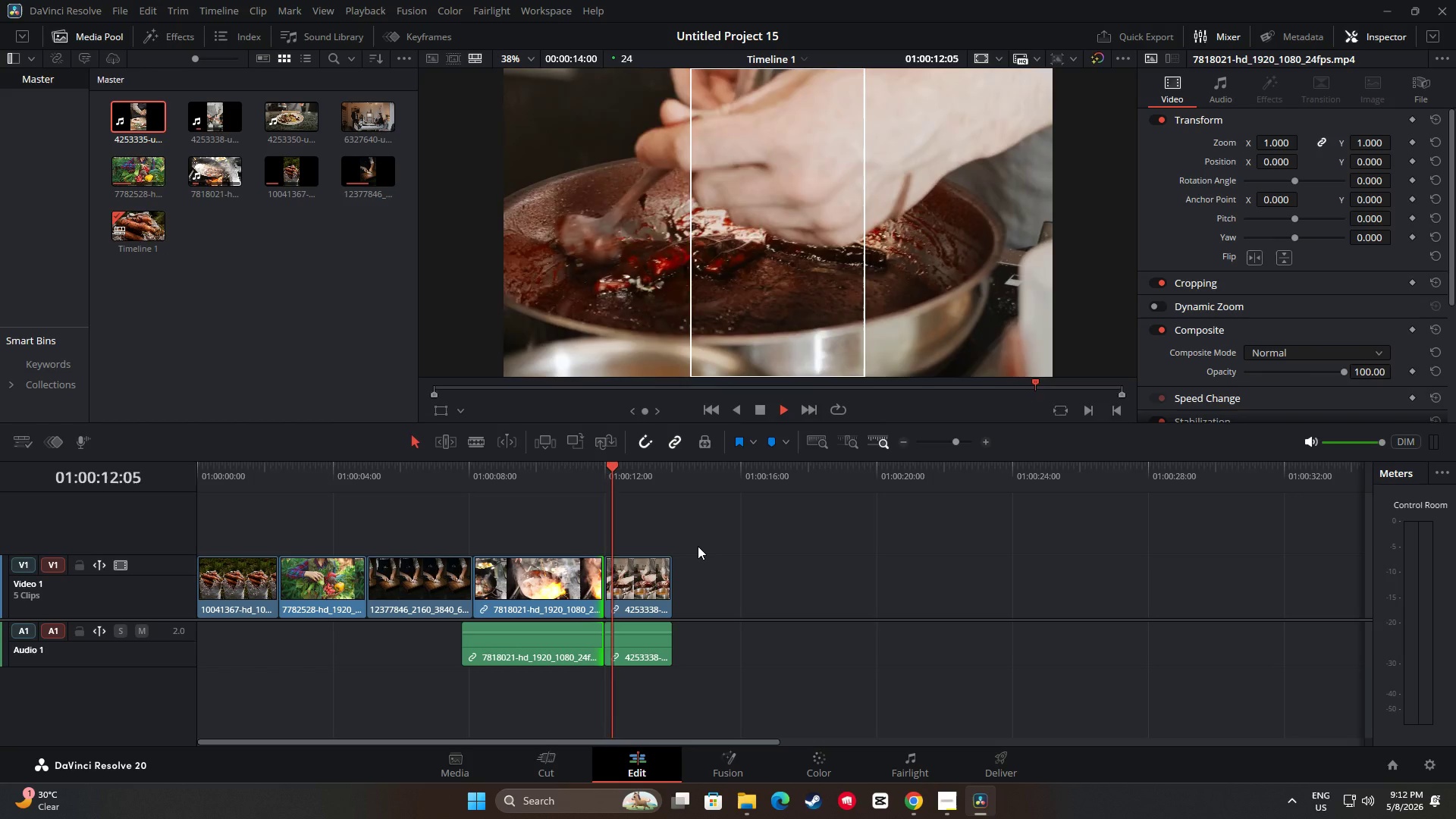 
key(Space)
 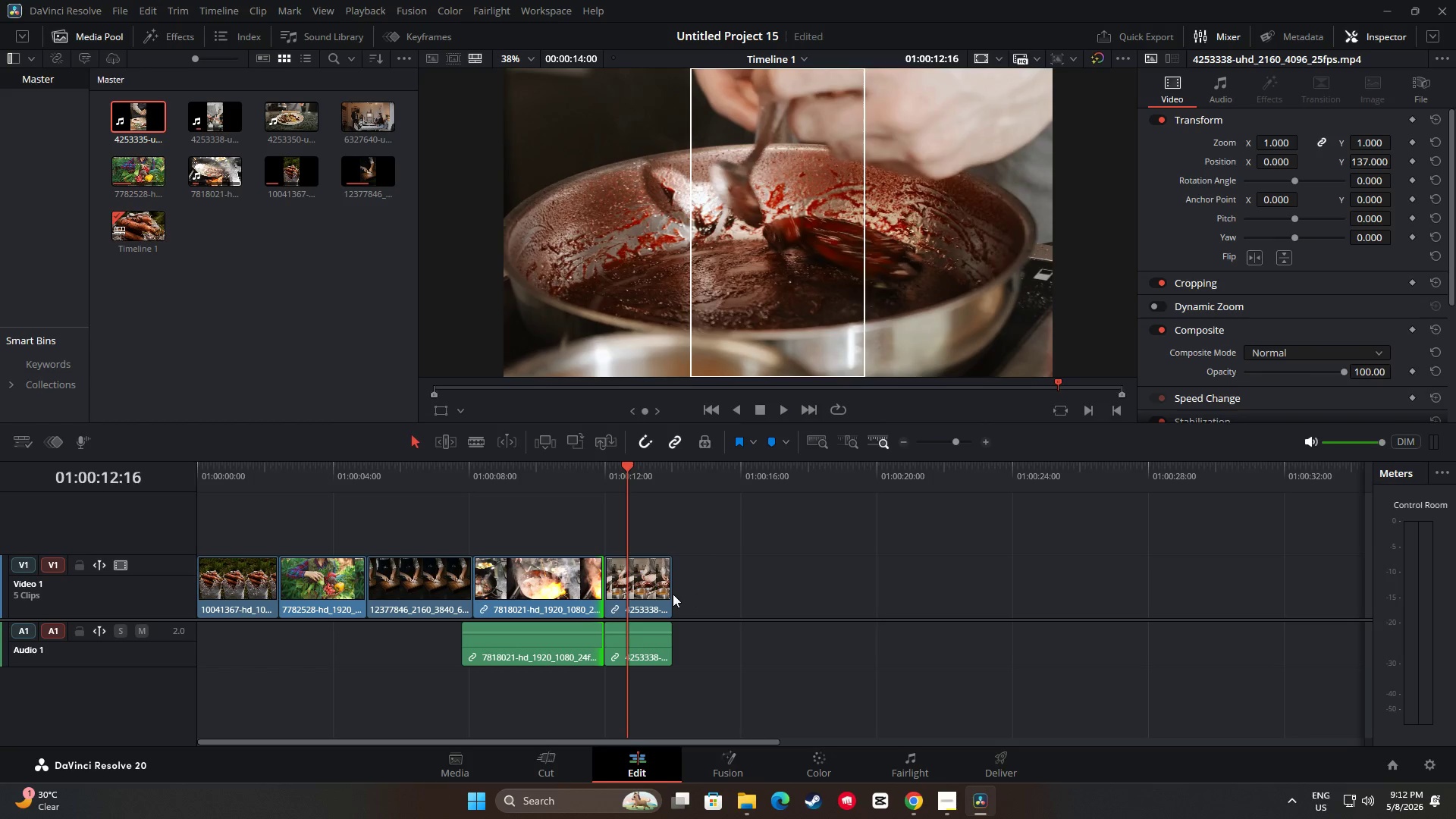 
left_click_drag(start_coordinate=[666, 590], to_coordinate=[696, 588])
 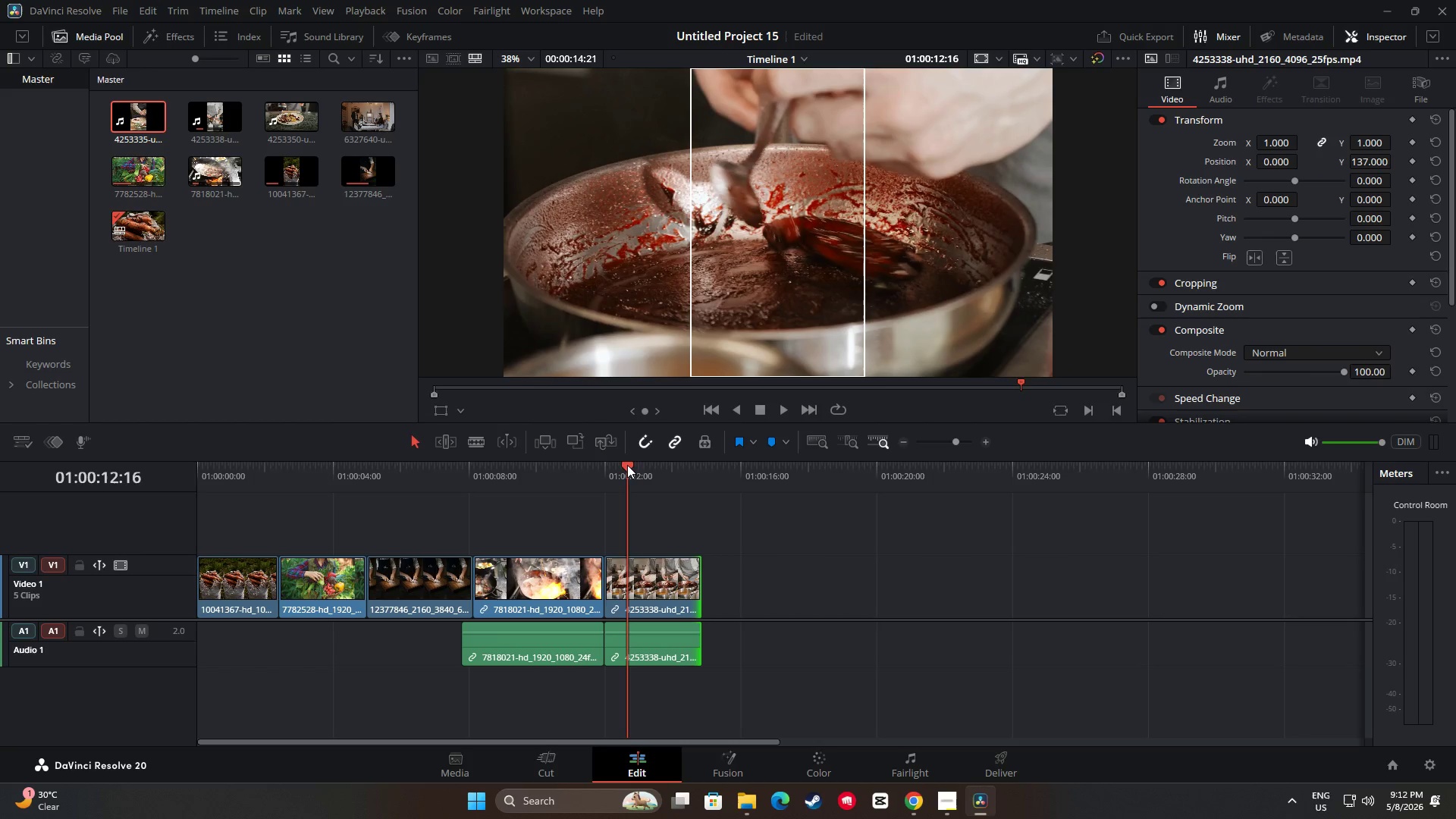 
left_click_drag(start_coordinate=[627, 466], to_coordinate=[715, 475])
 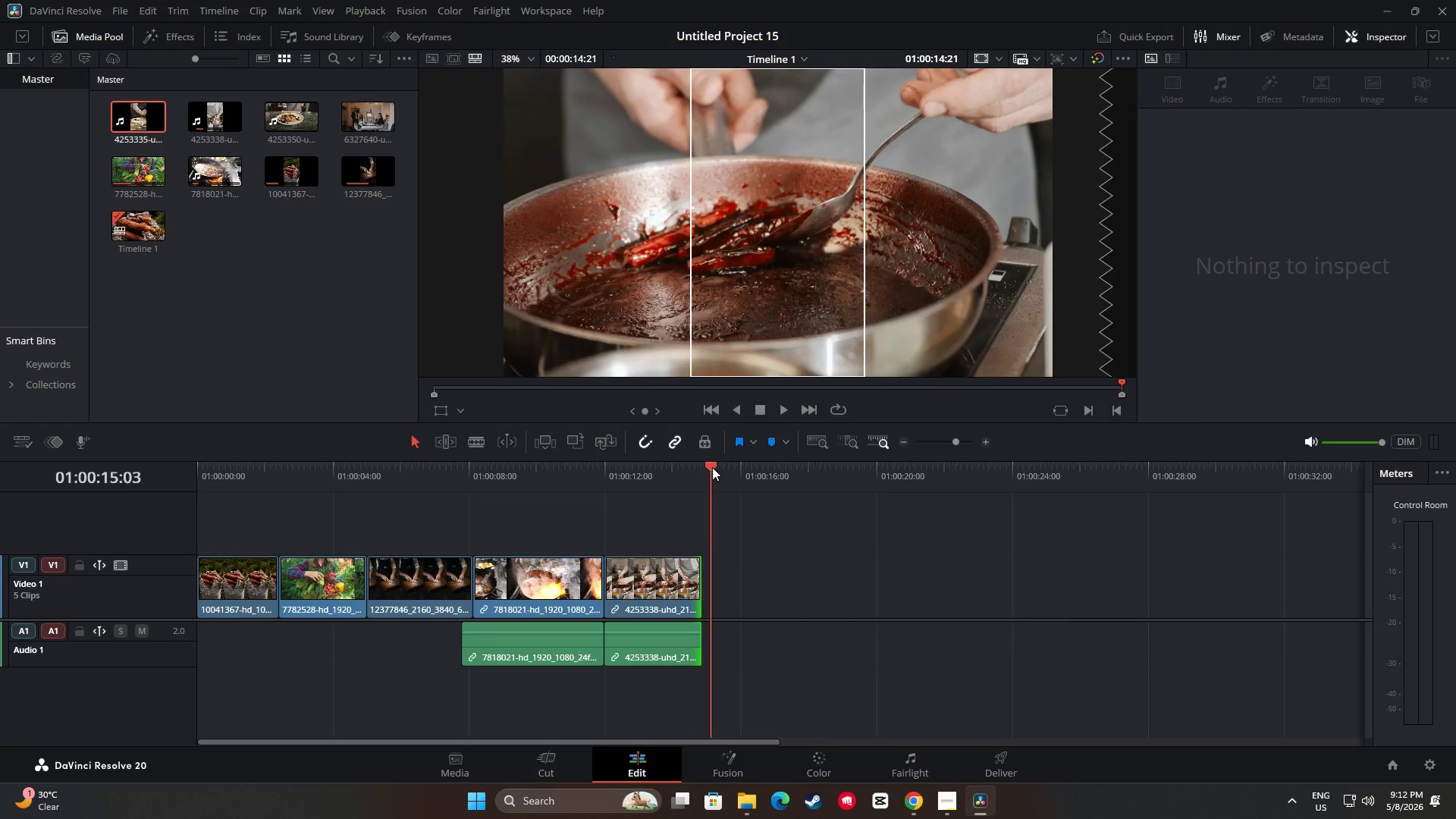 
left_click_drag(start_coordinate=[694, 572], to_coordinate=[686, 572])
 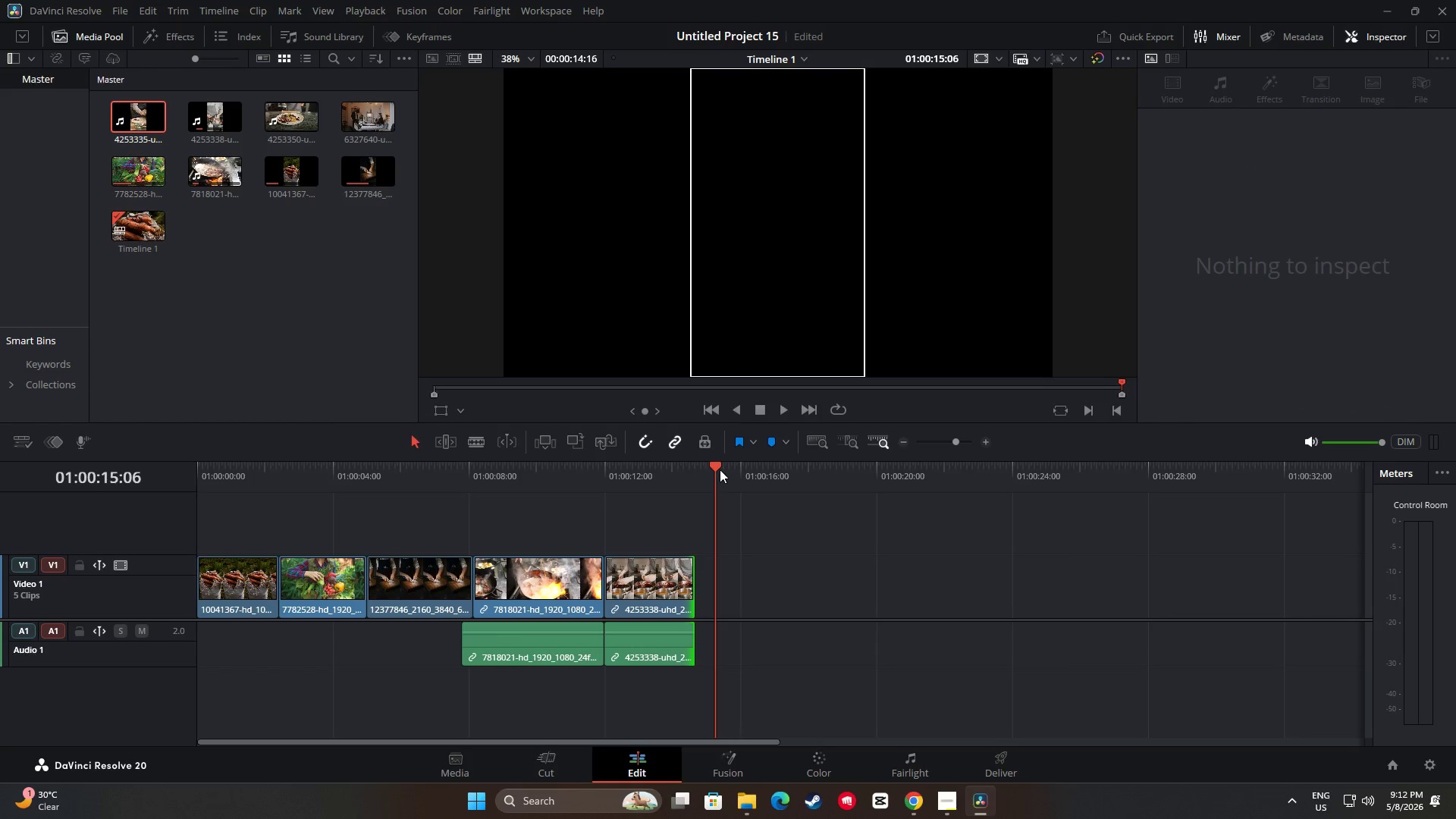 
left_click_drag(start_coordinate=[715, 467], to_coordinate=[708, 469])
 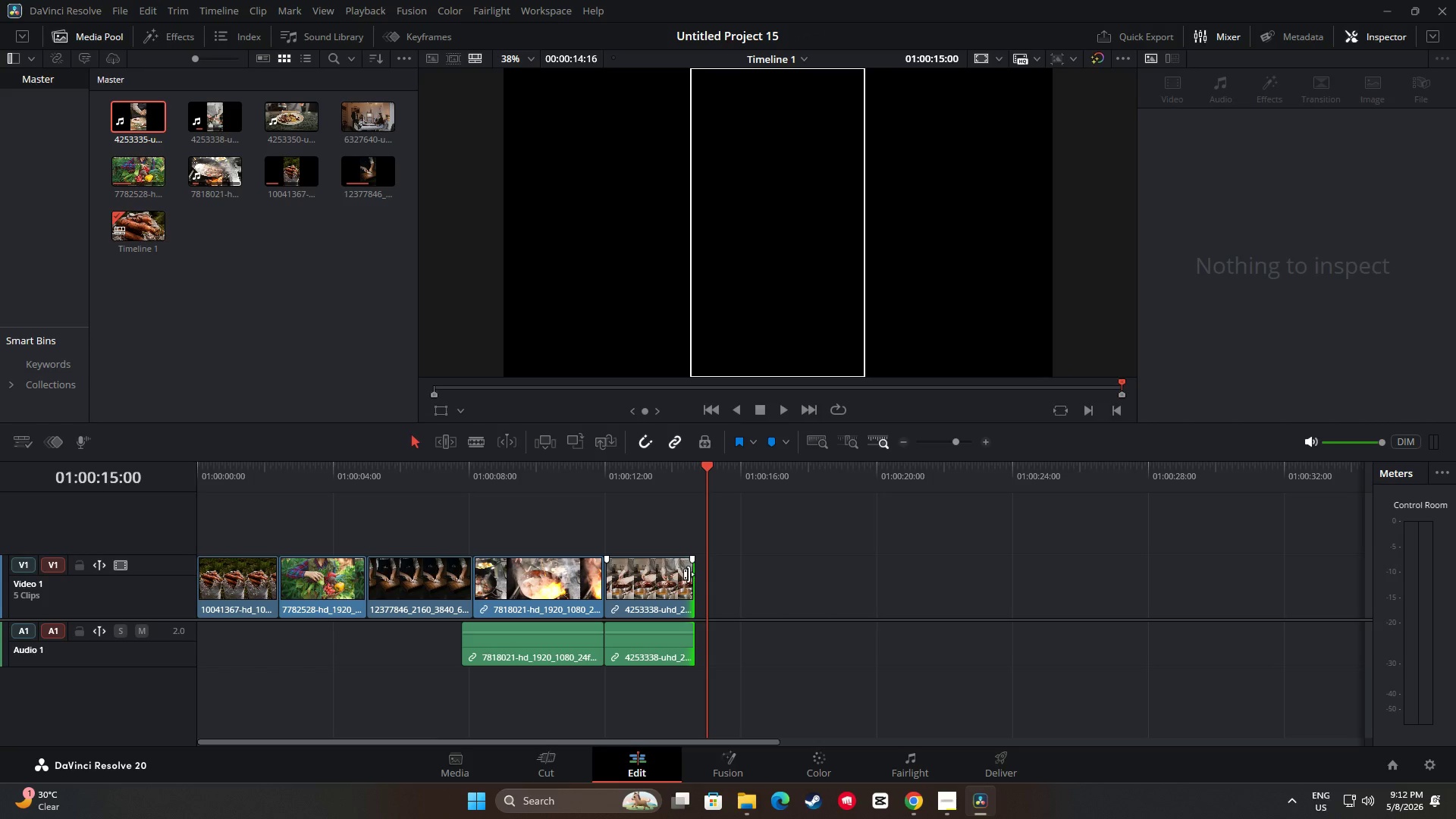 
left_click_drag(start_coordinate=[689, 574], to_coordinate=[699, 574])
 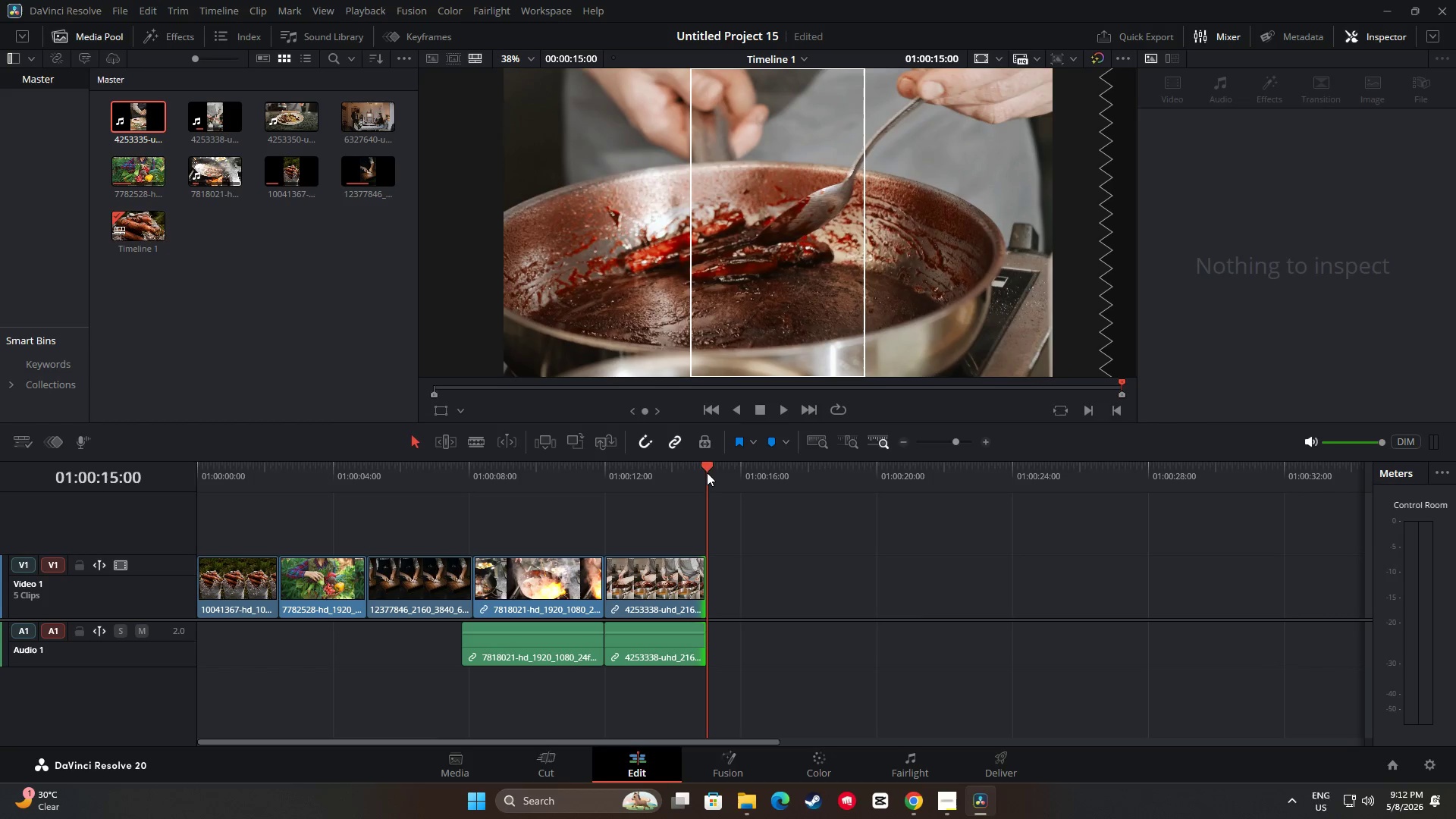 
left_click_drag(start_coordinate=[706, 466], to_coordinate=[584, 473])
 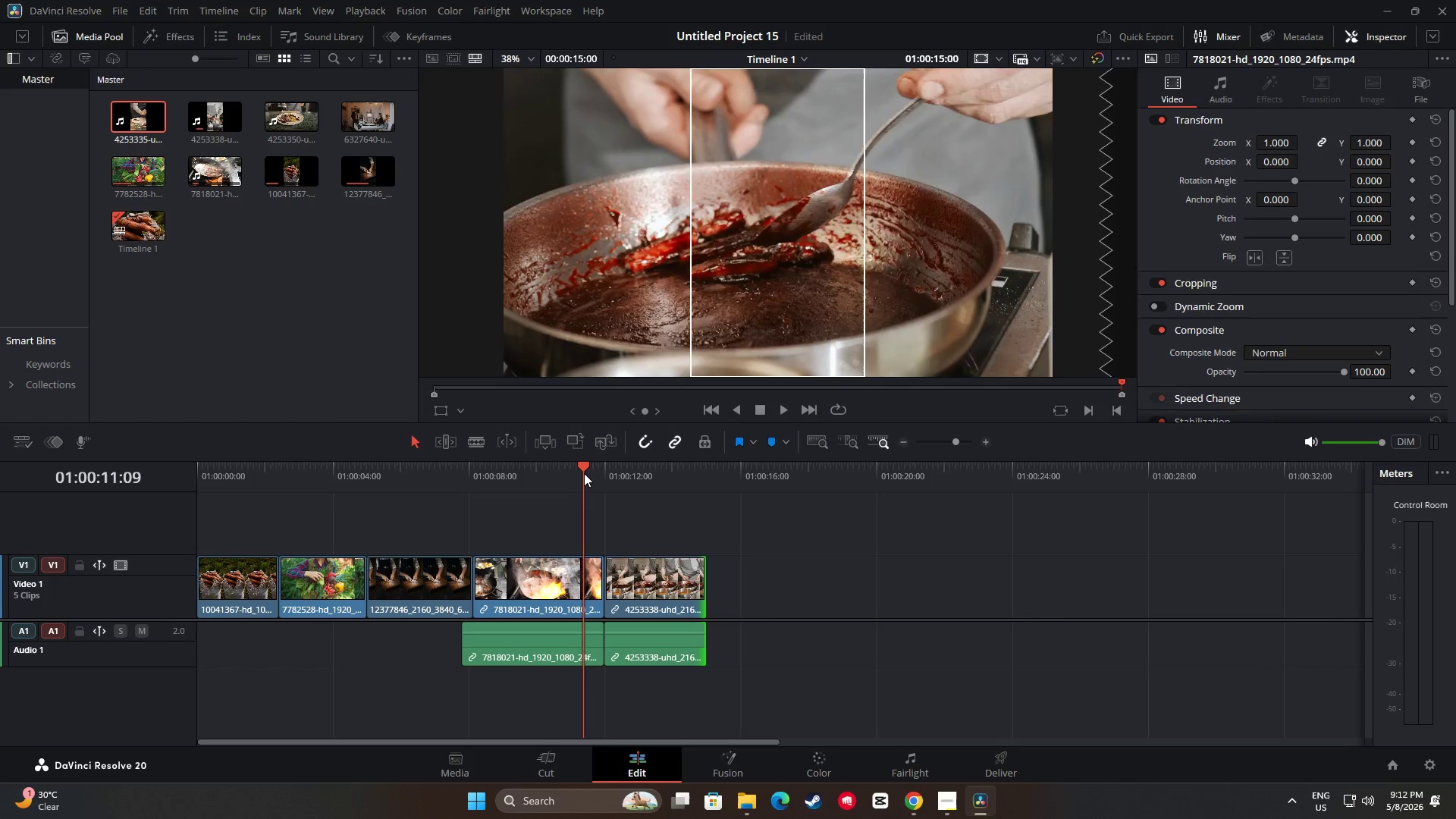 
key(Space)
 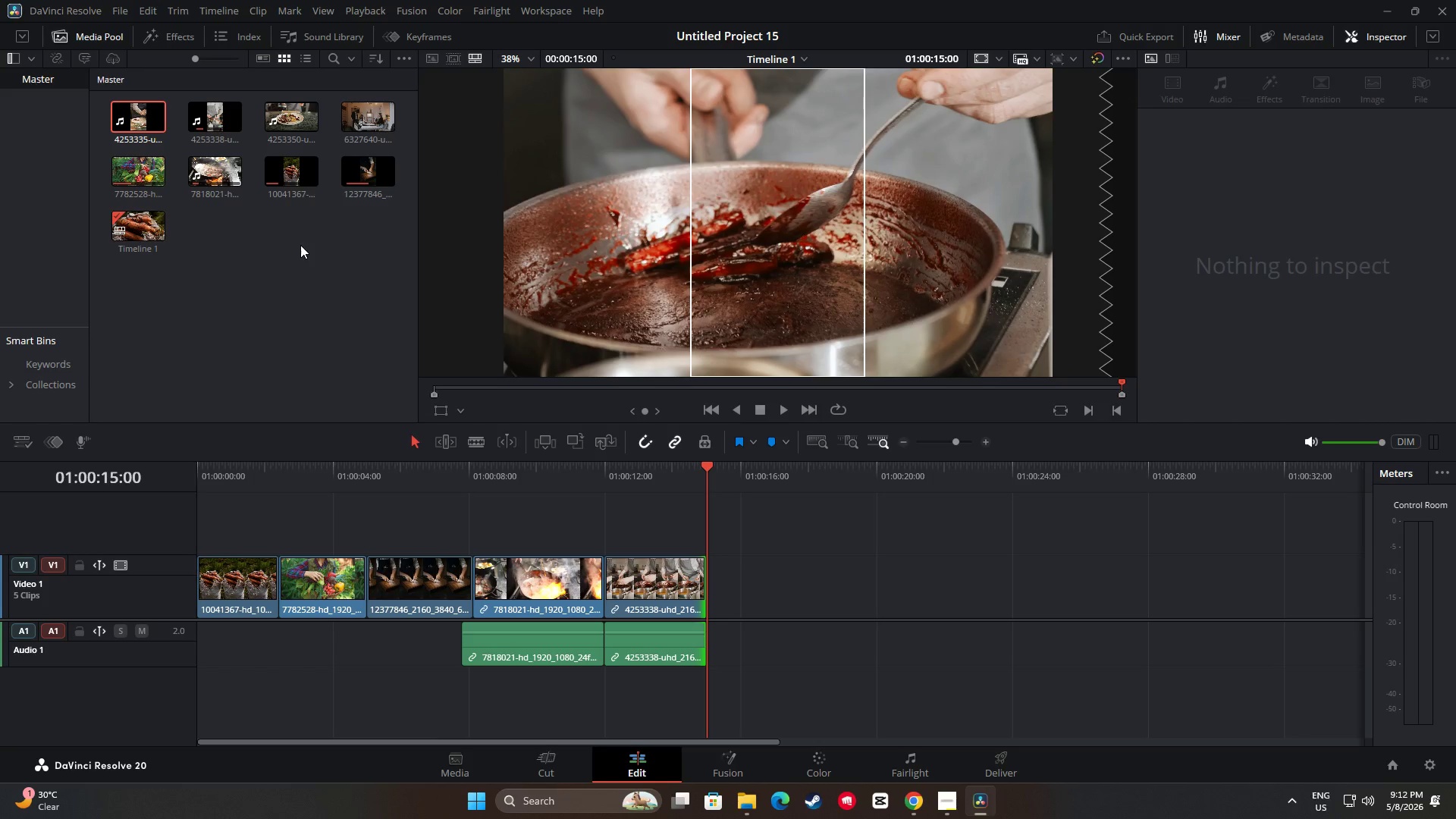 
wait(15.41)
 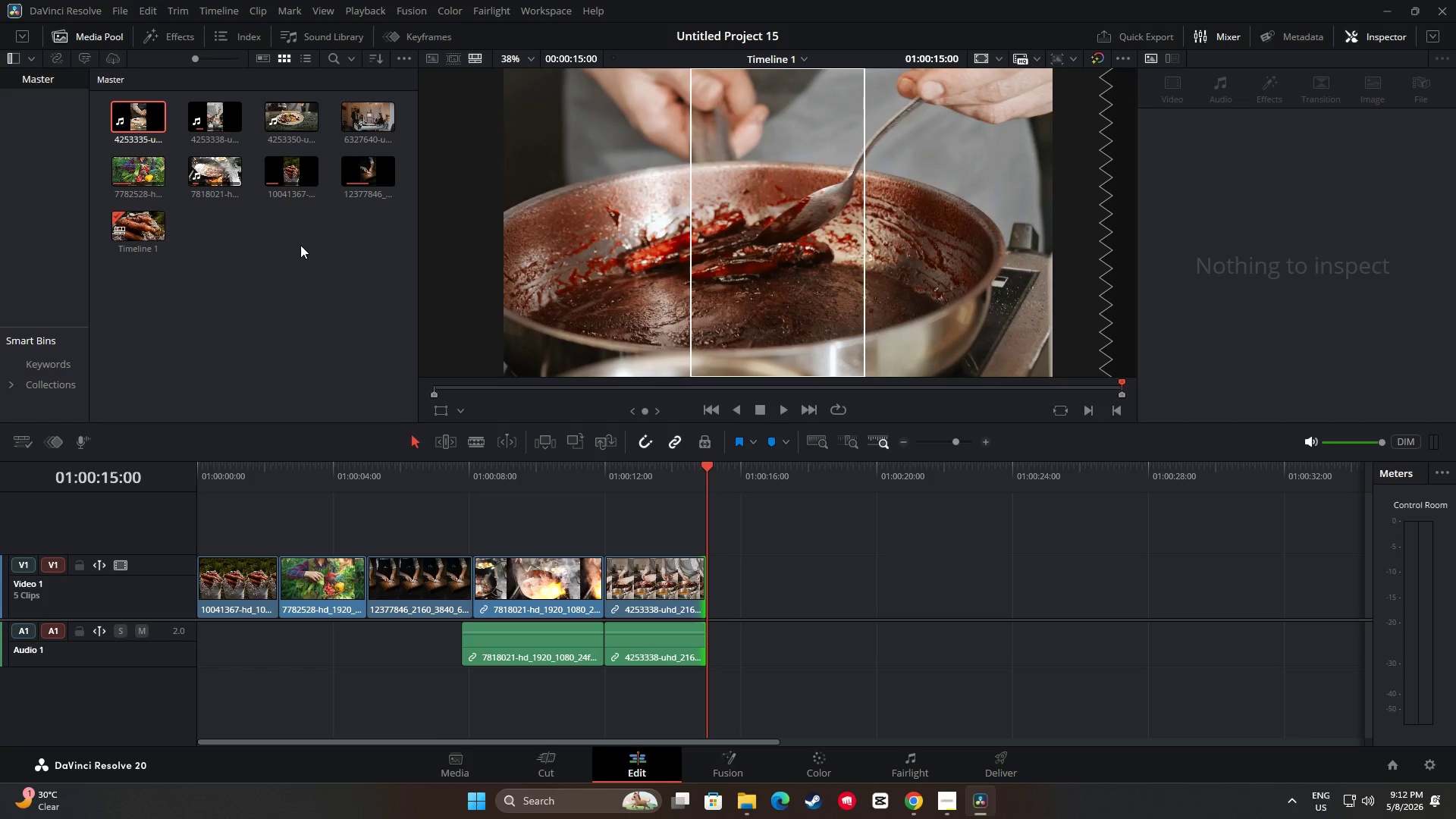 
left_click_drag(start_coordinate=[136, 115], to_coordinate=[715, 588])
 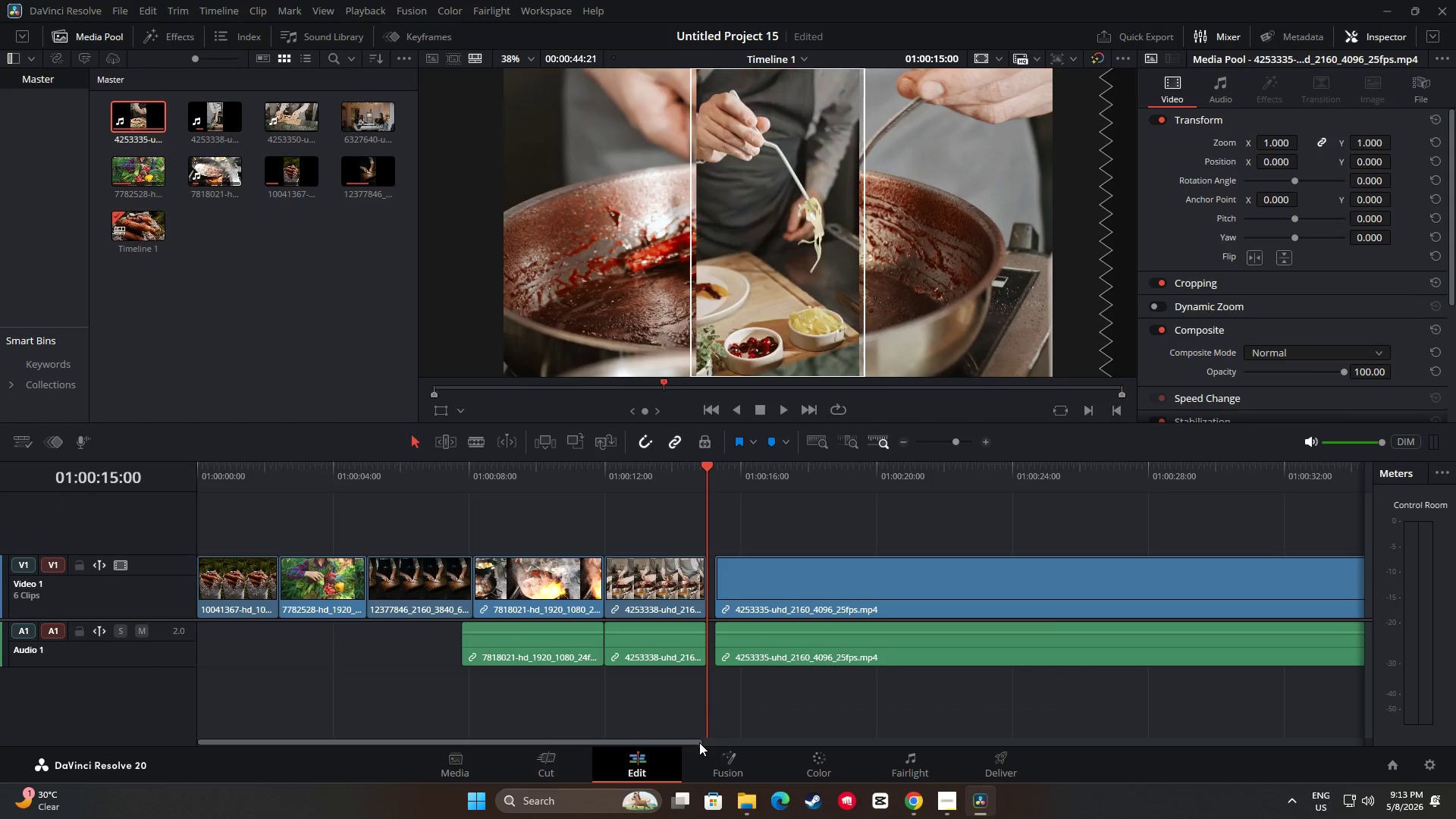 
left_click_drag(start_coordinate=[697, 742], to_coordinate=[754, 740])
 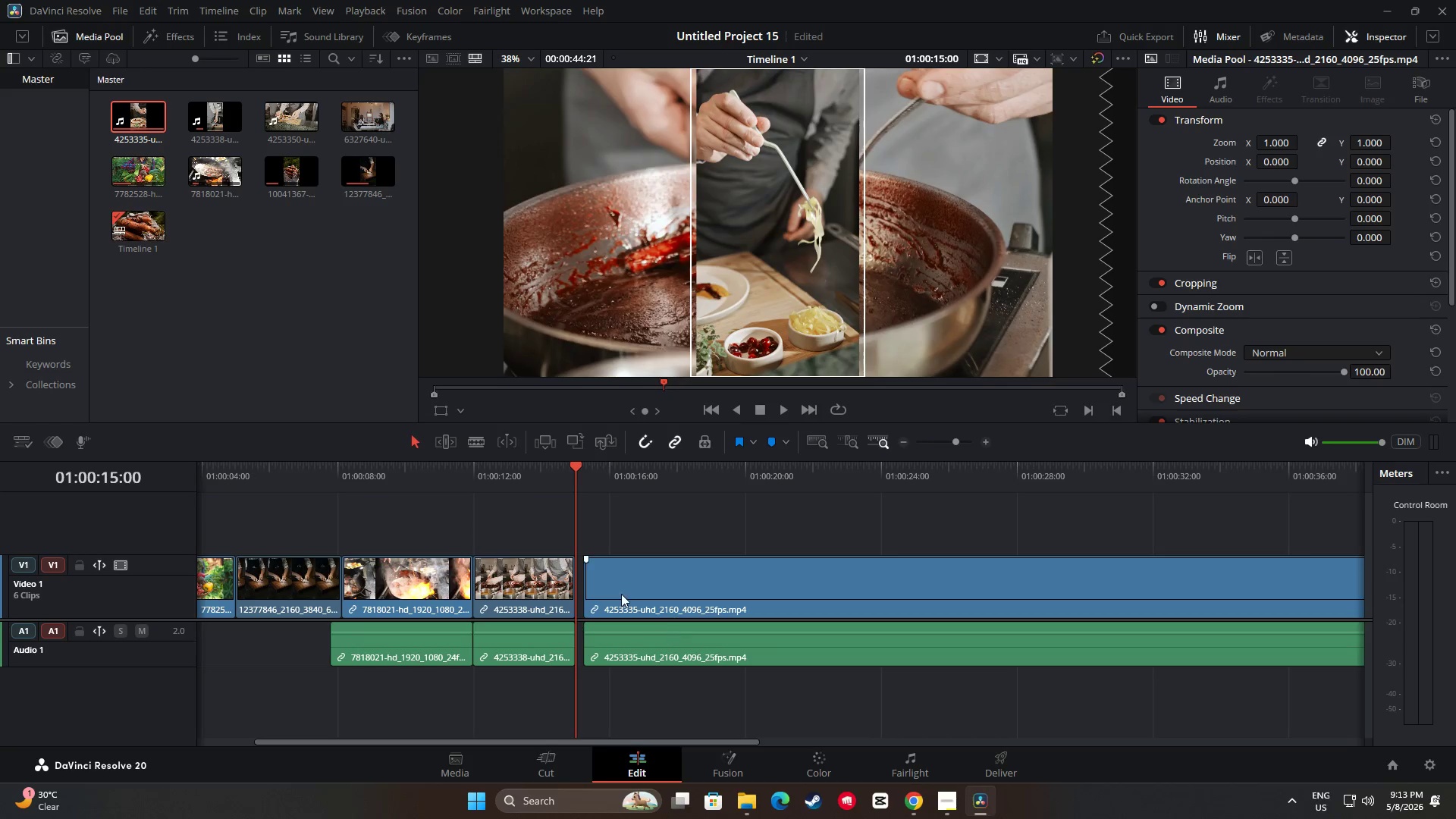 
left_click_drag(start_coordinate=[645, 589], to_coordinate=[635, 591])
 